 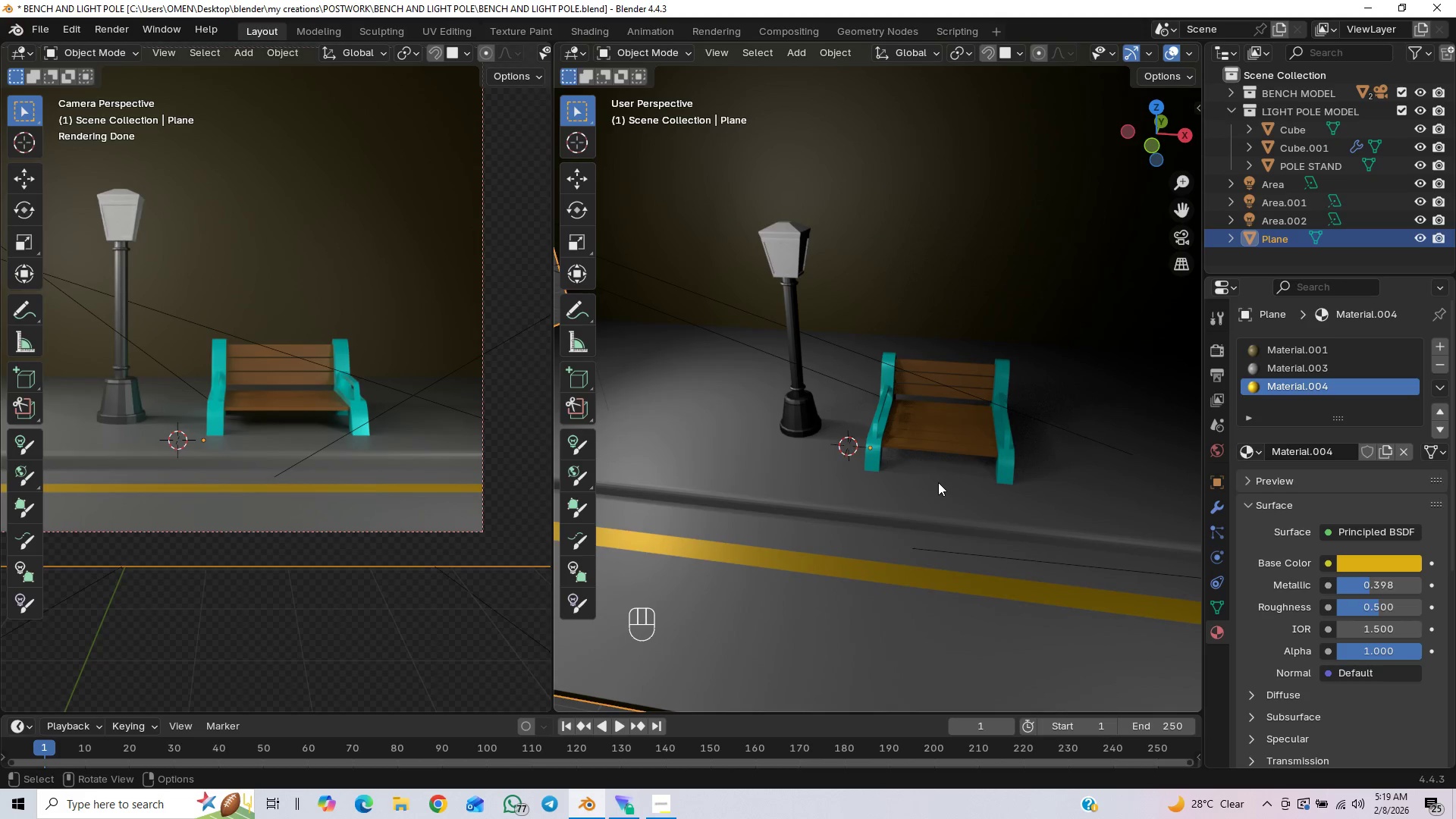 
scroll: coordinate [858, 507], scroll_direction: up, amount: 4.0
 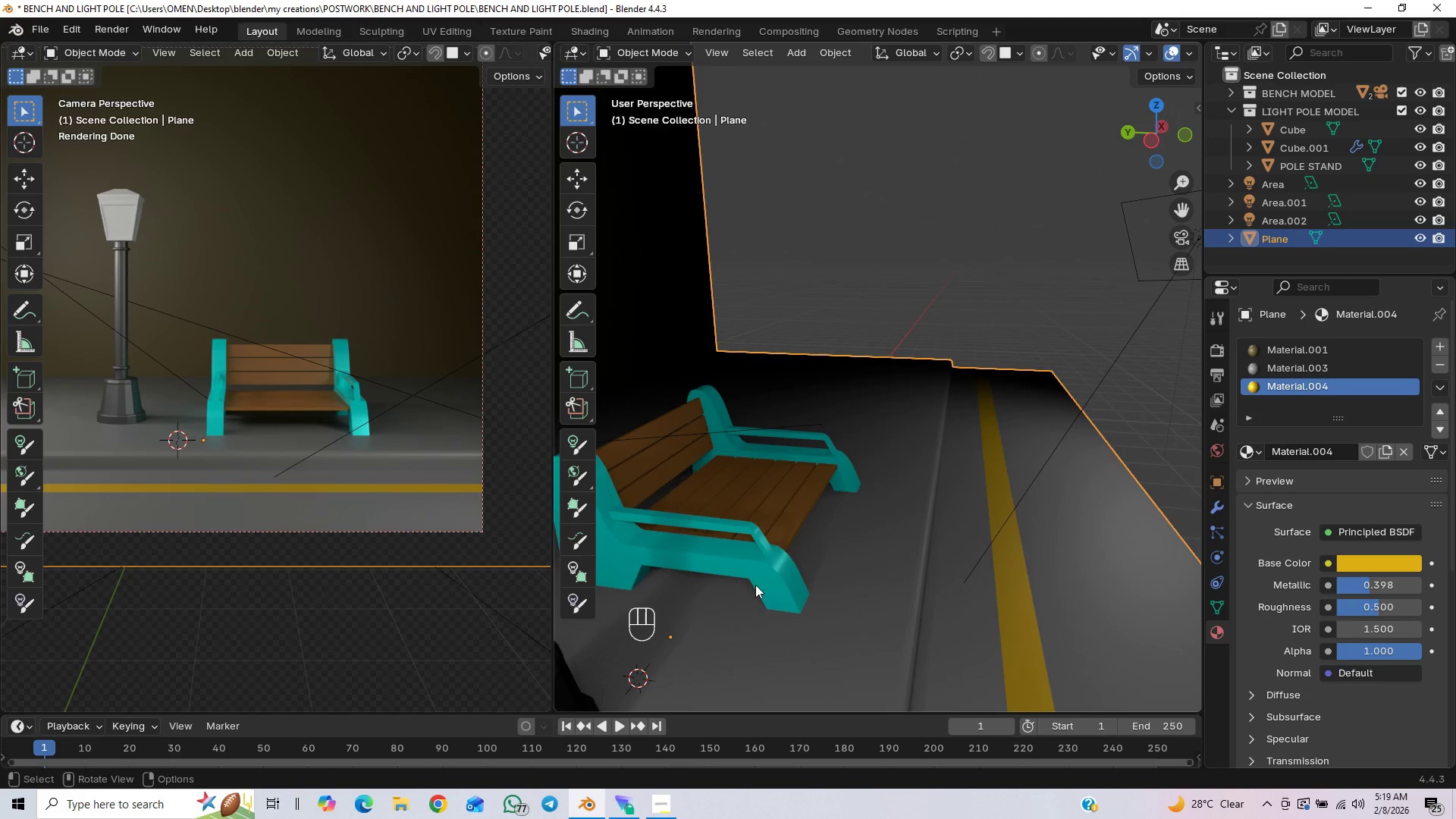 
left_click([767, 573])
 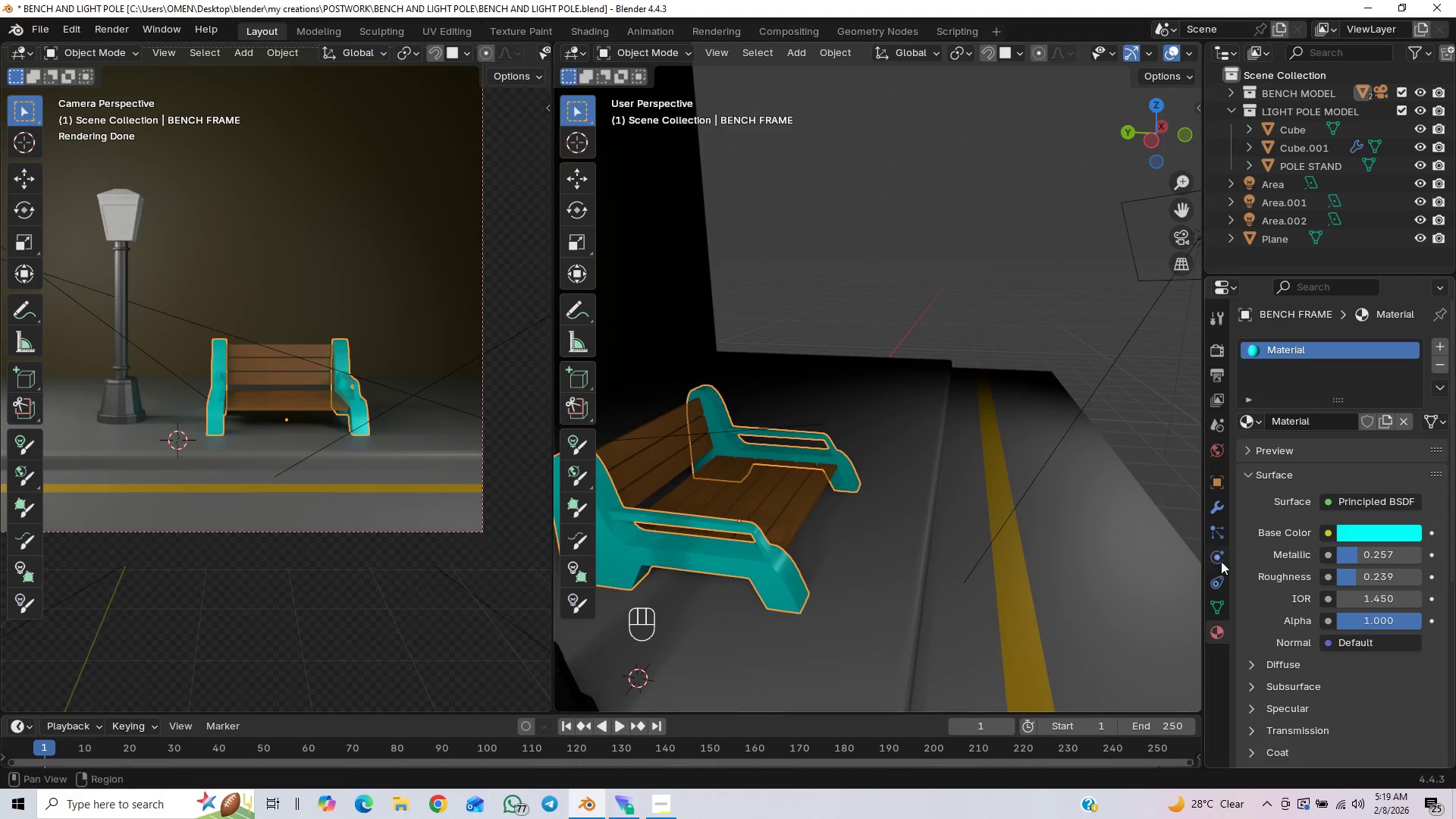 
scroll: coordinate [1263, 607], scroll_direction: down, amount: 4.0
 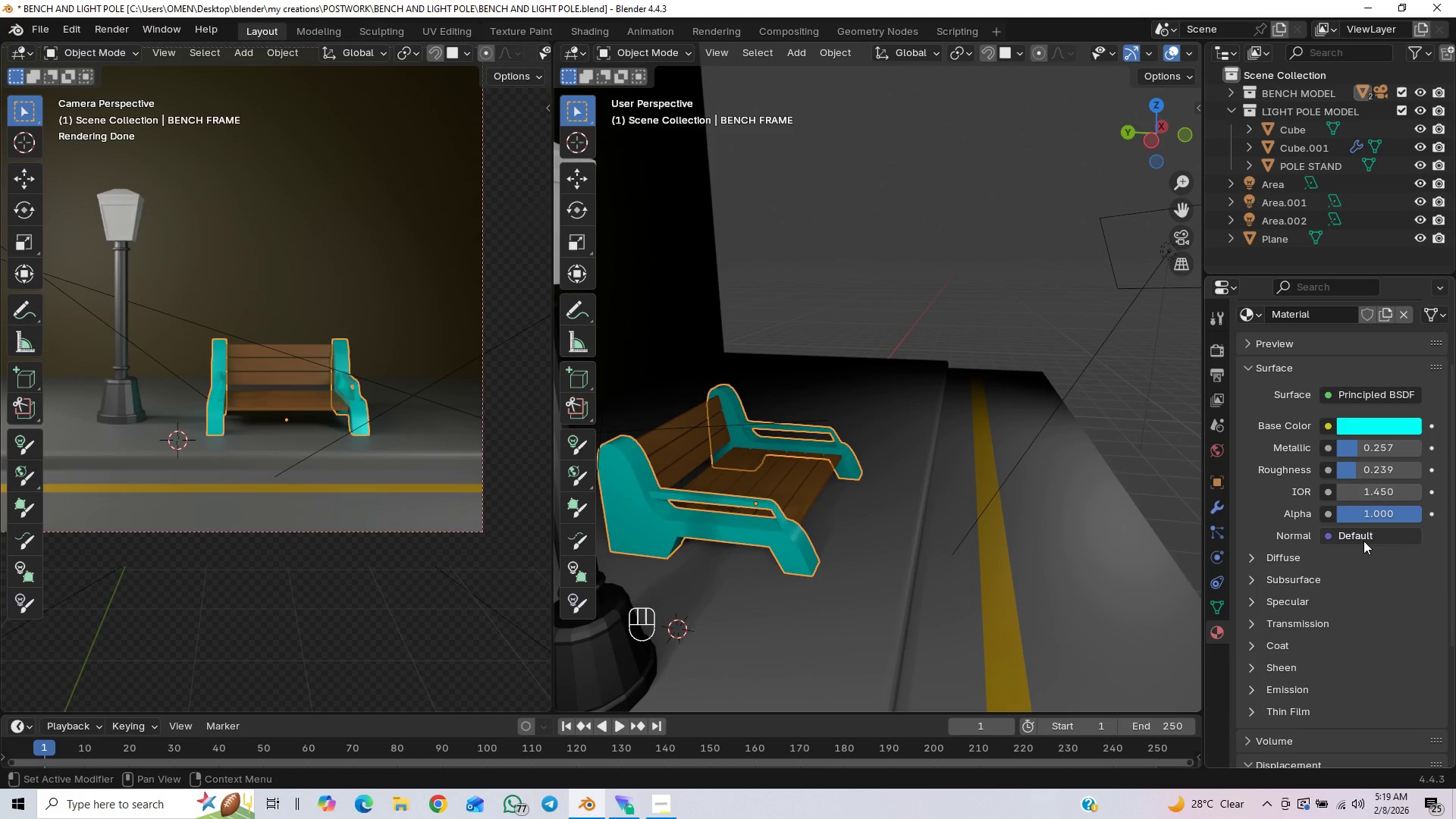 
left_click([1363, 541])
 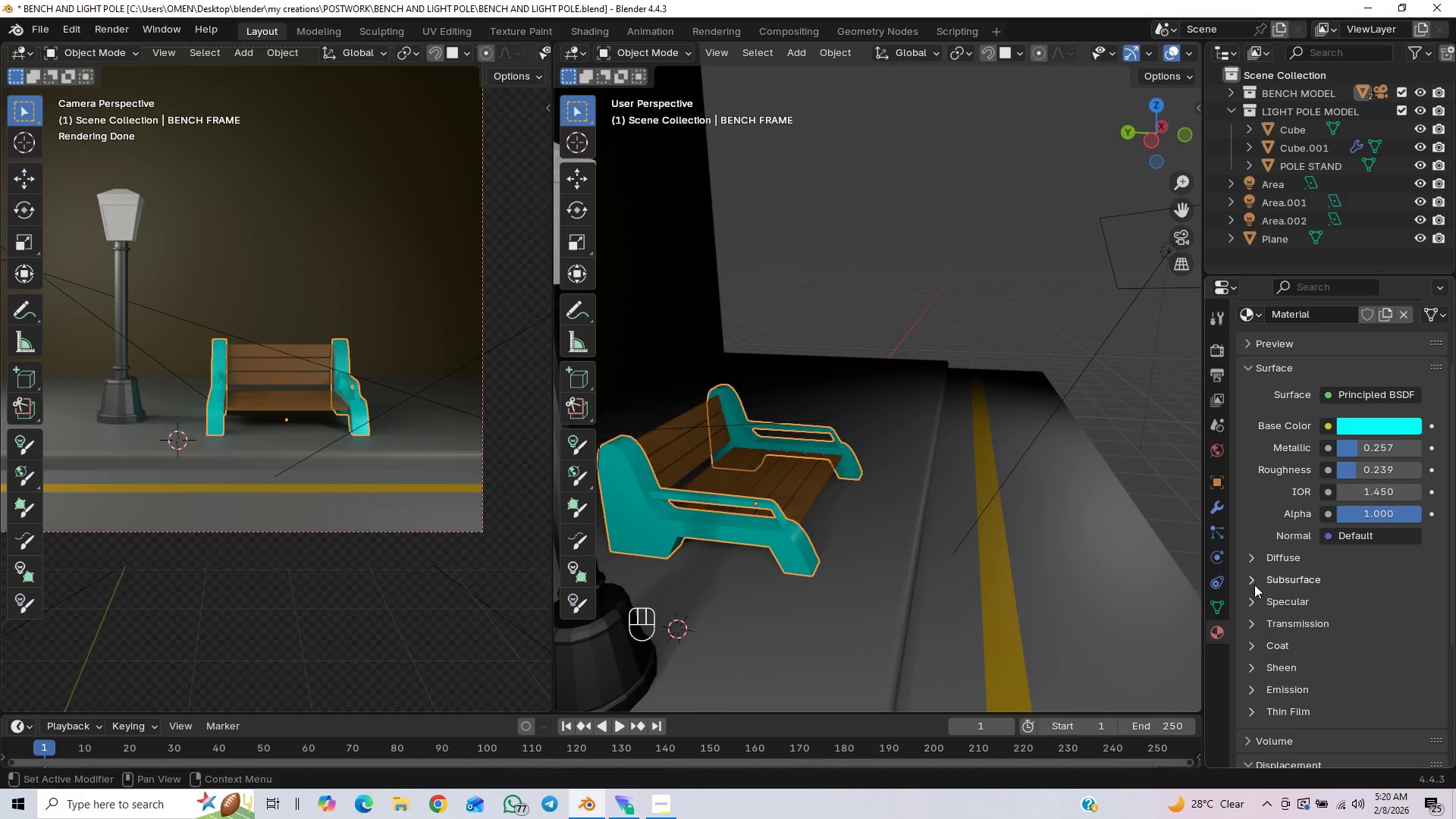 
scroll: coordinate [1250, 623], scroll_direction: down, amount: 2.0
 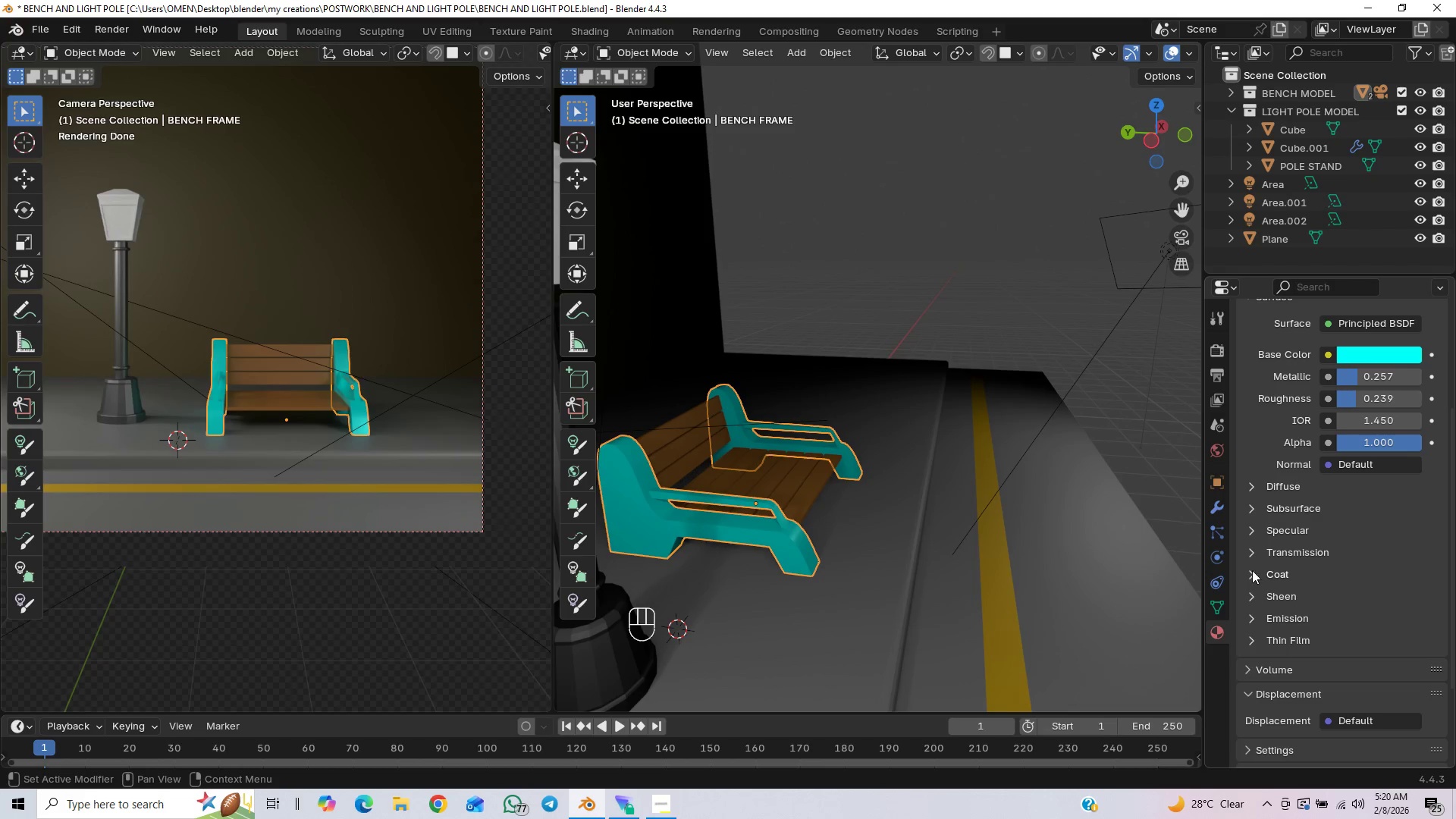 
left_click([1255, 555])
 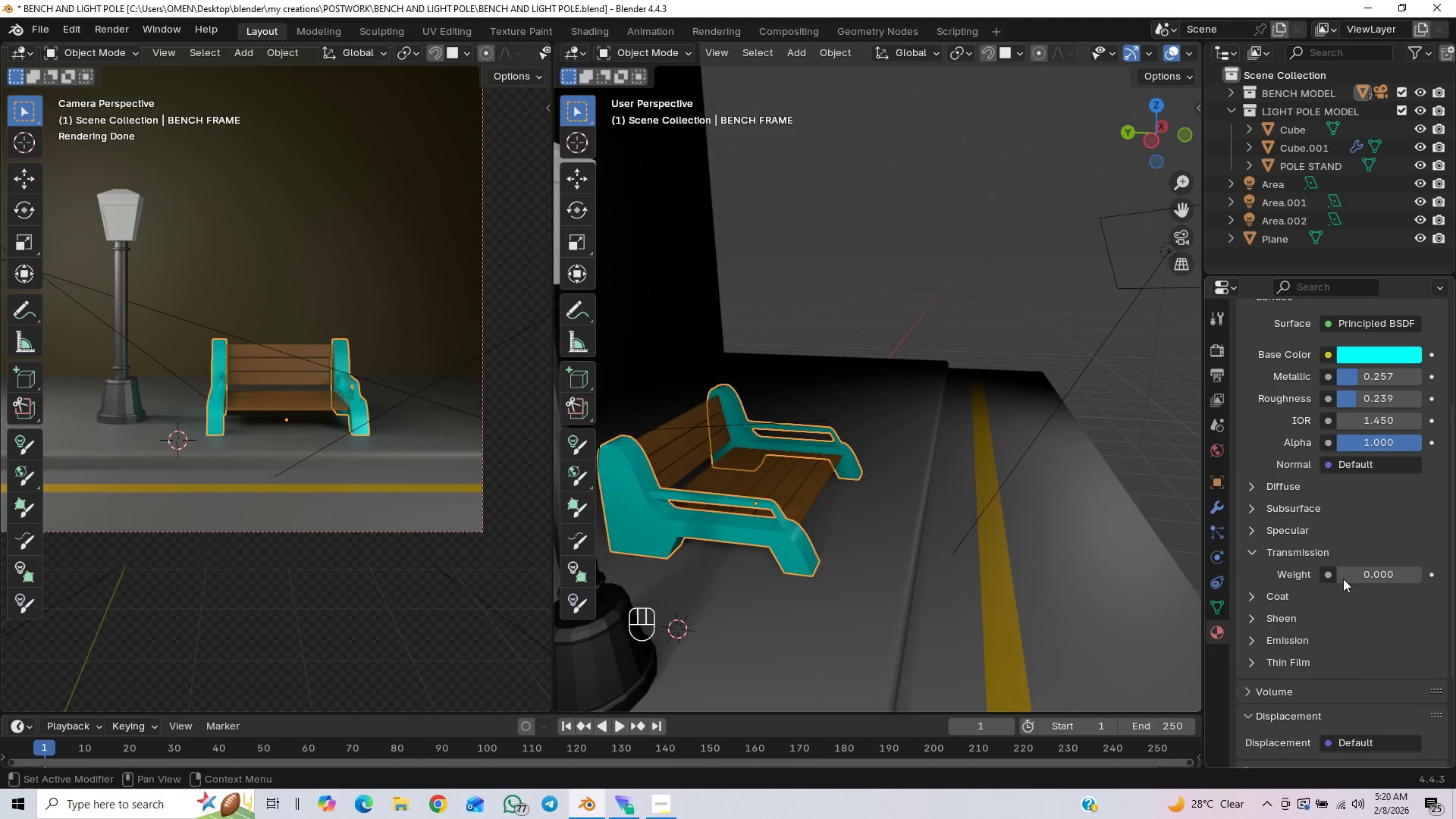 
left_click_drag(start_coordinate=[1347, 578], to_coordinate=[269, 569])
 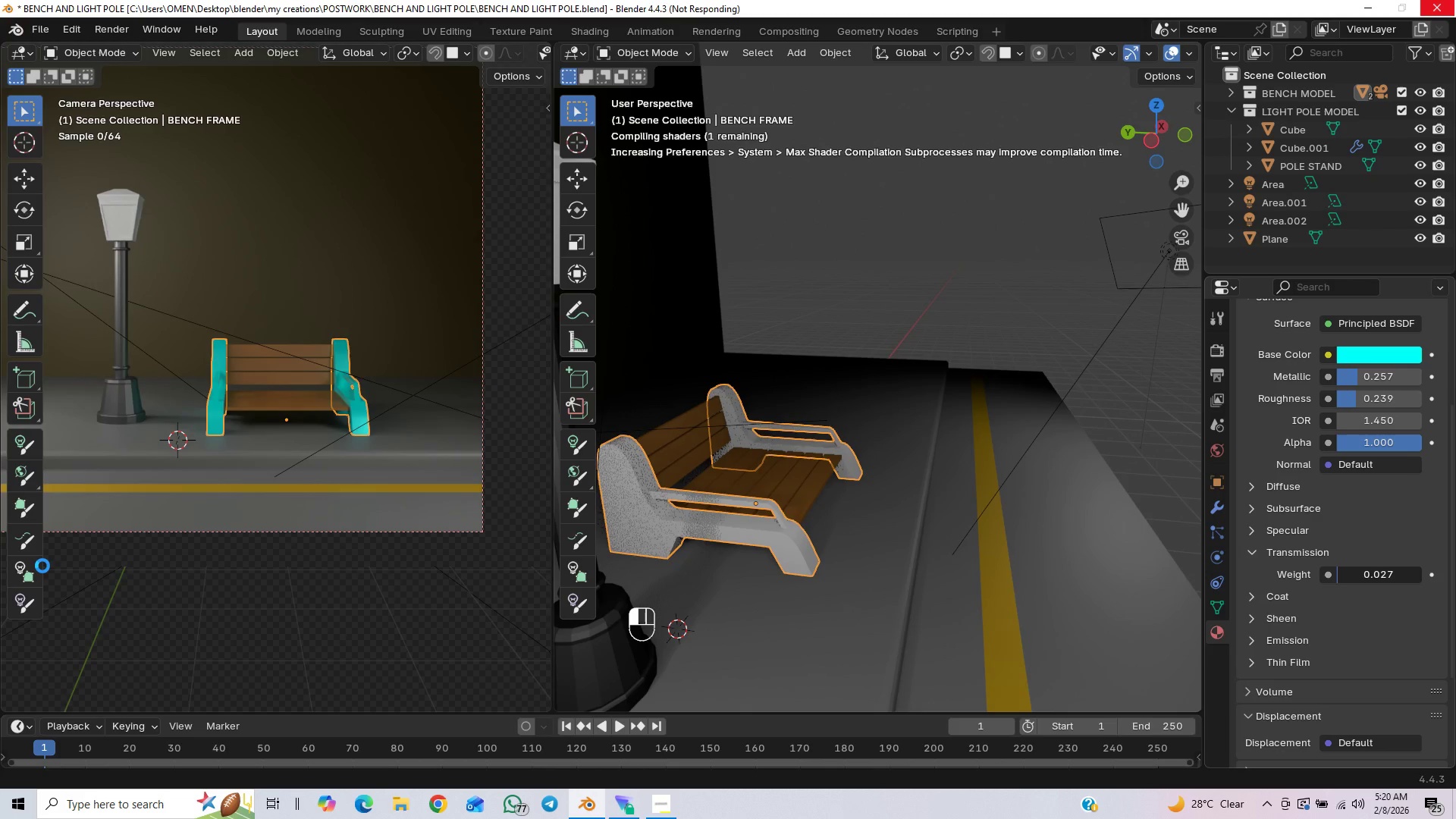 
wait(13.53)
 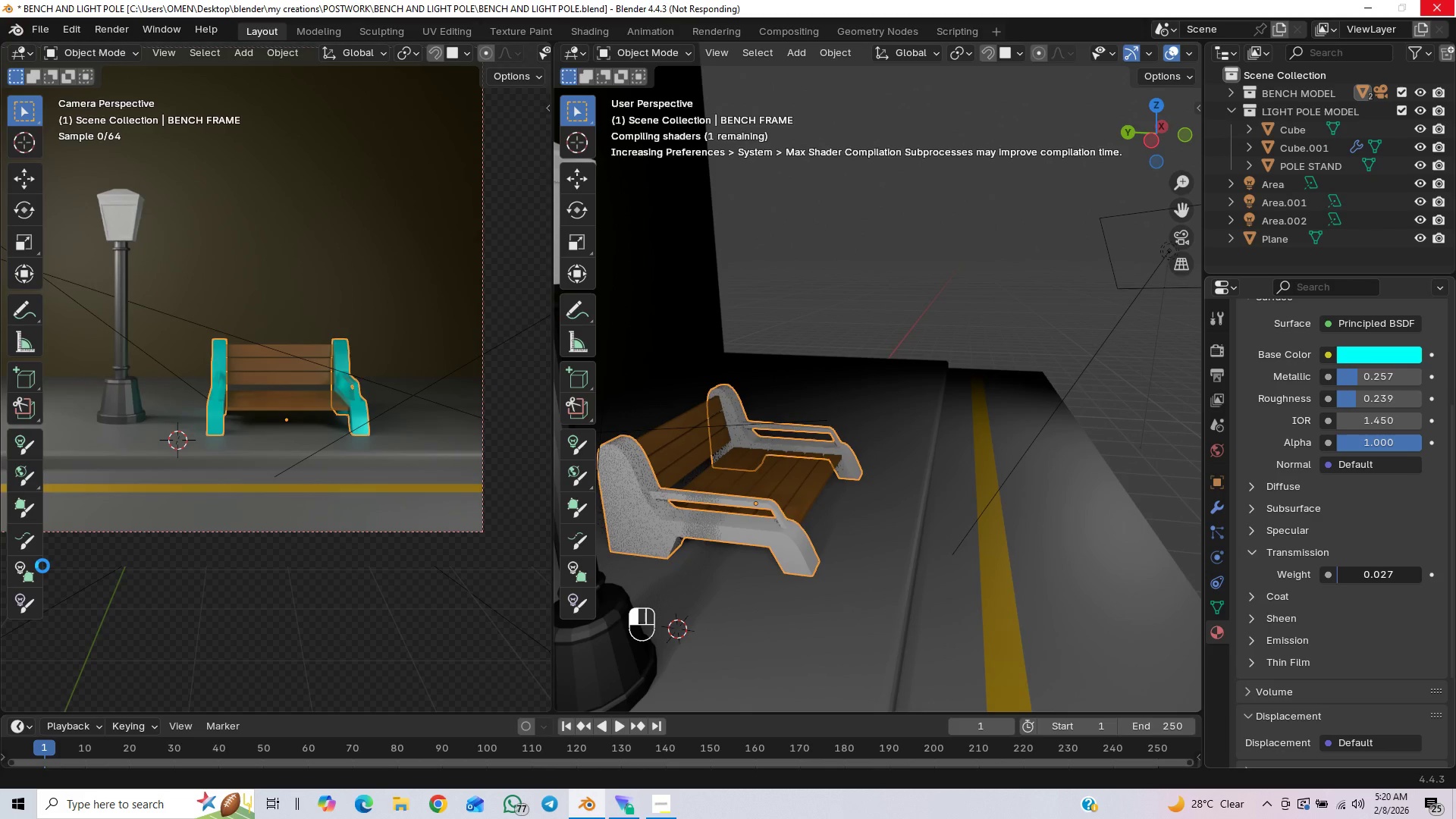 
key(Control+Z)
 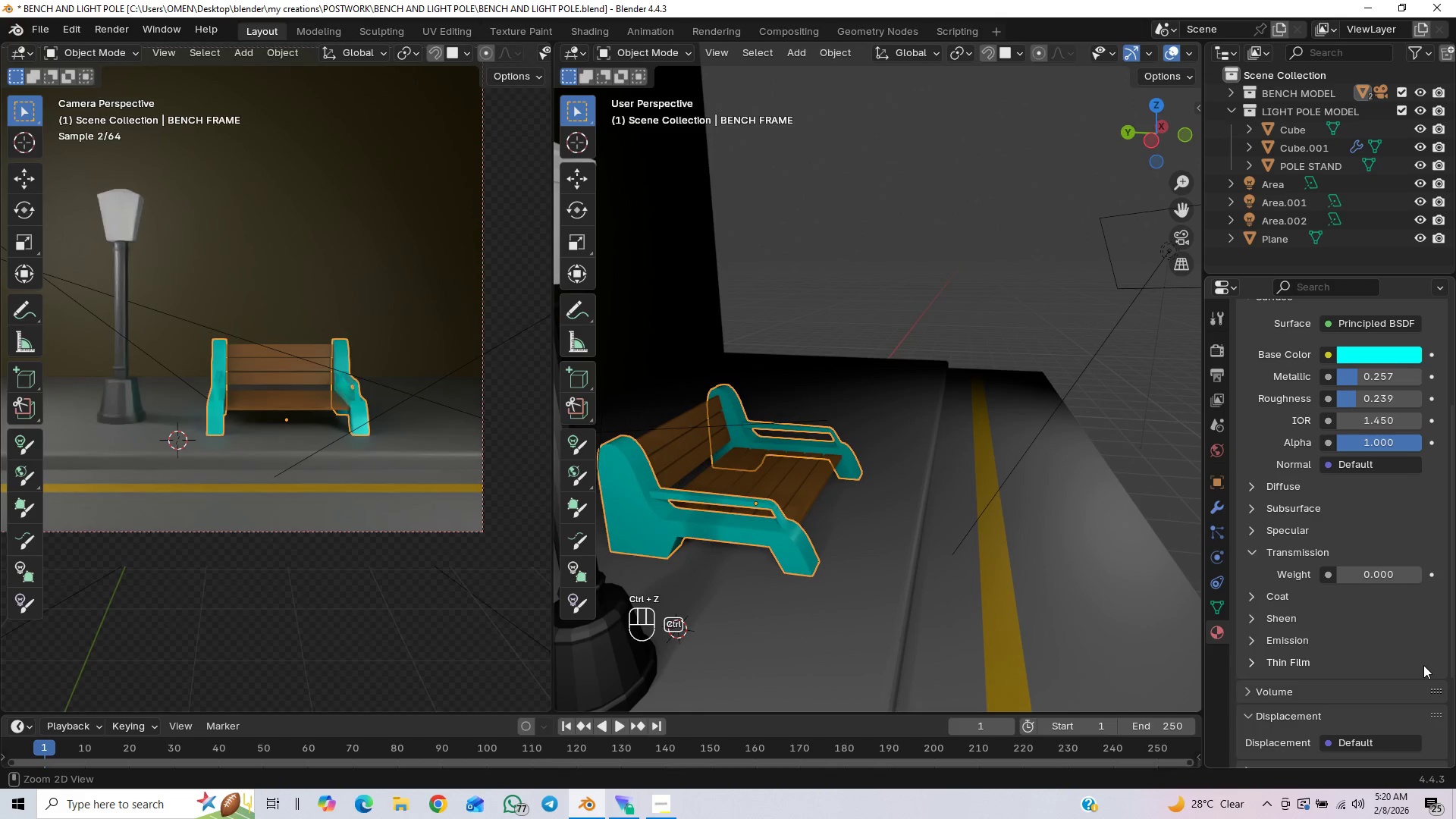 
key(Control+S)
 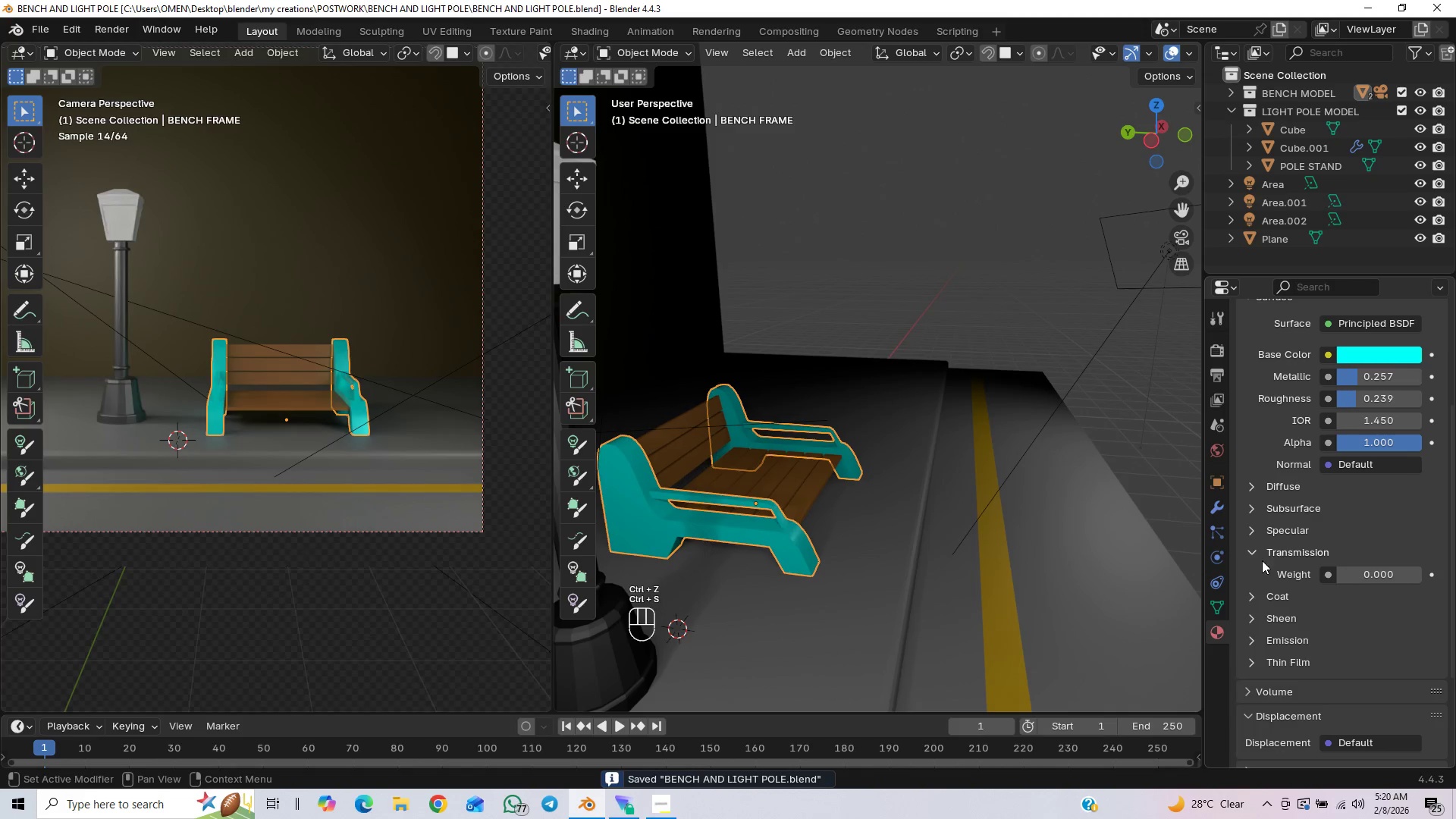 
left_click([1257, 557])
 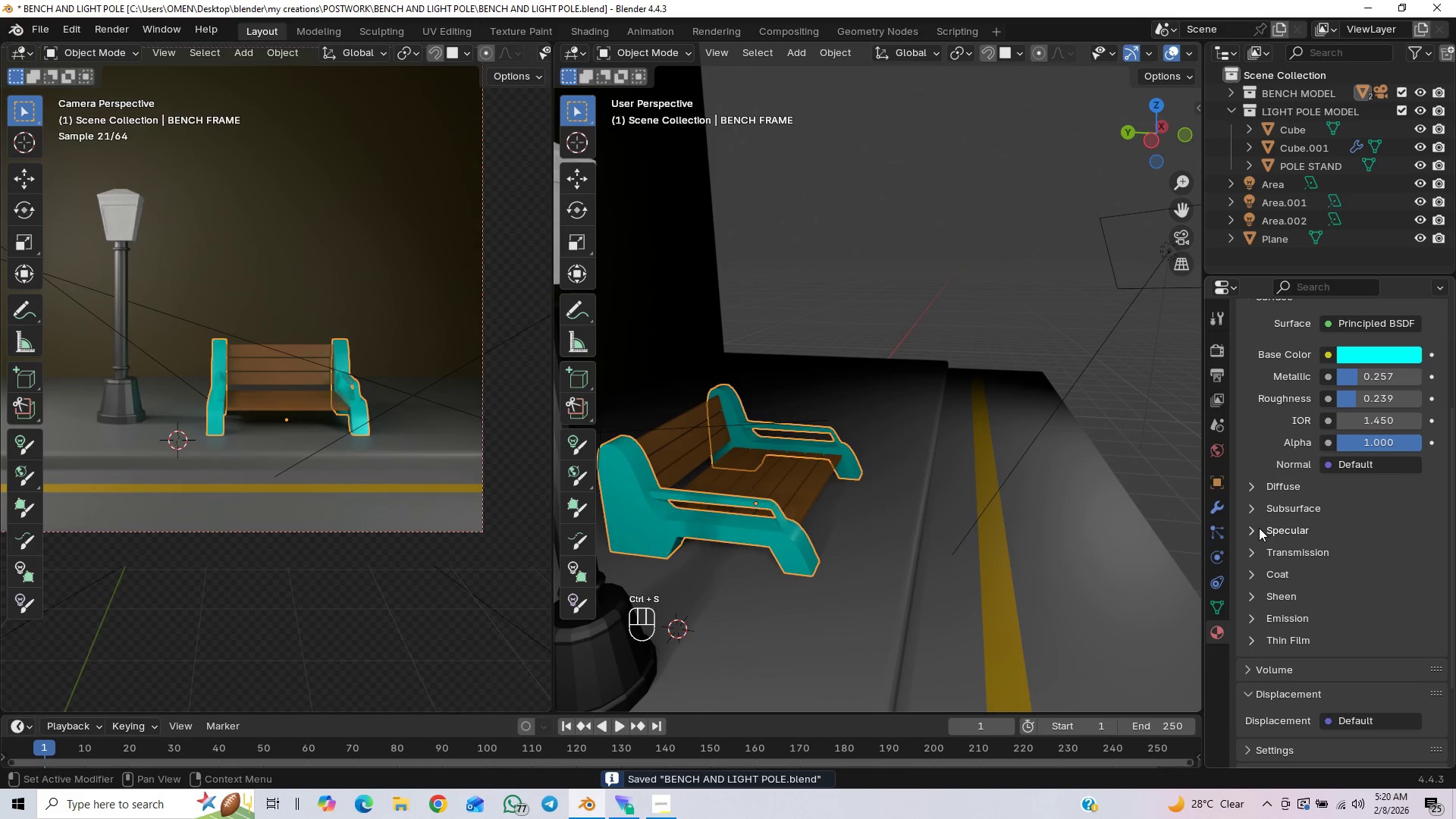 
left_click([1257, 528])
 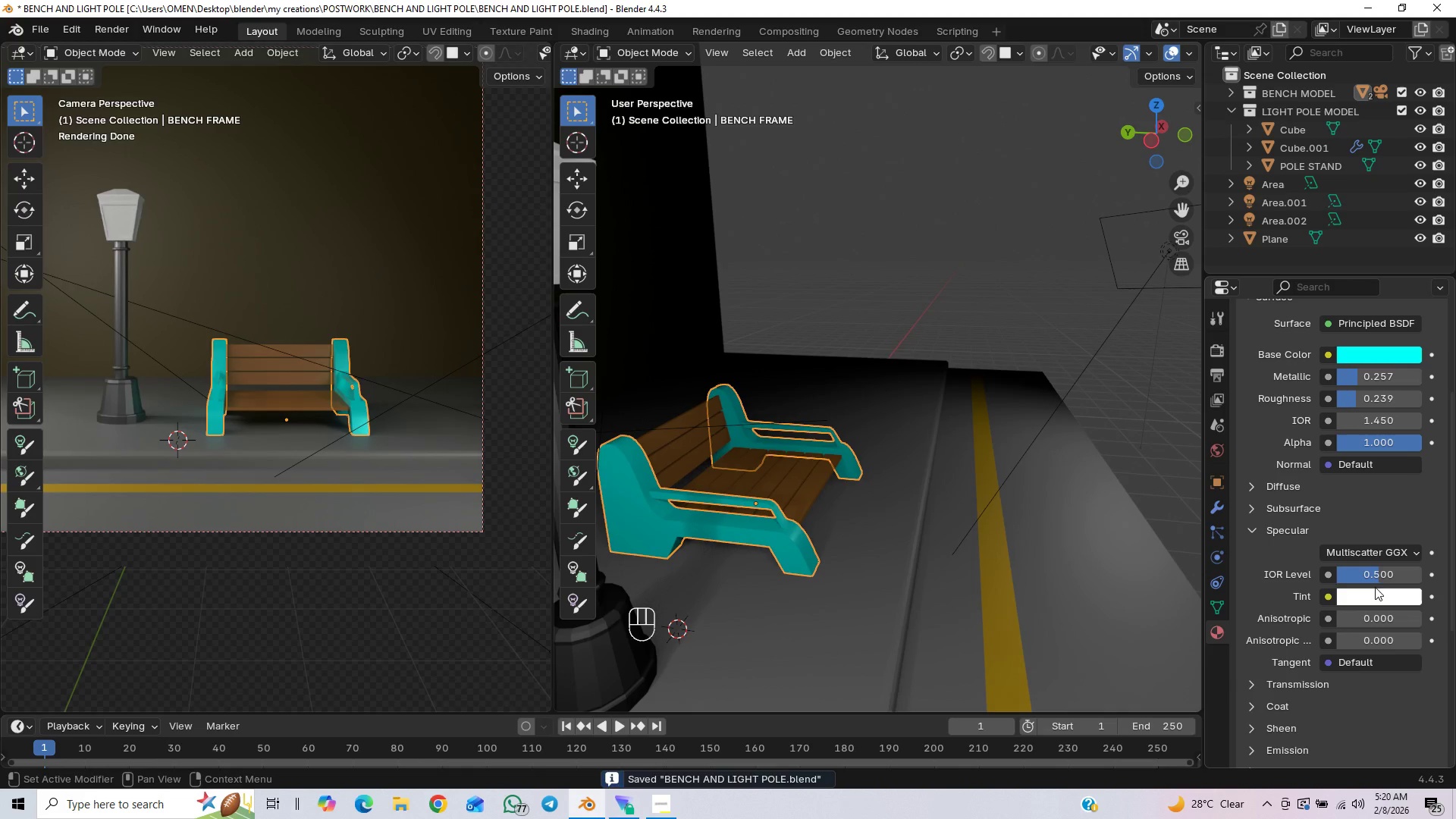 
left_click([1368, 598])
 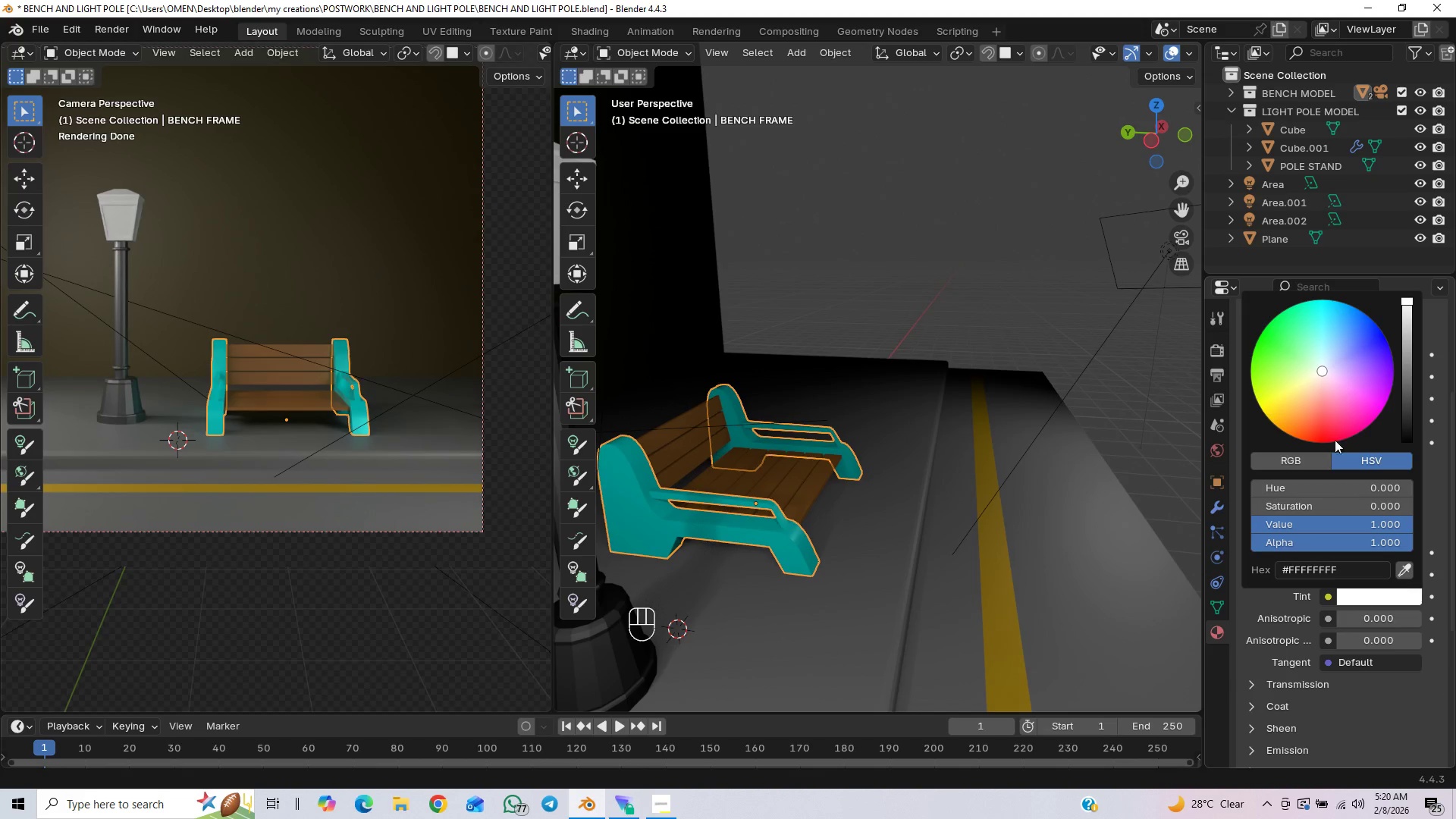 
left_click_drag(start_coordinate=[1325, 377], to_coordinate=[1381, 350])
 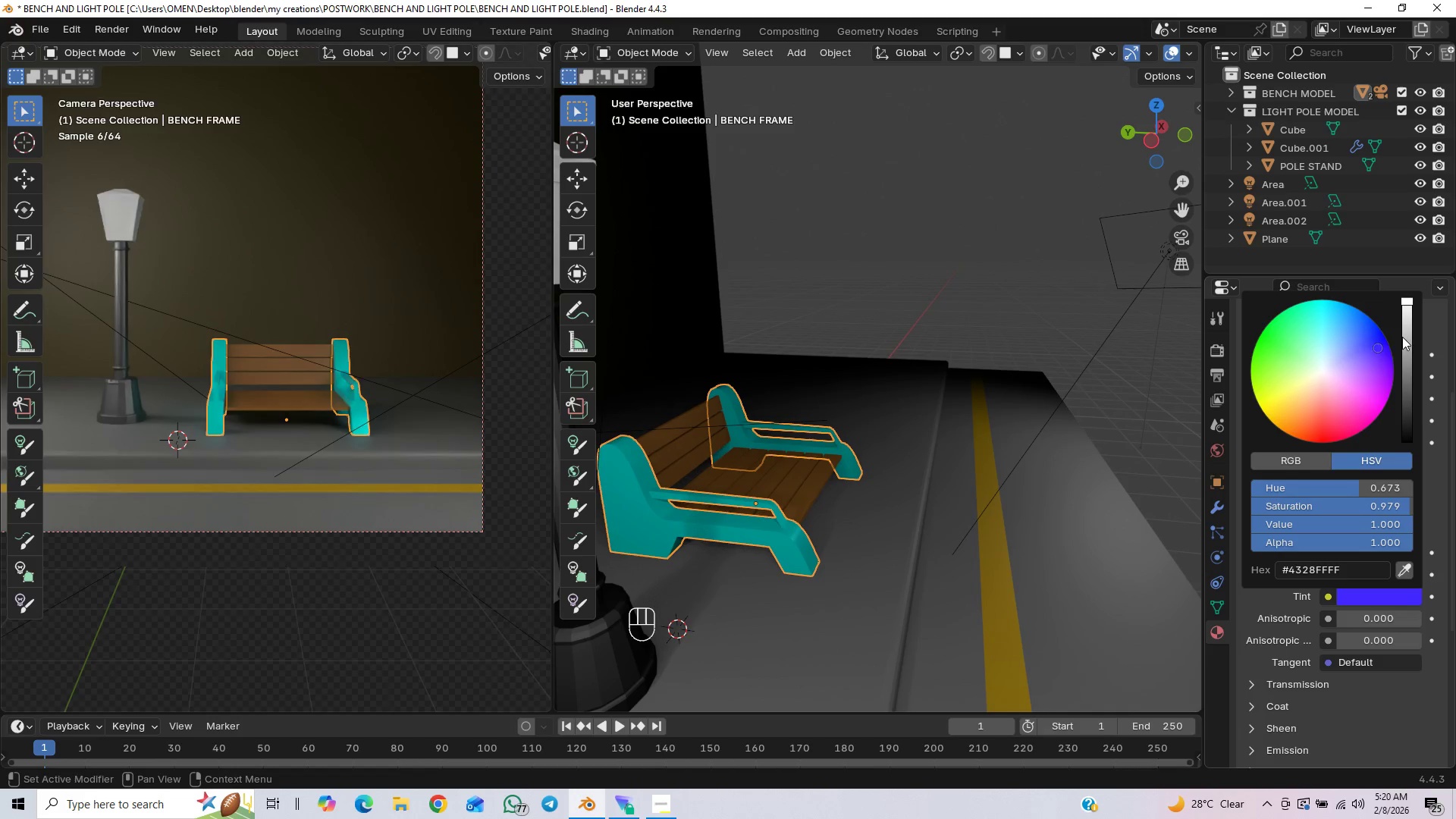 
left_click_drag(start_coordinate=[1367, 341], to_coordinate=[1327, 372])
 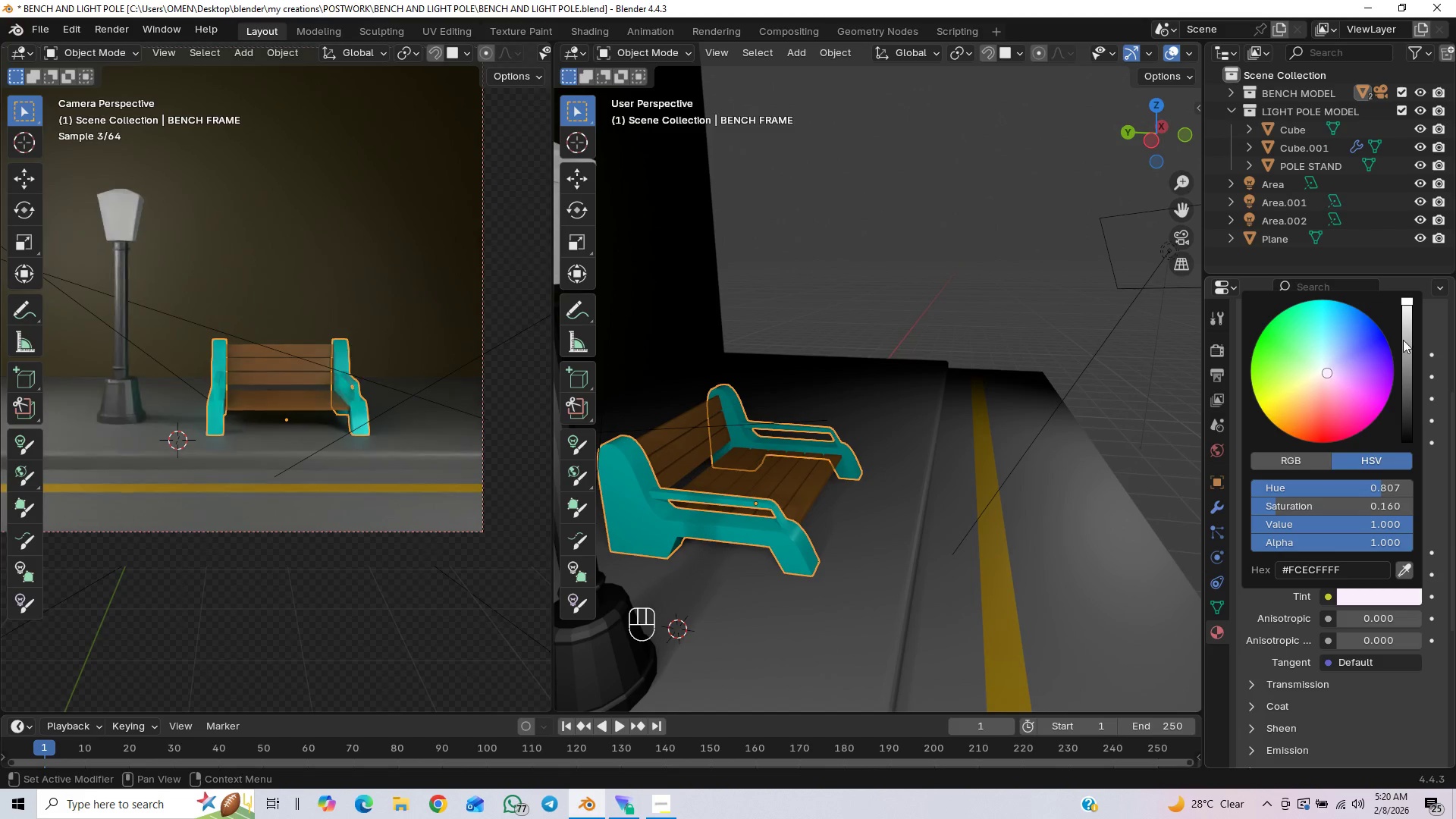 
left_click_drag(start_coordinate=[1404, 340], to_coordinate=[1410, 347])
 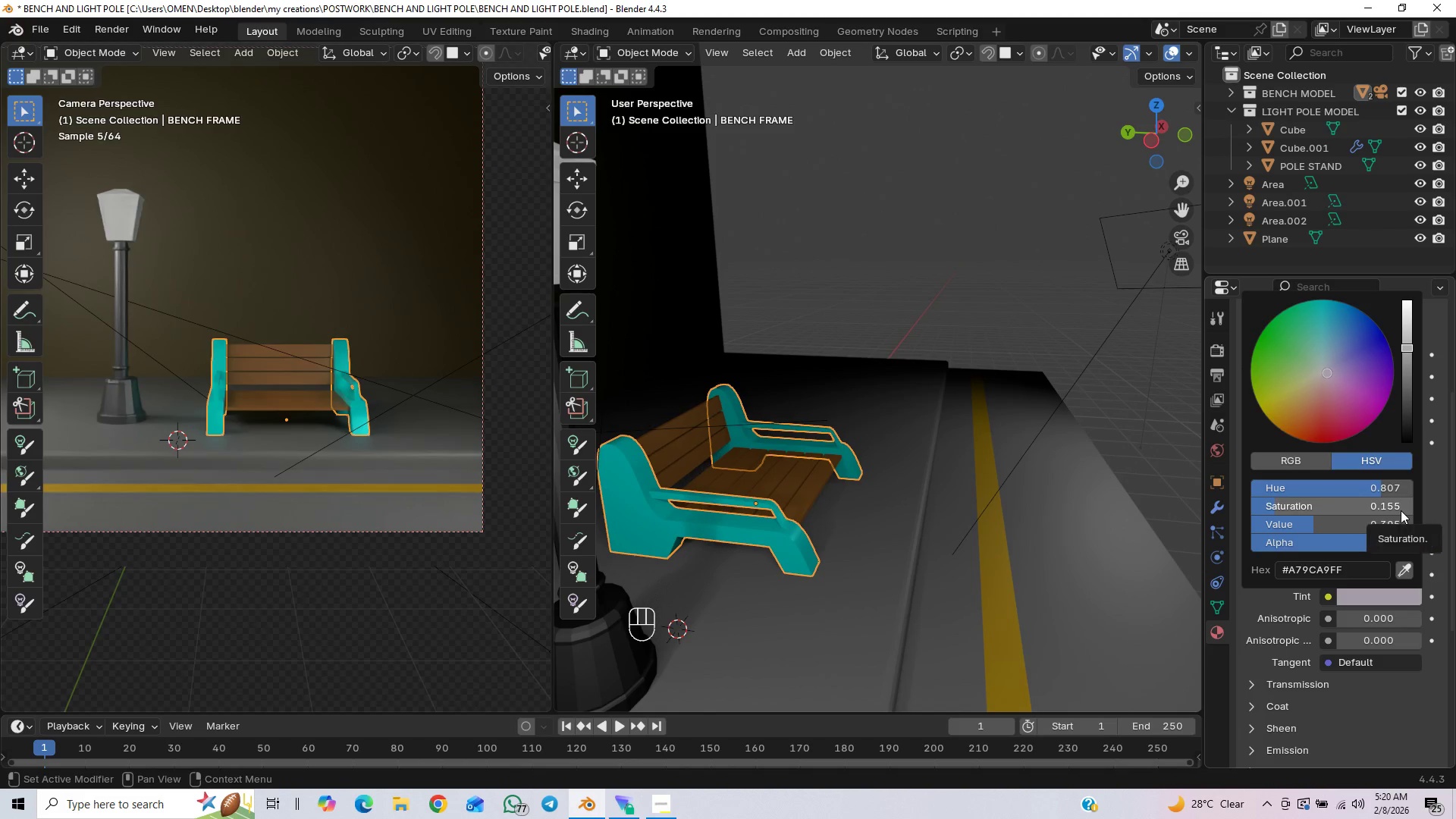 
key(Control+Z)
 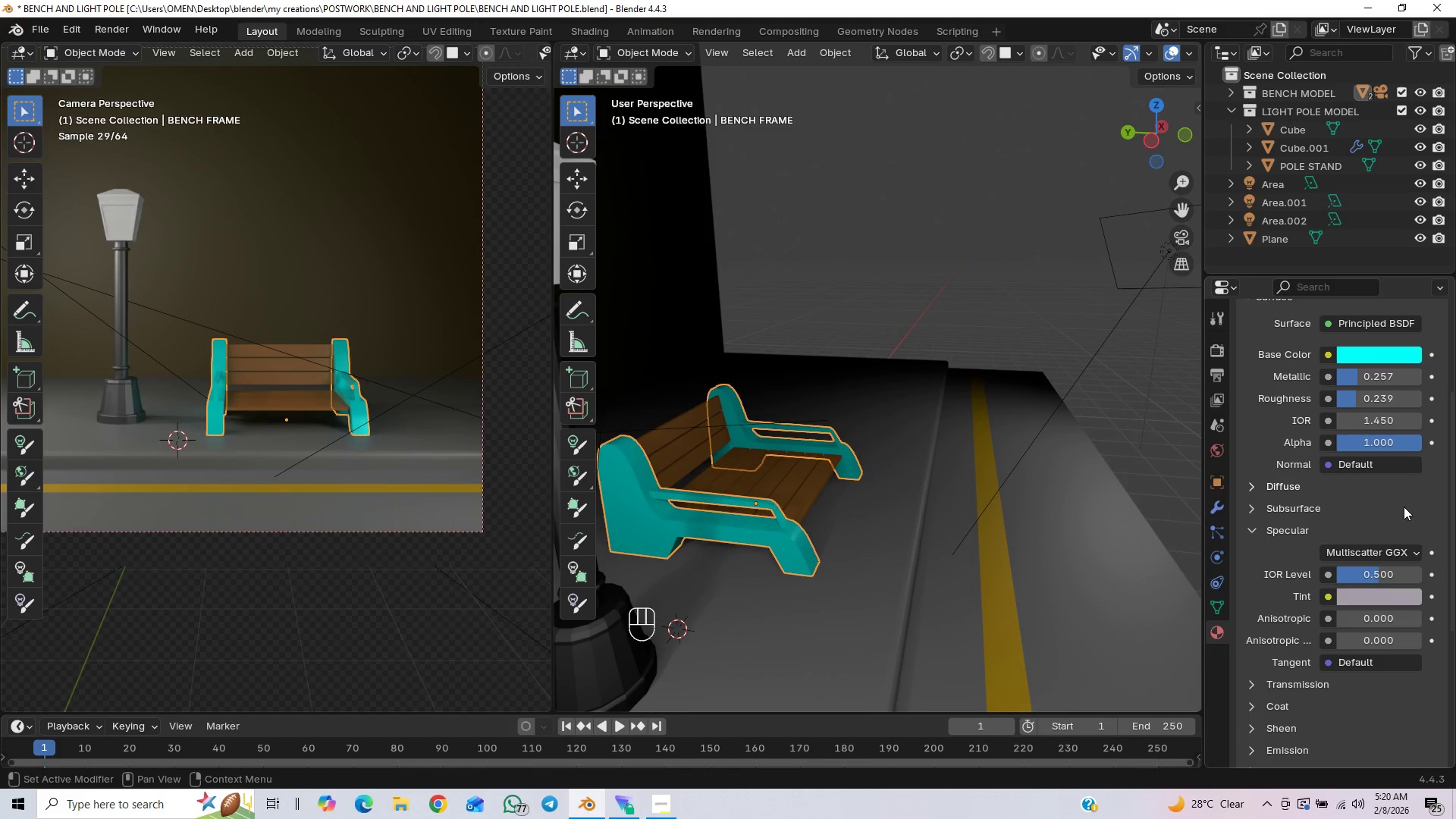 
left_click_drag(start_coordinate=[1385, 576], to_coordinate=[213, 577])
 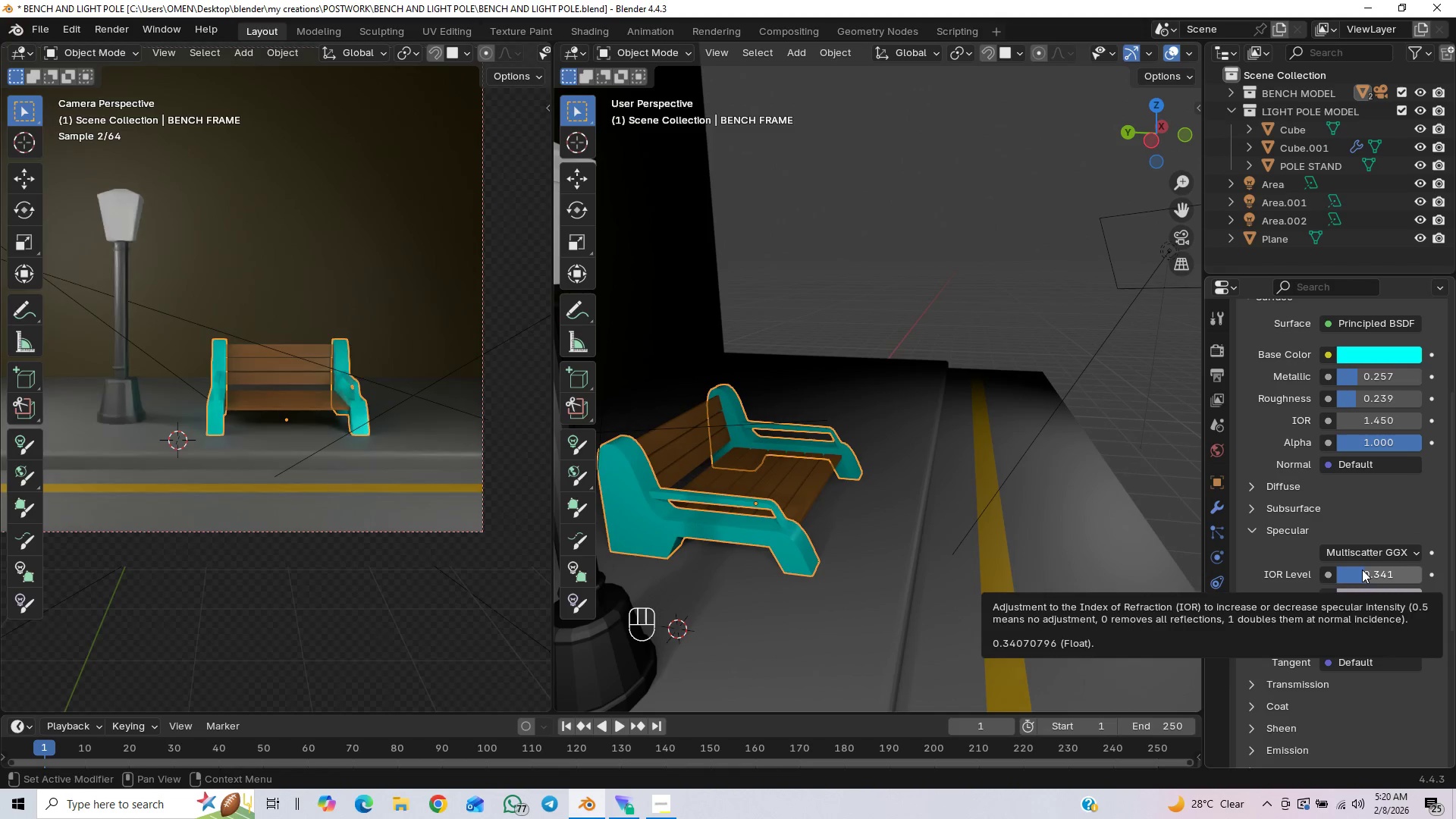 
key(Control+Z)
 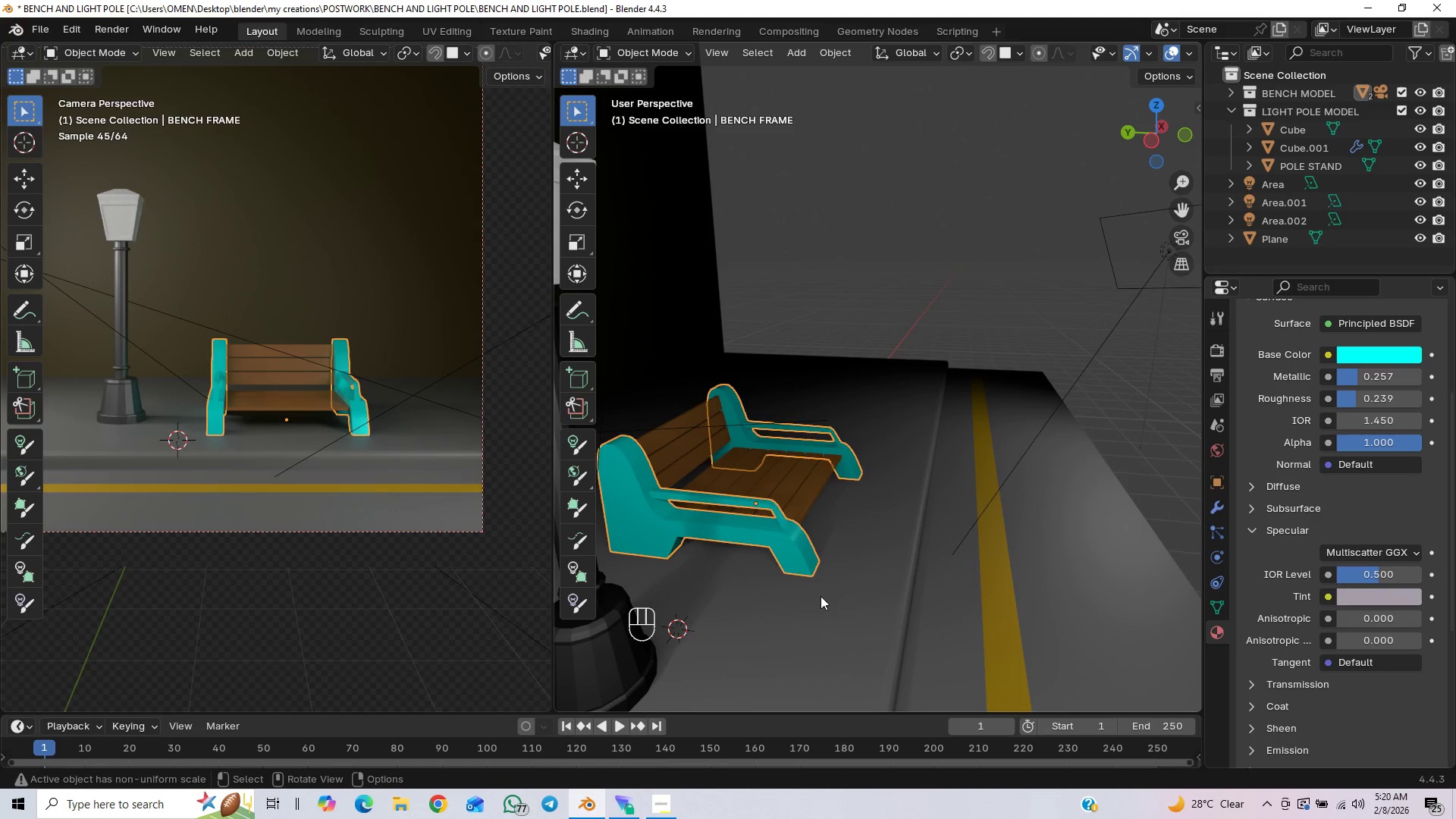 
wait(9.97)
 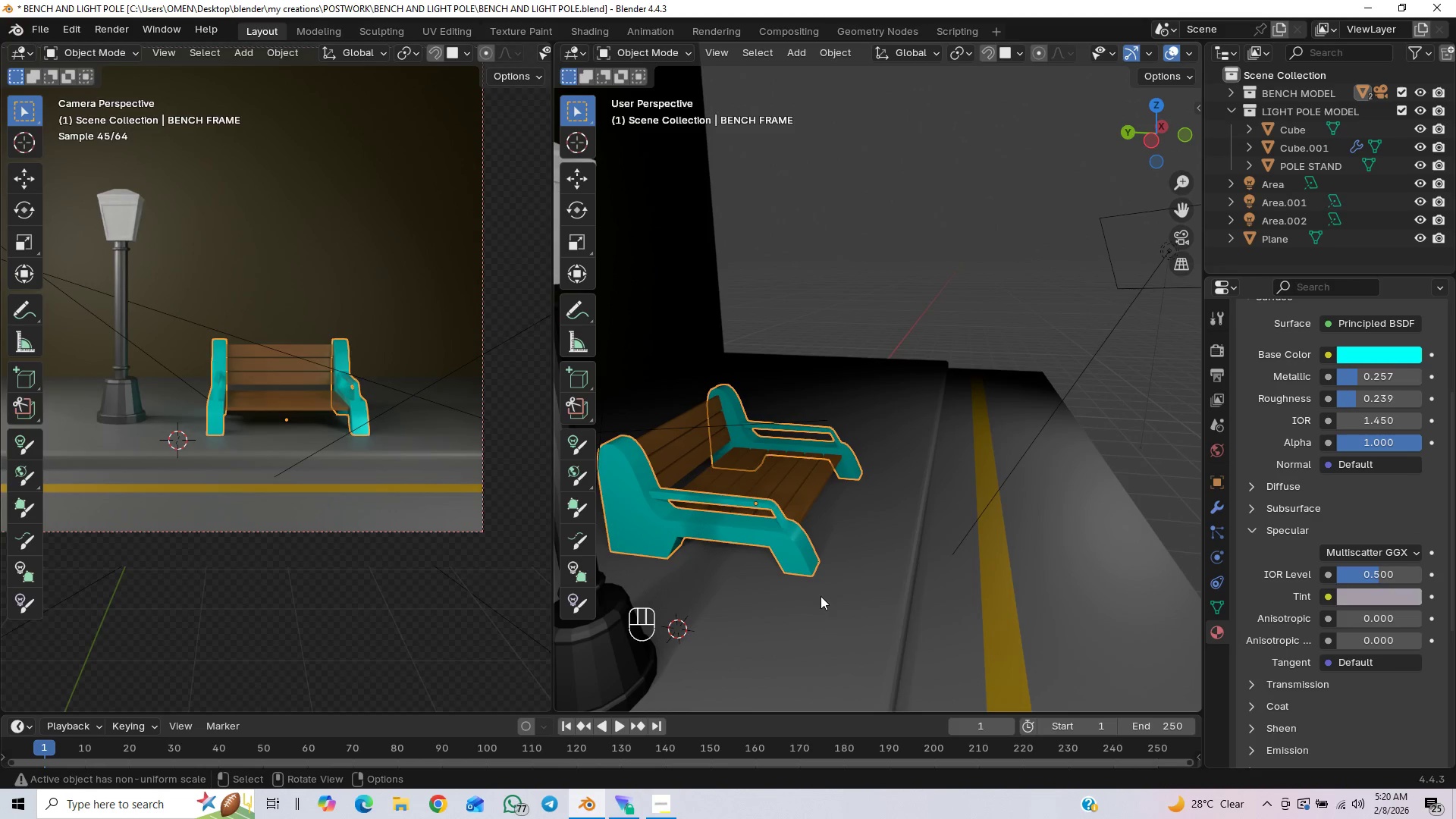 
key(Tab)
 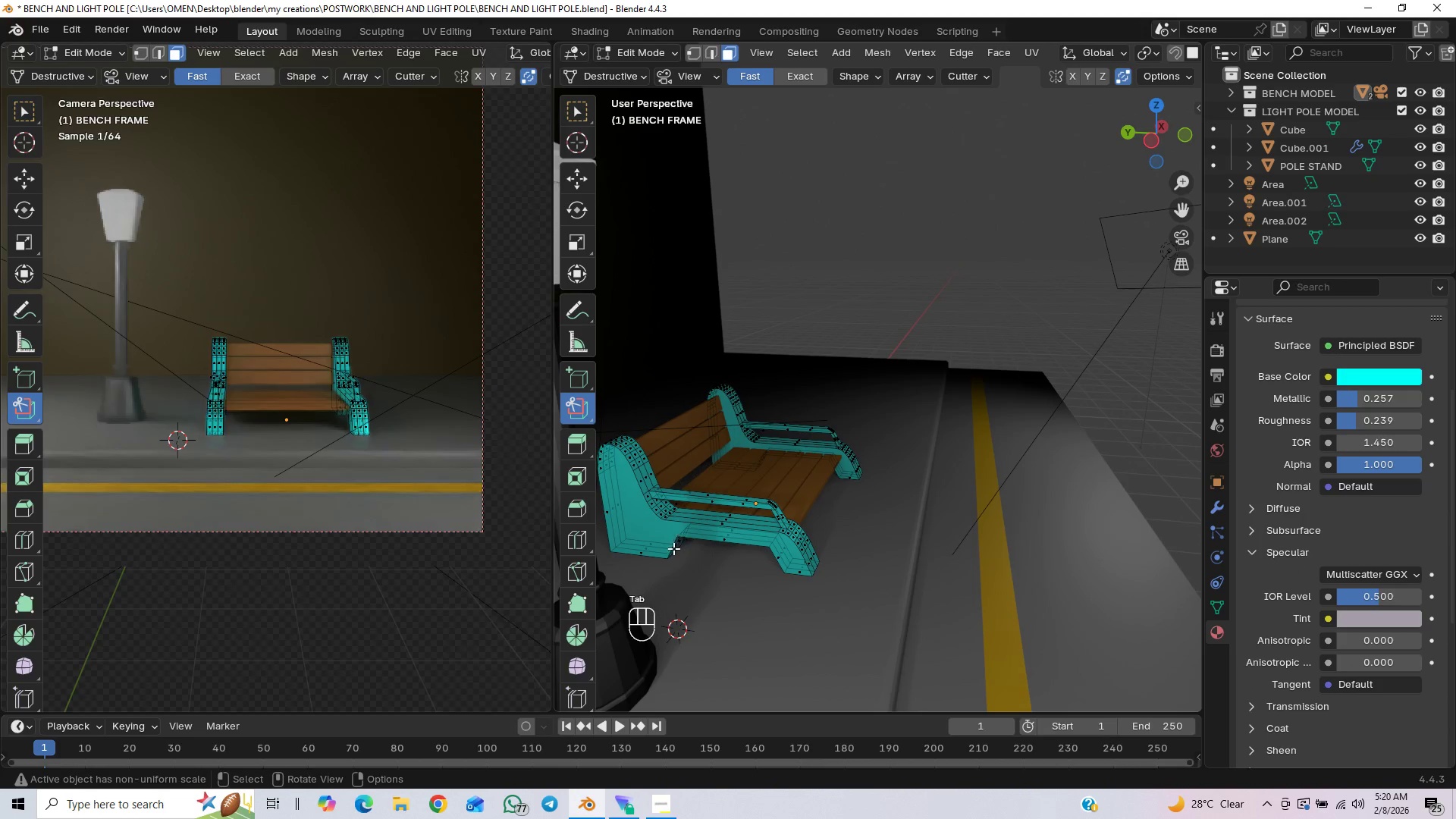 
scroll: coordinate [667, 556], scroll_direction: up, amount: 2.0
 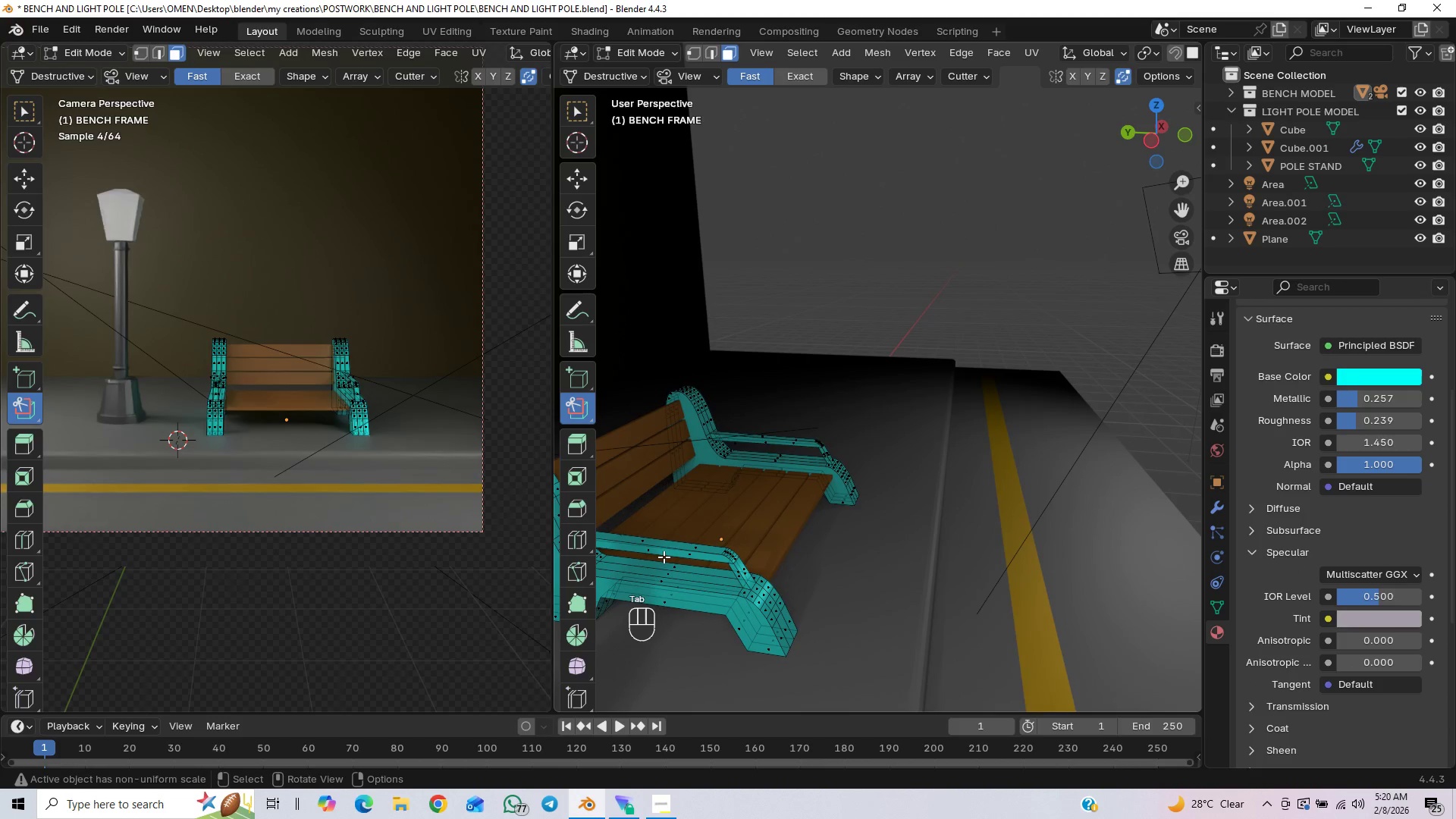 
hold_key(key=ShiftLeft, duration=0.61)
 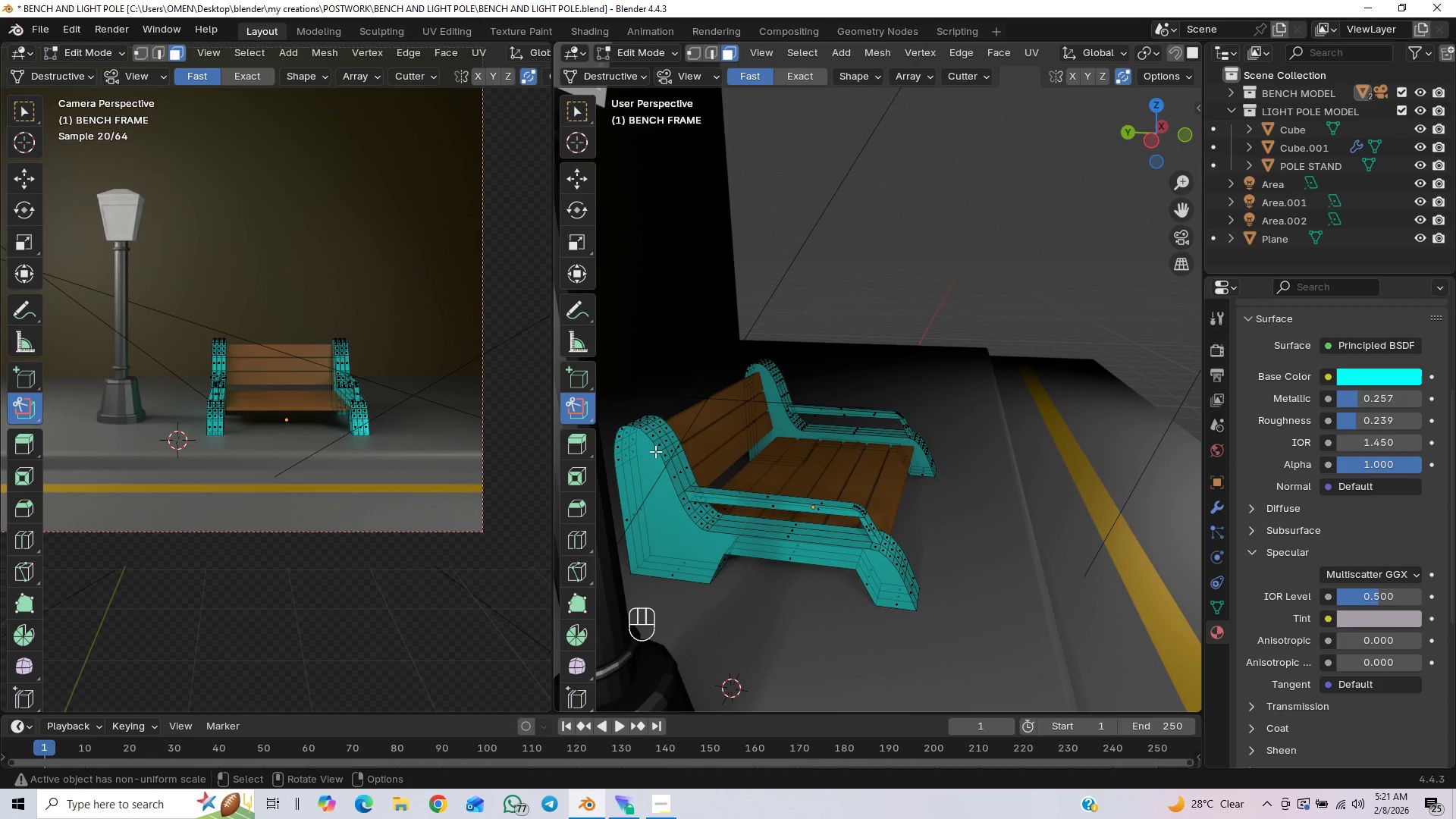 
key(2)
 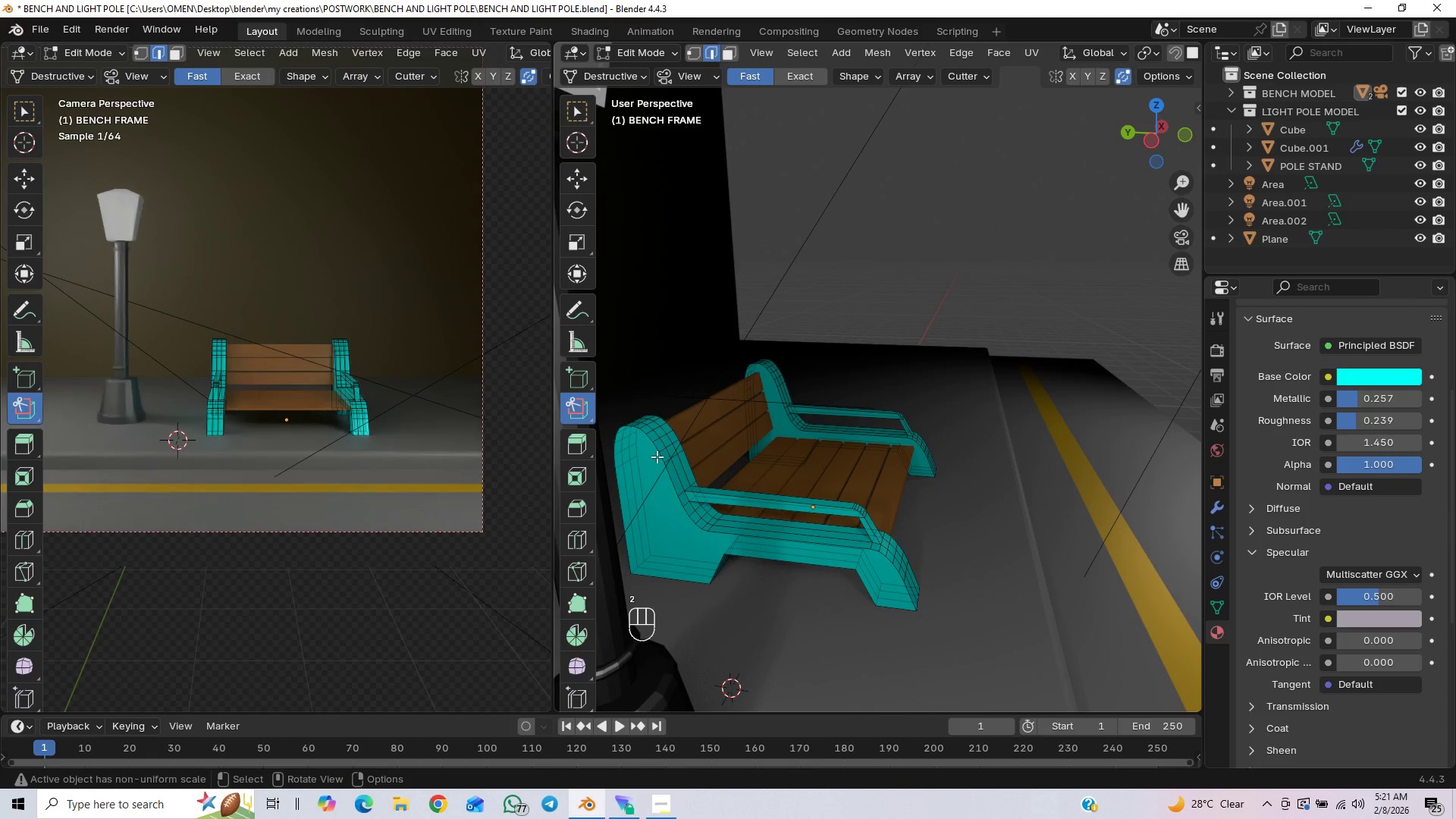 
left_click([657, 457])
 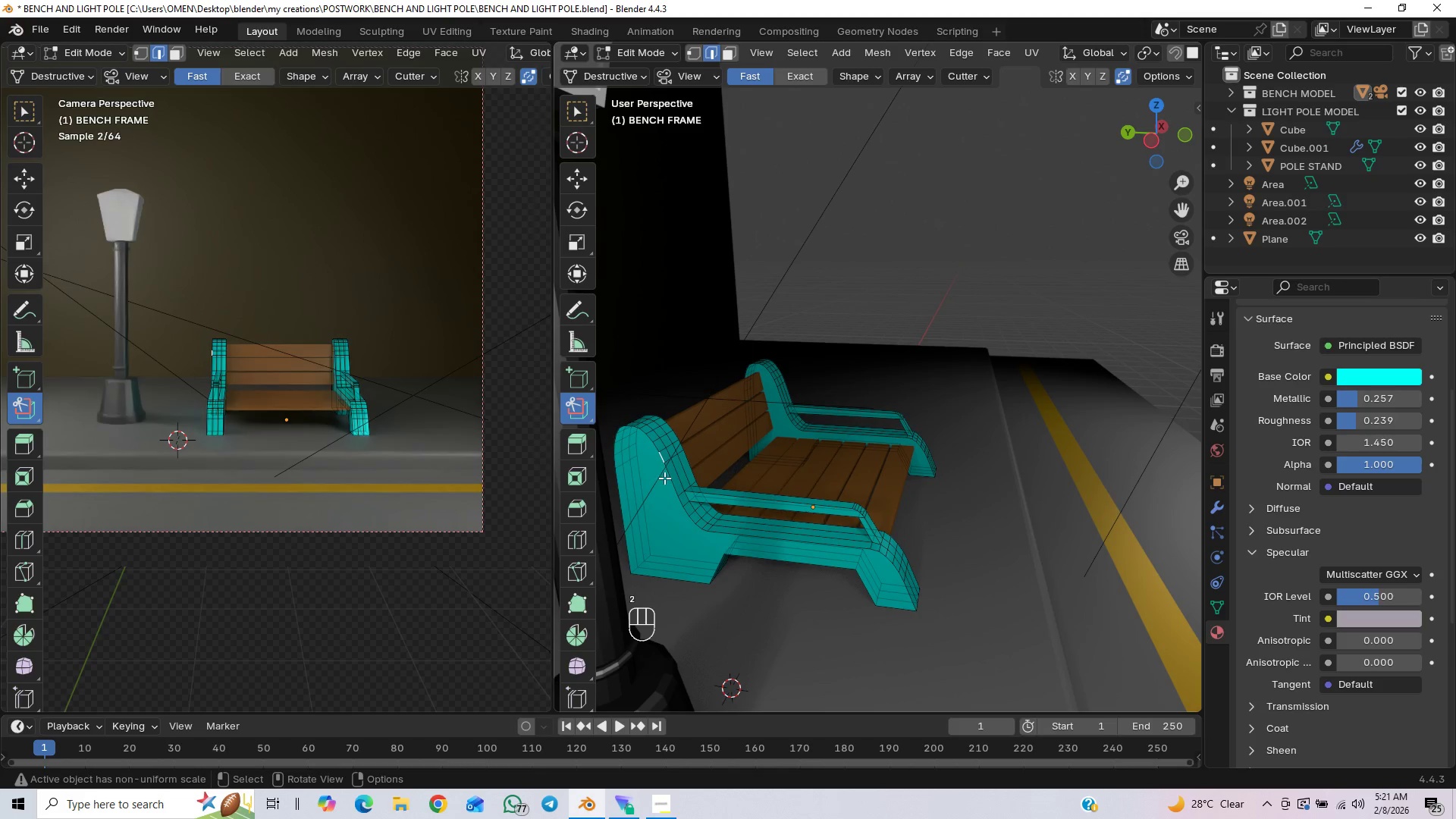 
hold_key(key=ShiftLeft, duration=0.31)
 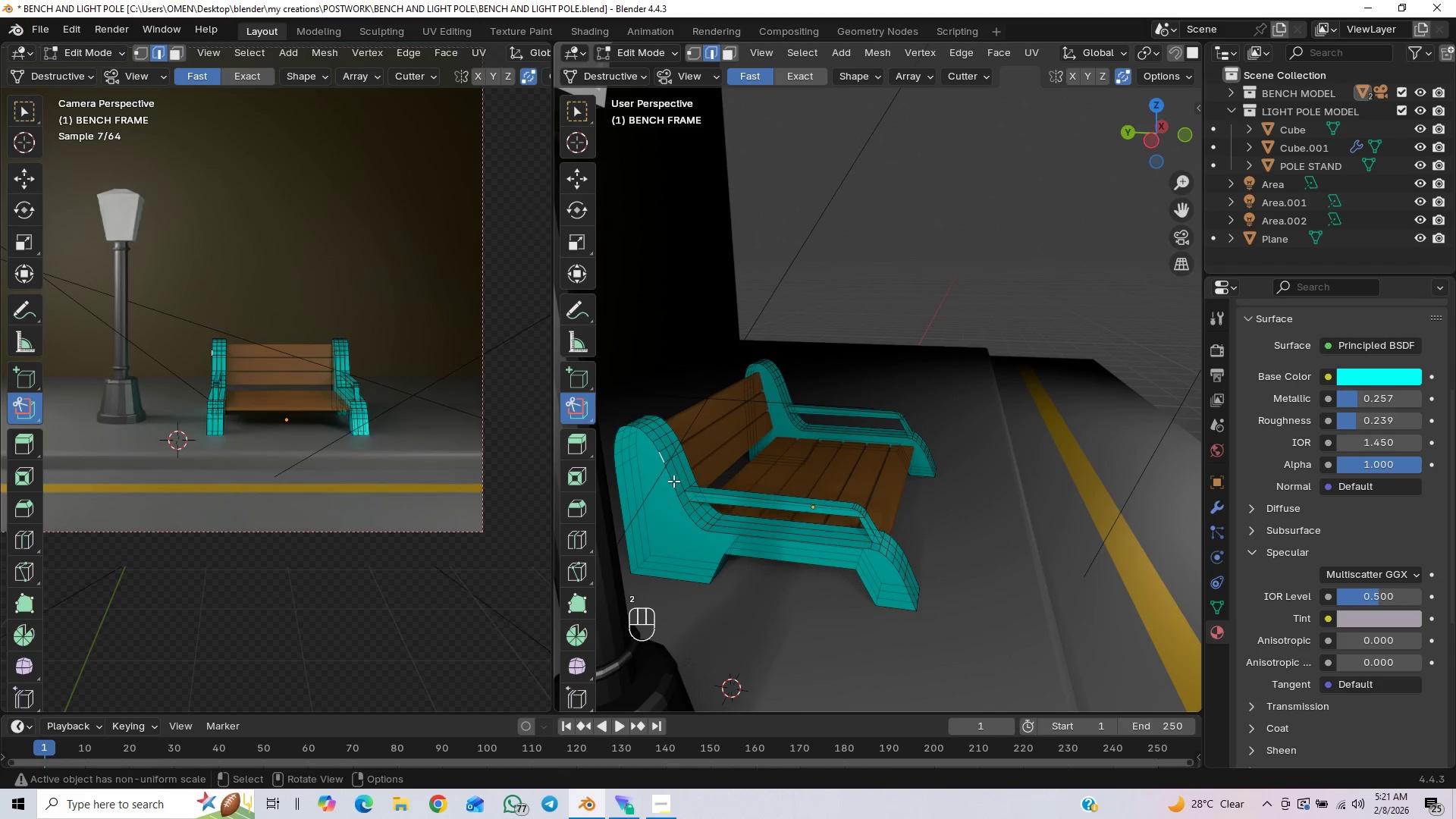 
hold_key(key=ShiftLeft, duration=2.0)
hold_key(key=AltLeft, duration=1.5)
left_click([673, 481])
 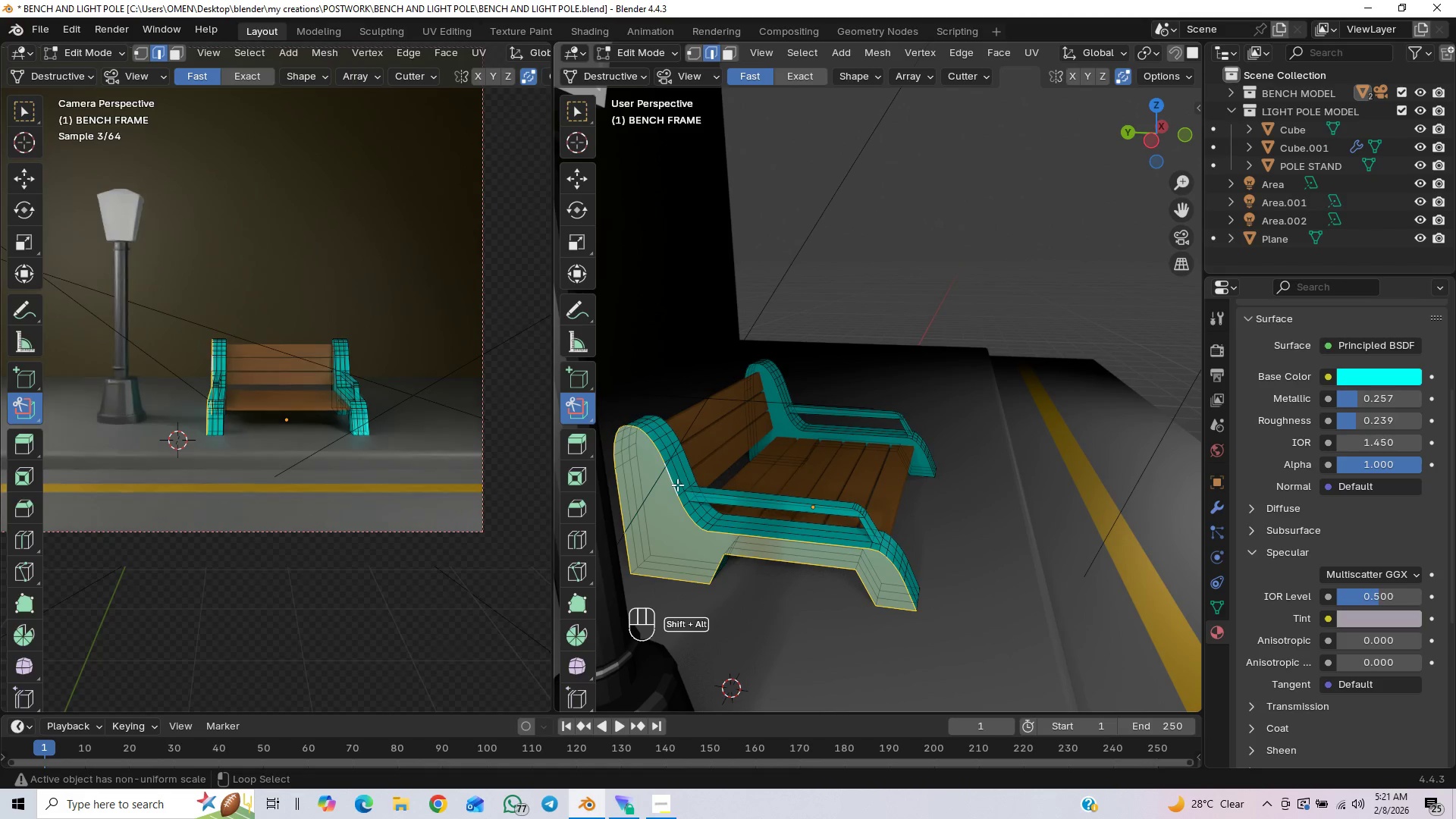 
key(Alt+Shift+AltLeft)
 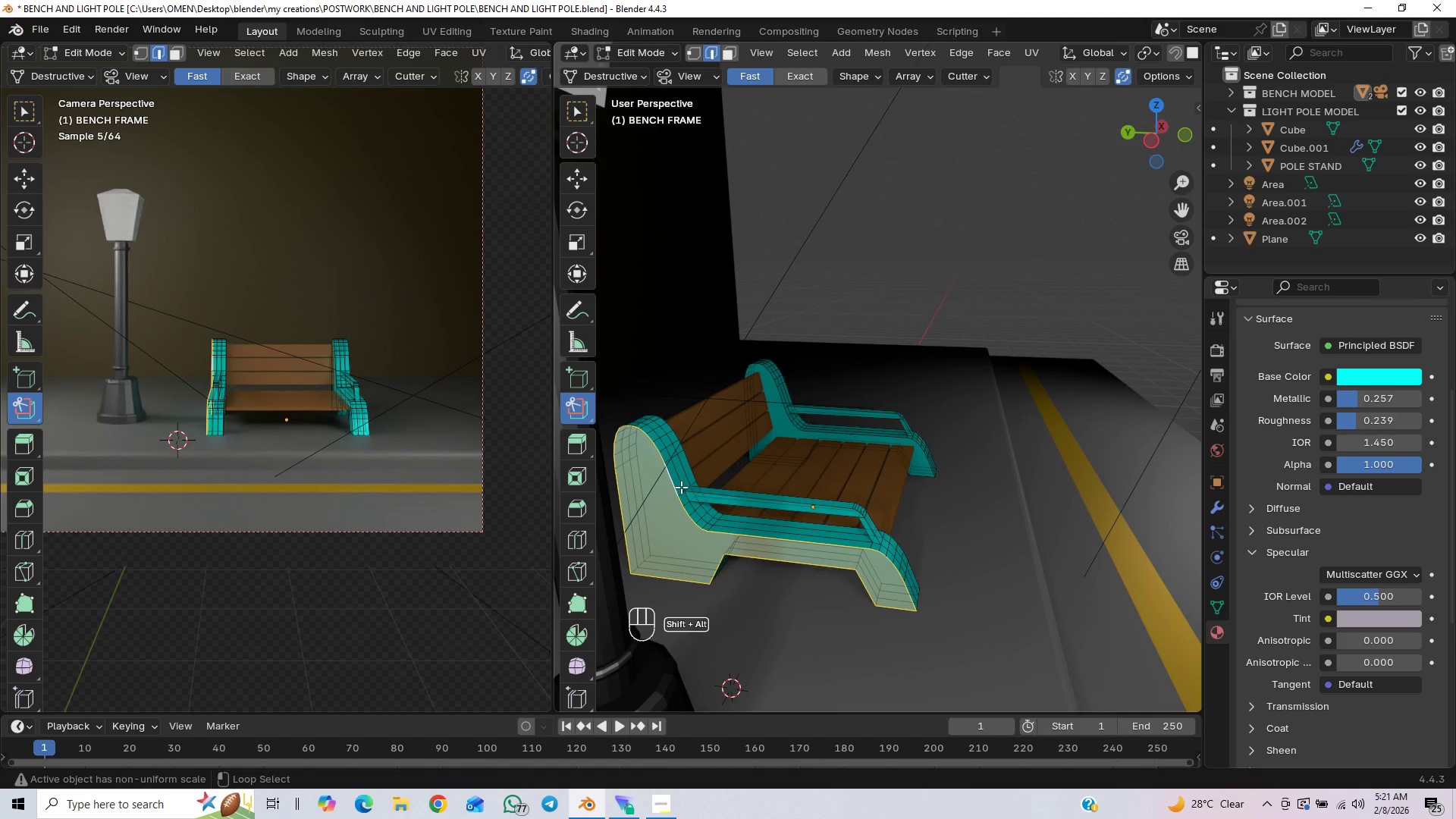 
key(Alt+Shift+AltLeft)
 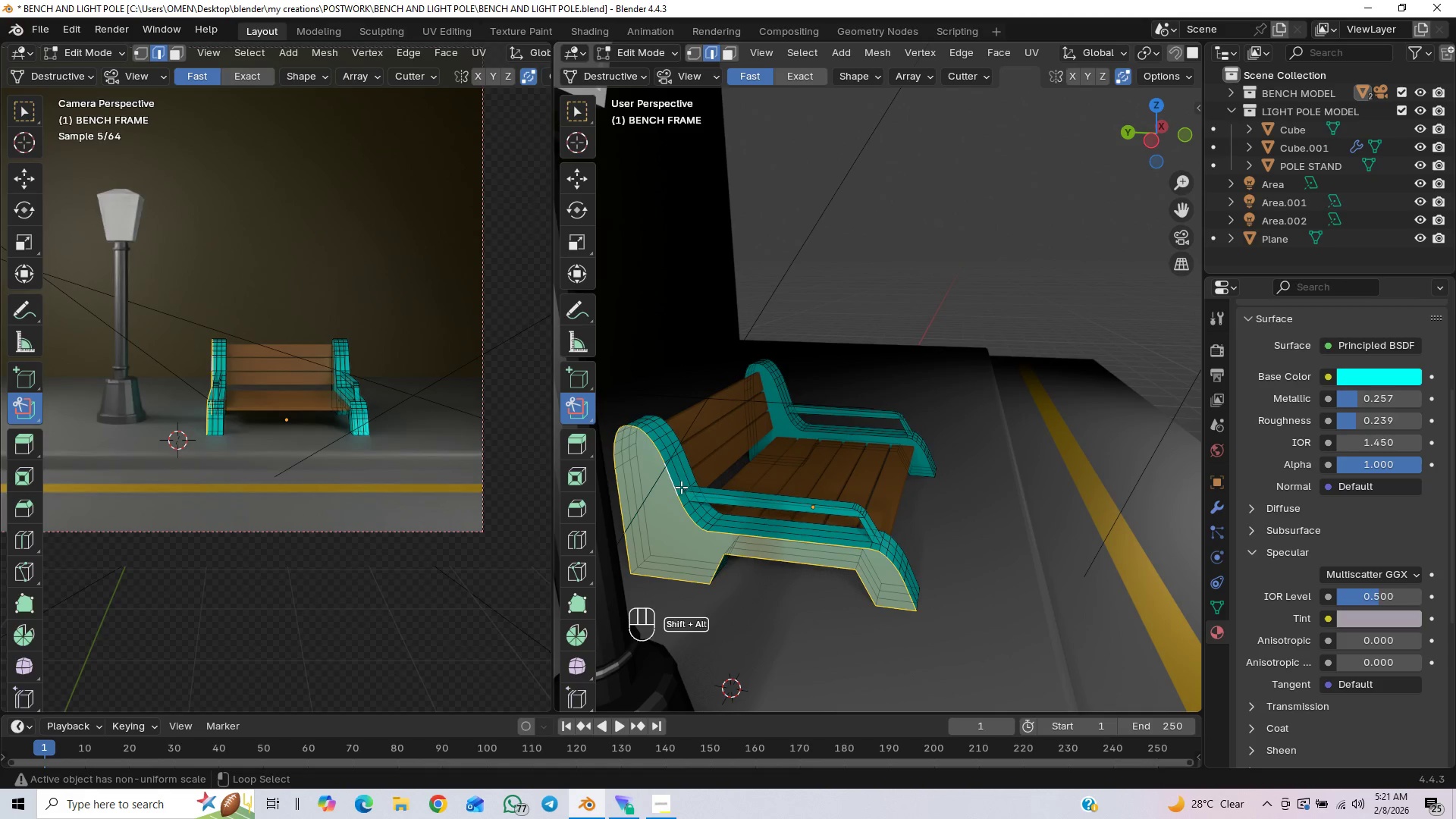 
key(Alt+Shift+AltLeft)
 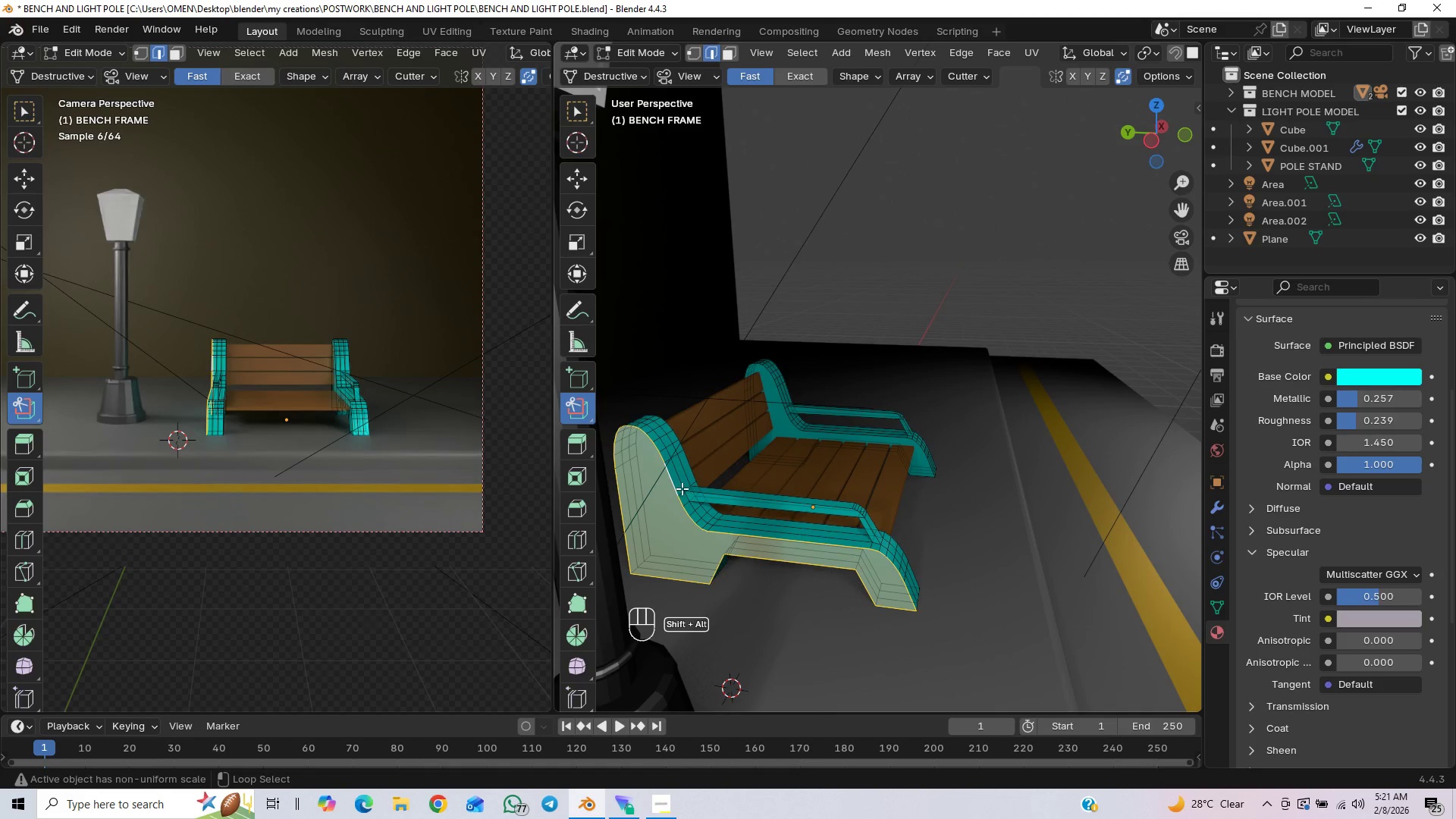 
key(Alt+Shift+AltLeft)
 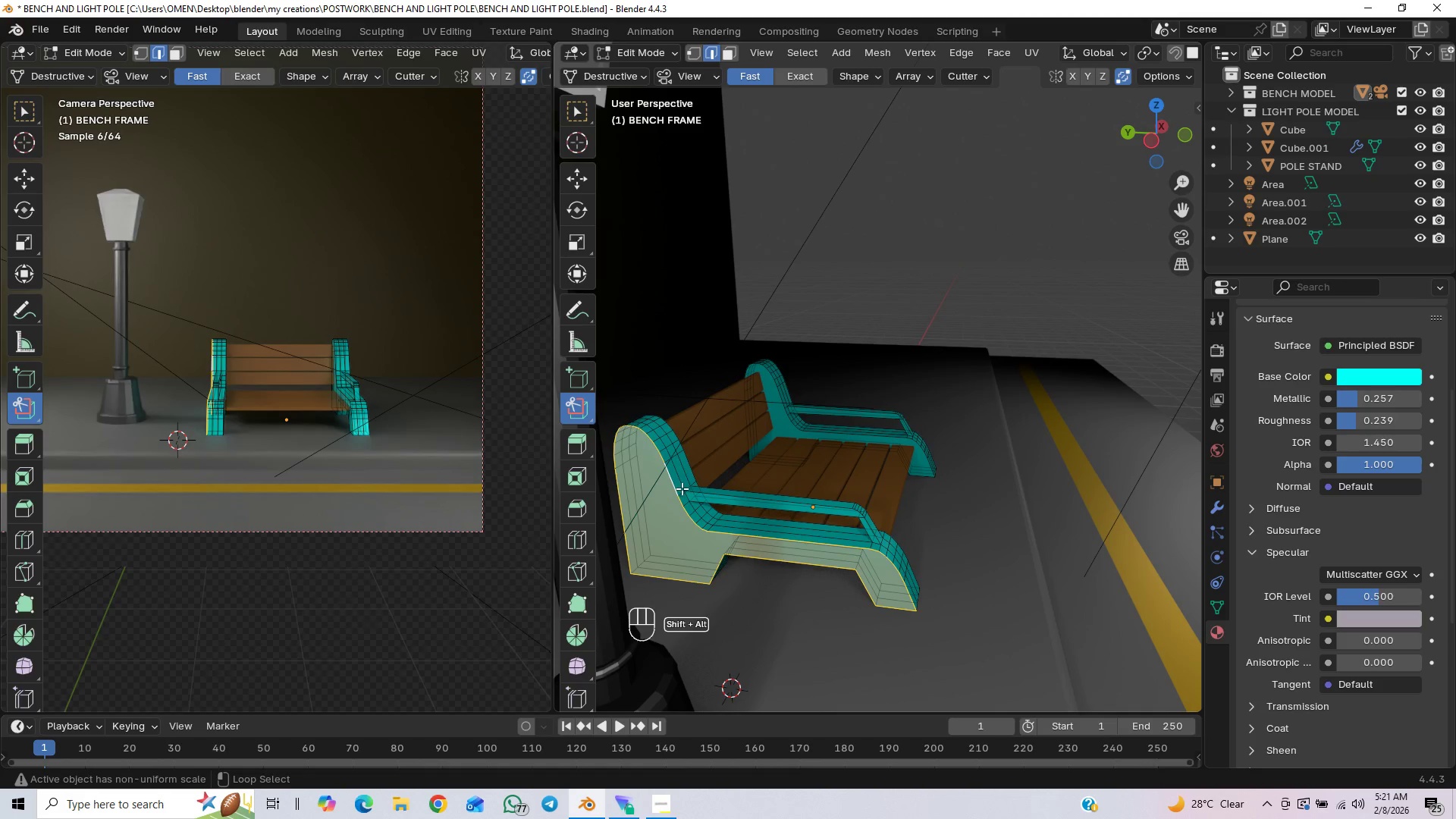 
key(Alt+Shift+AltLeft)
 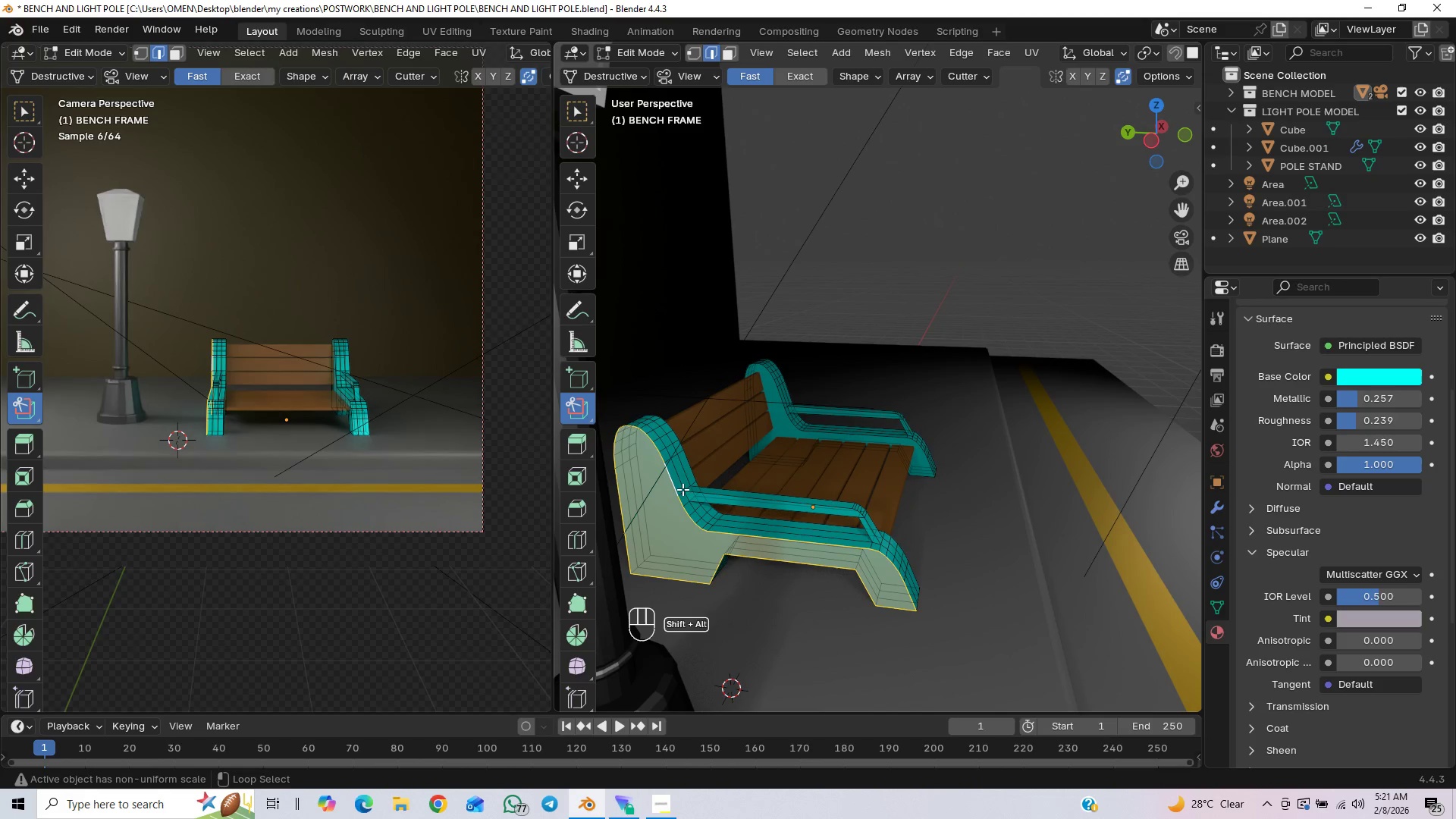 
key(Alt+Shift+AltLeft)
 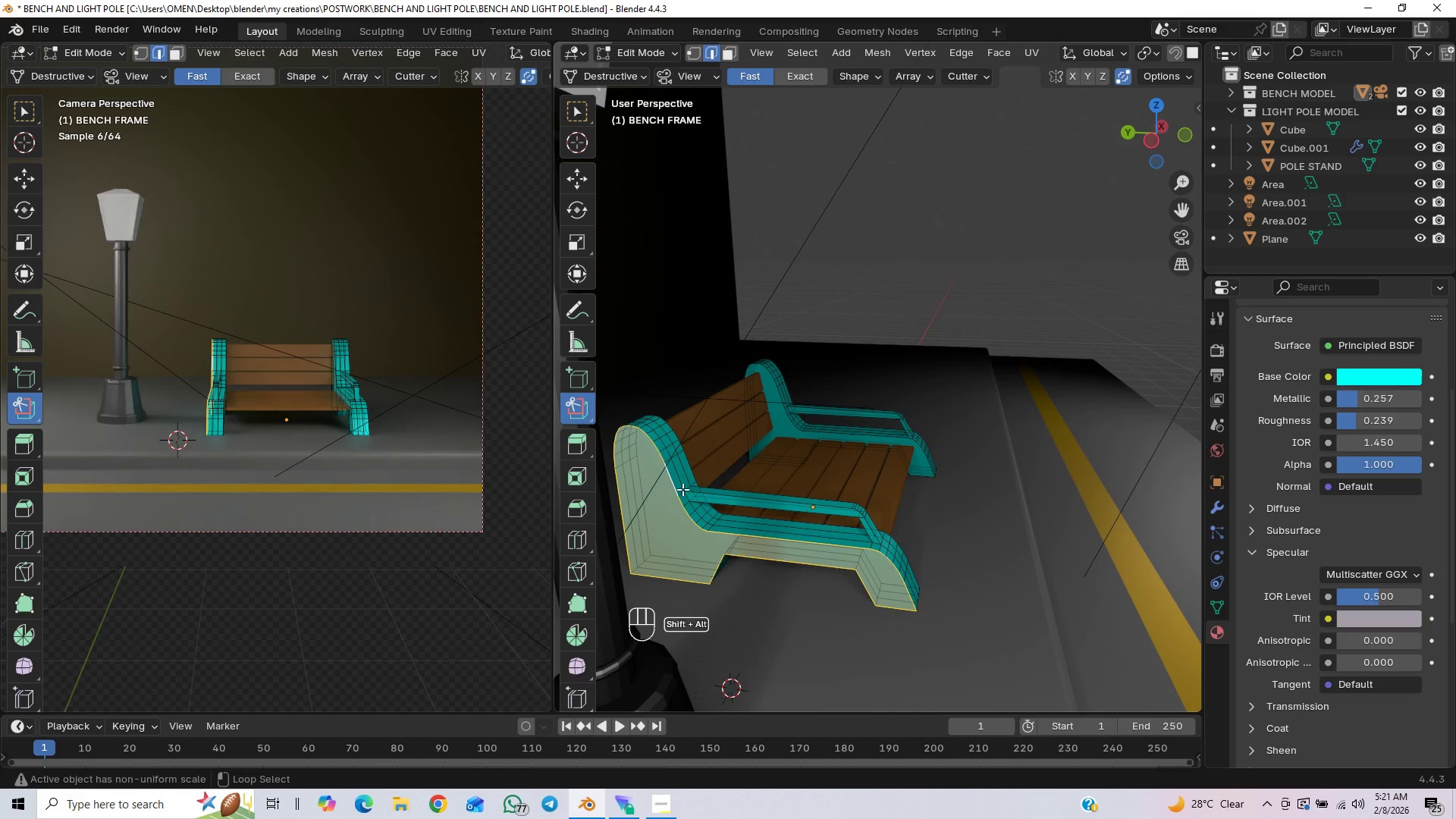 
key(Alt+Shift+AltLeft)
 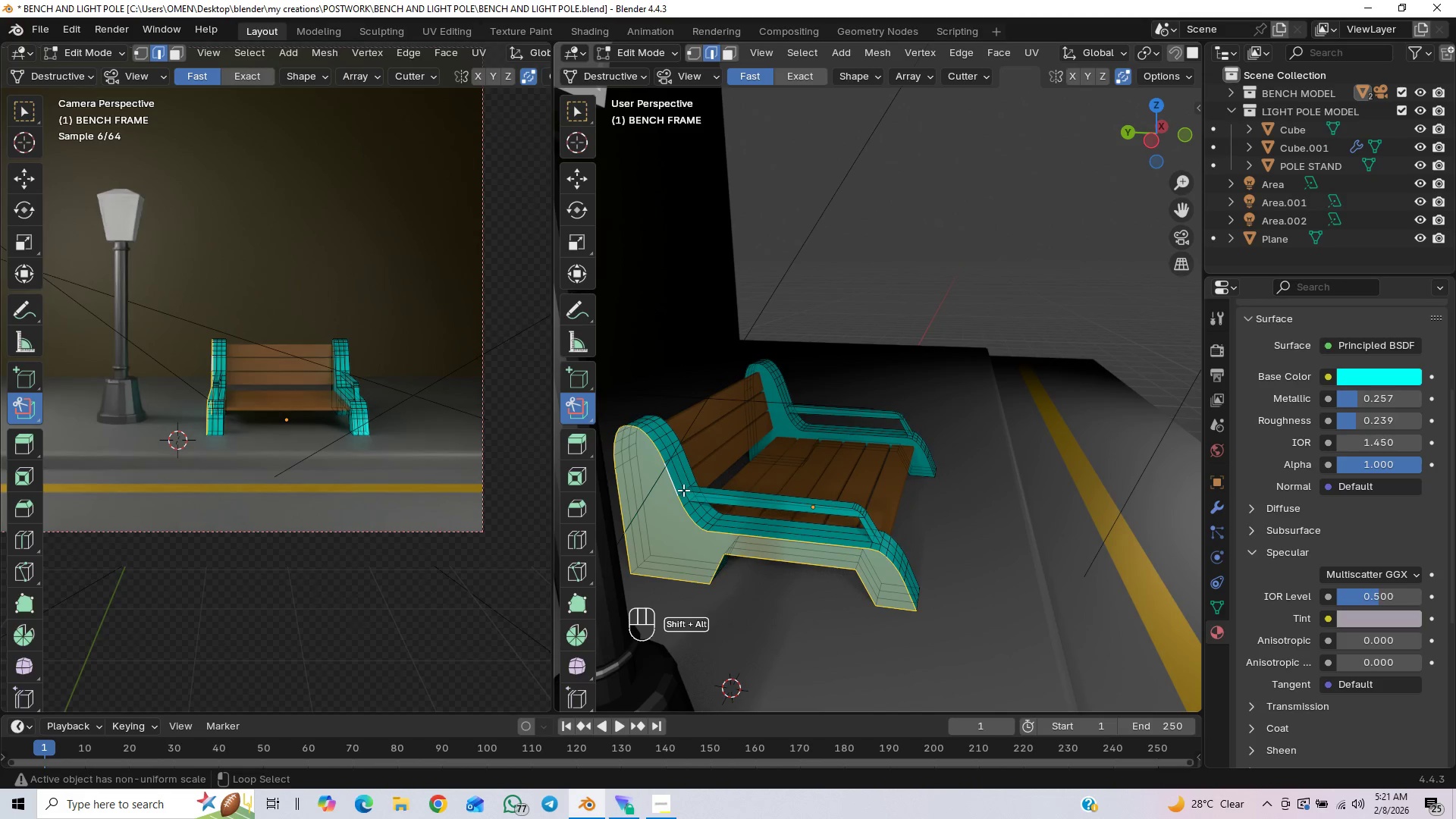 
key(Alt+Shift+AltLeft)
 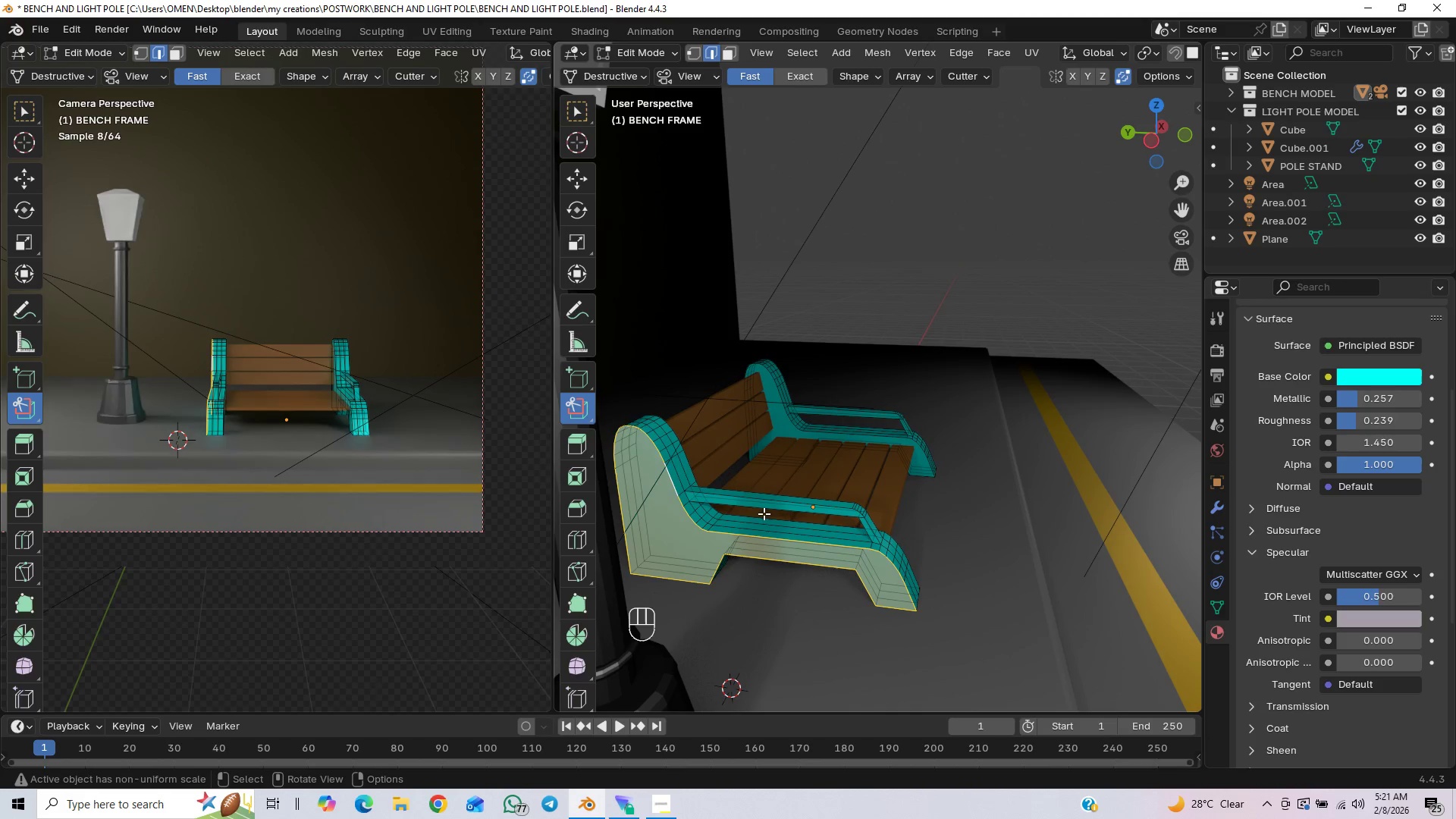 
key(Control+B)
 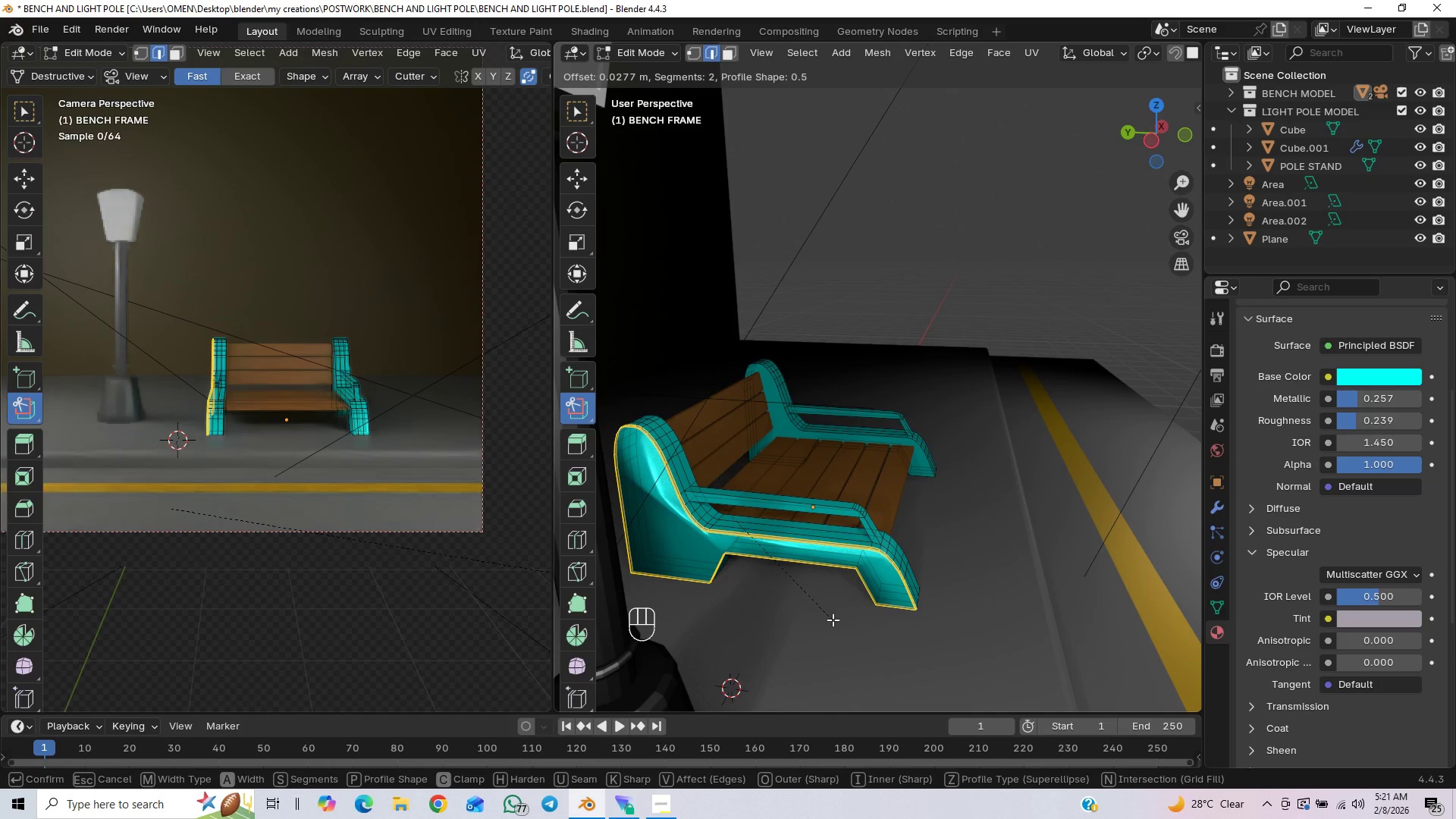 
wait(5.67)
 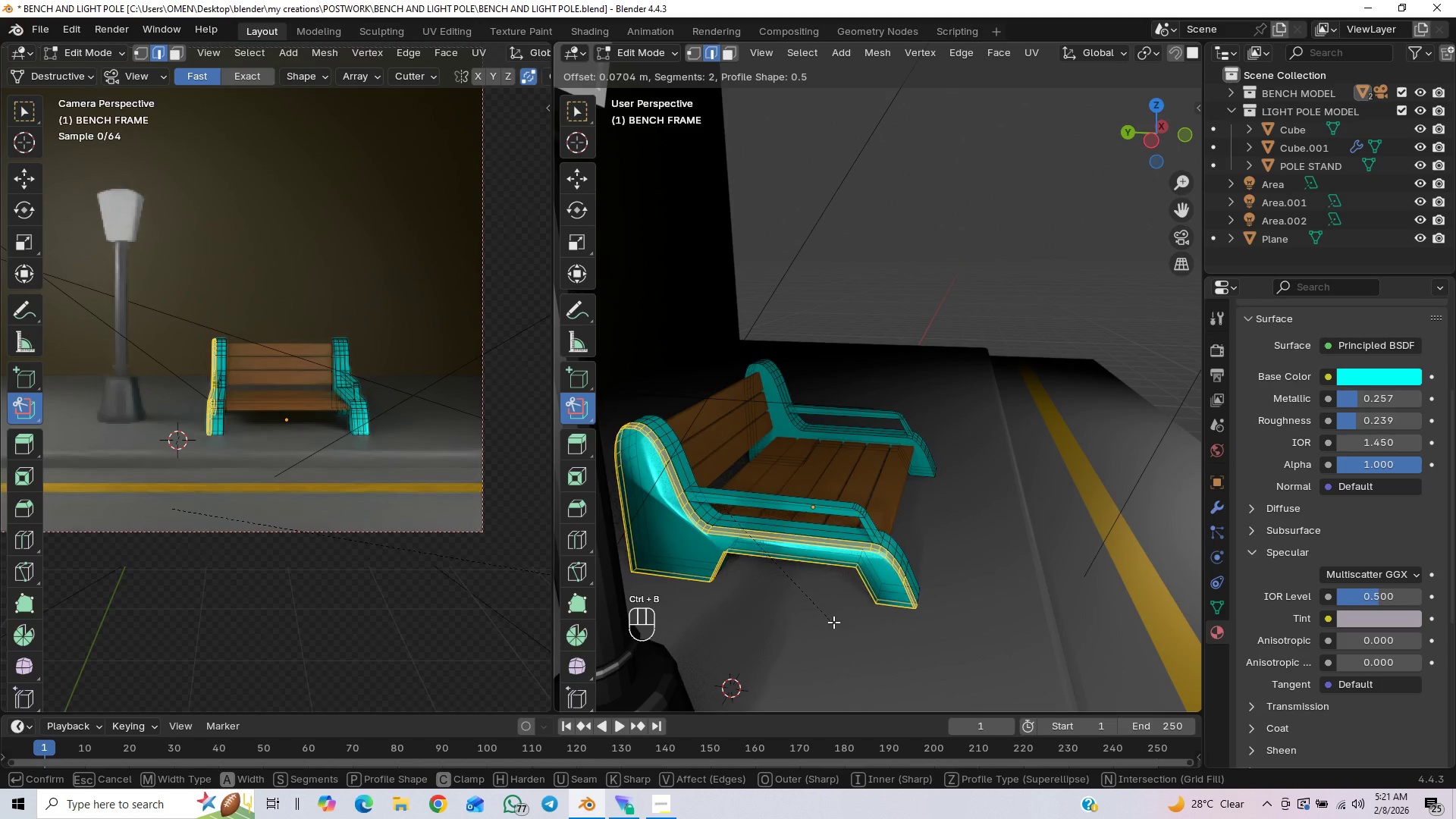 
left_click([833, 620])
 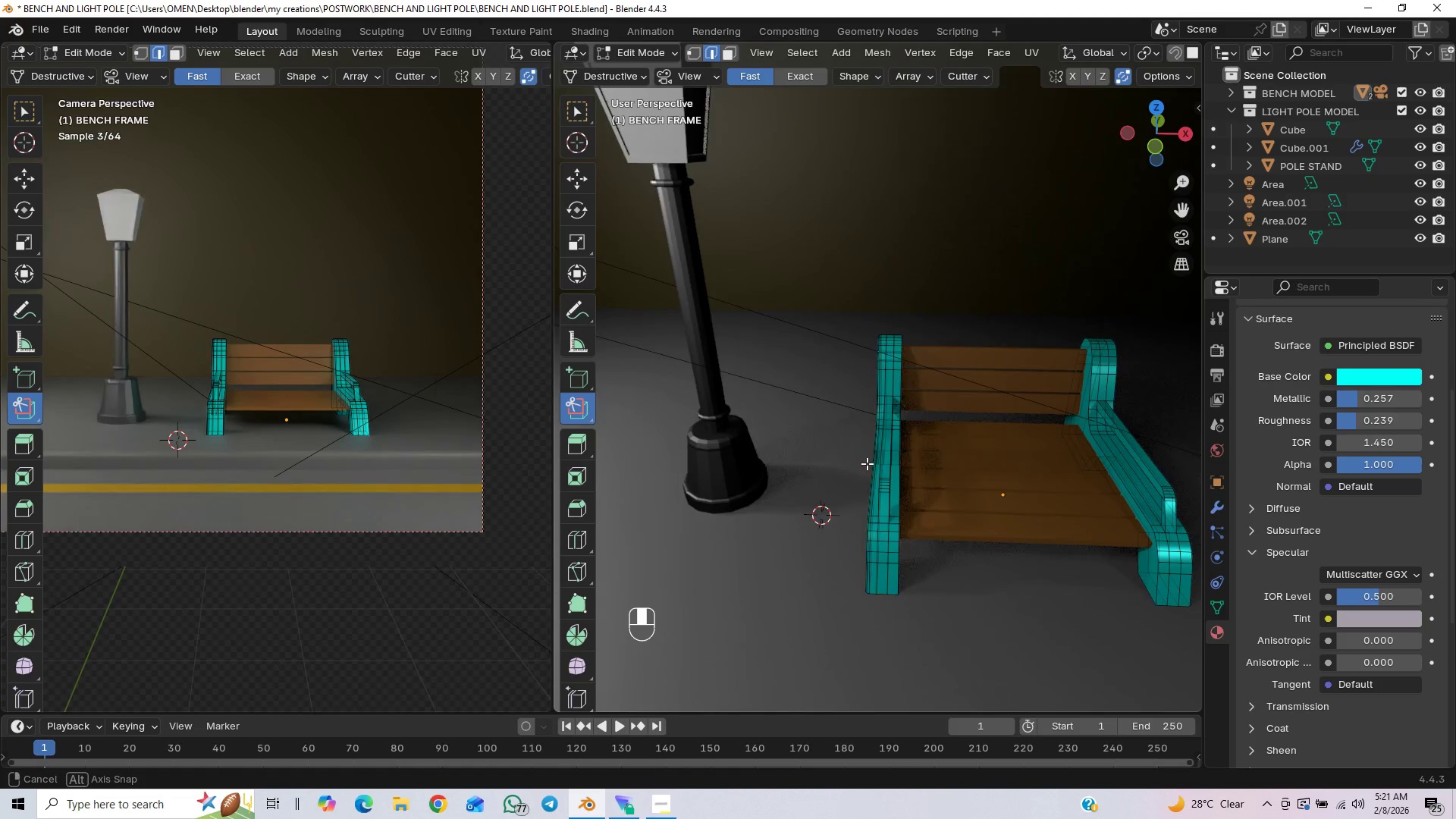 
wait(6.86)
 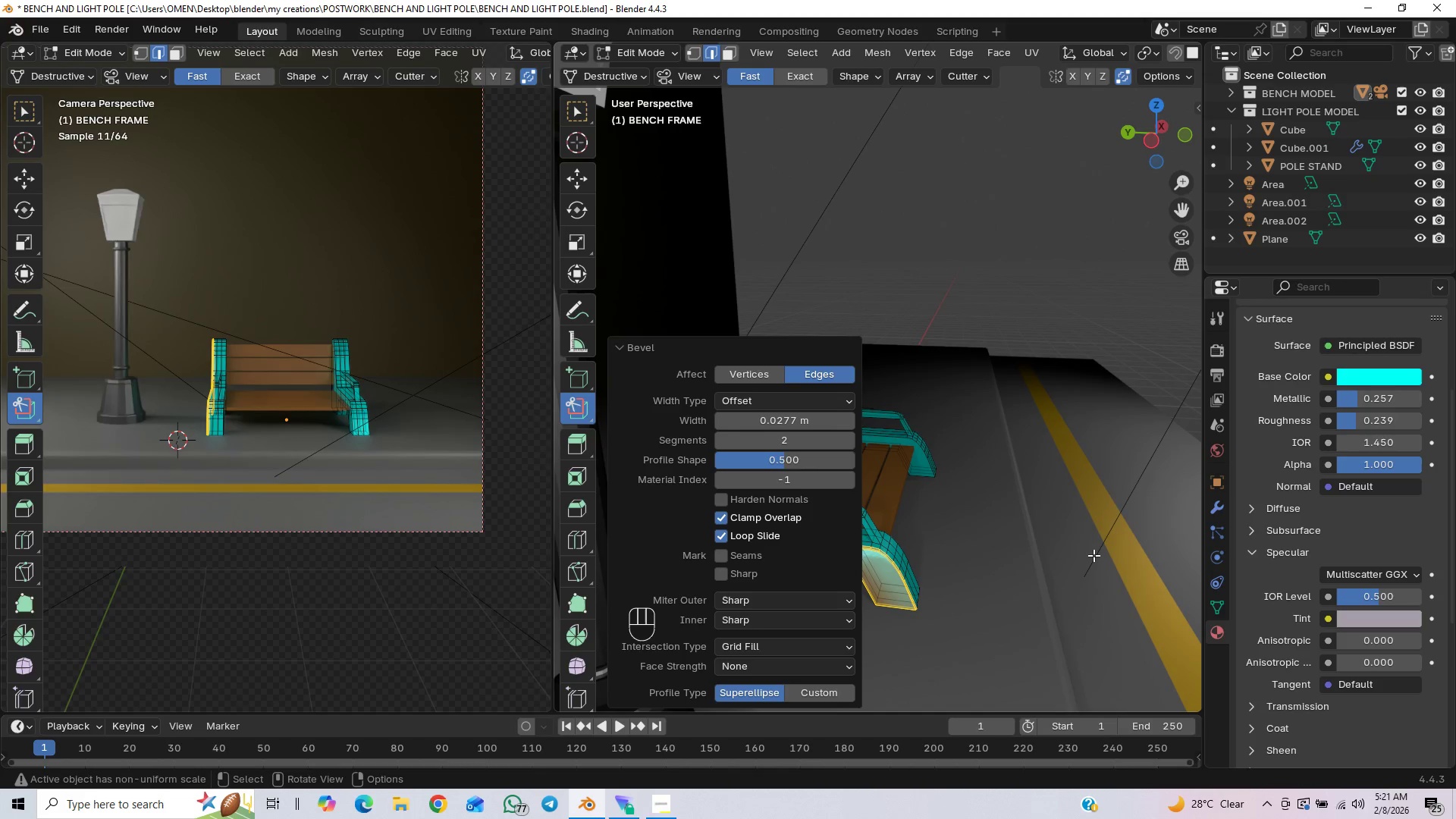 
key(Control+Z)
 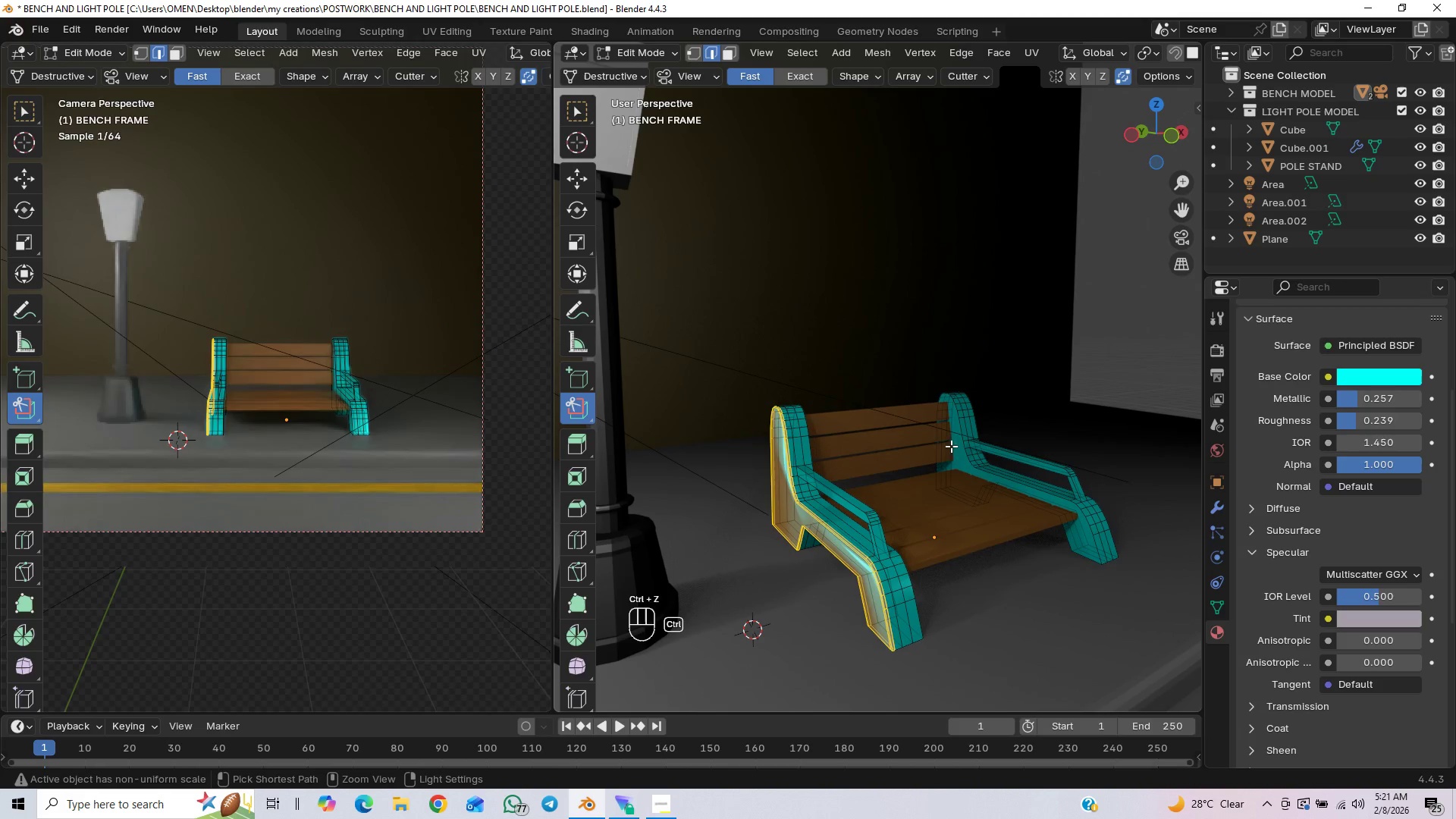 
key(Control+Z)
 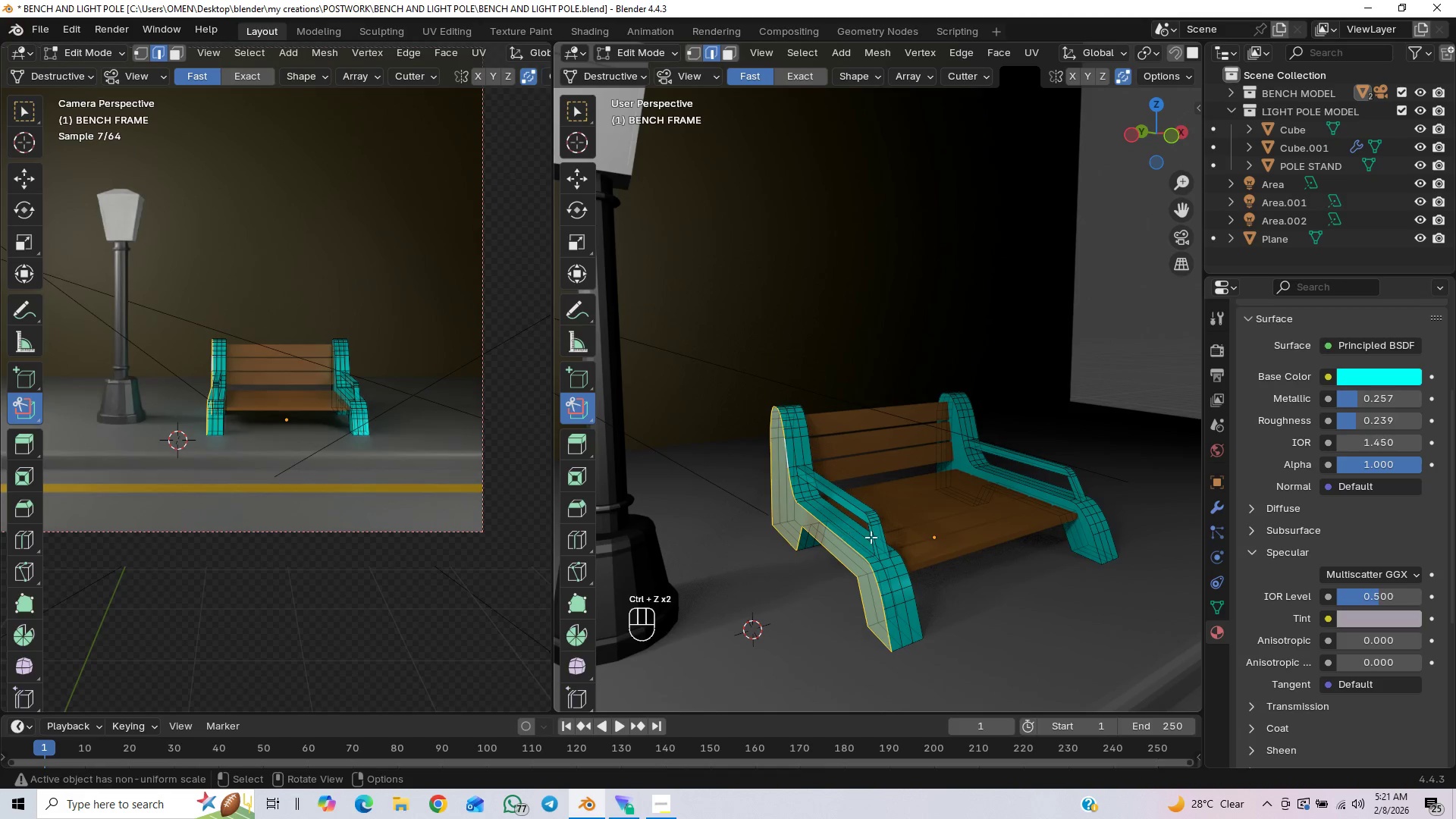 
scroll: coordinate [927, 570], scroll_direction: down, amount: 1.0
 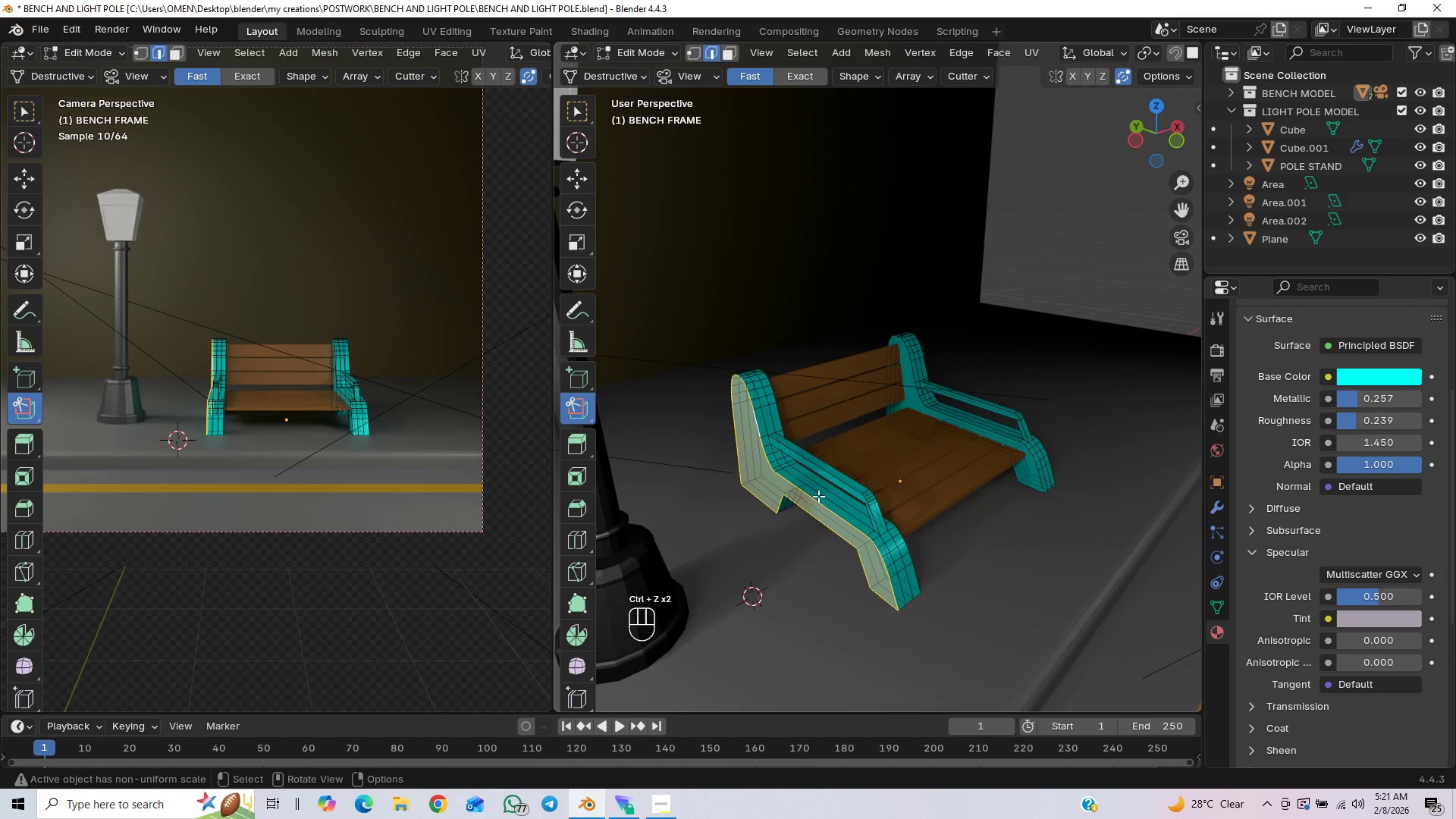 
left_click([817, 496])
 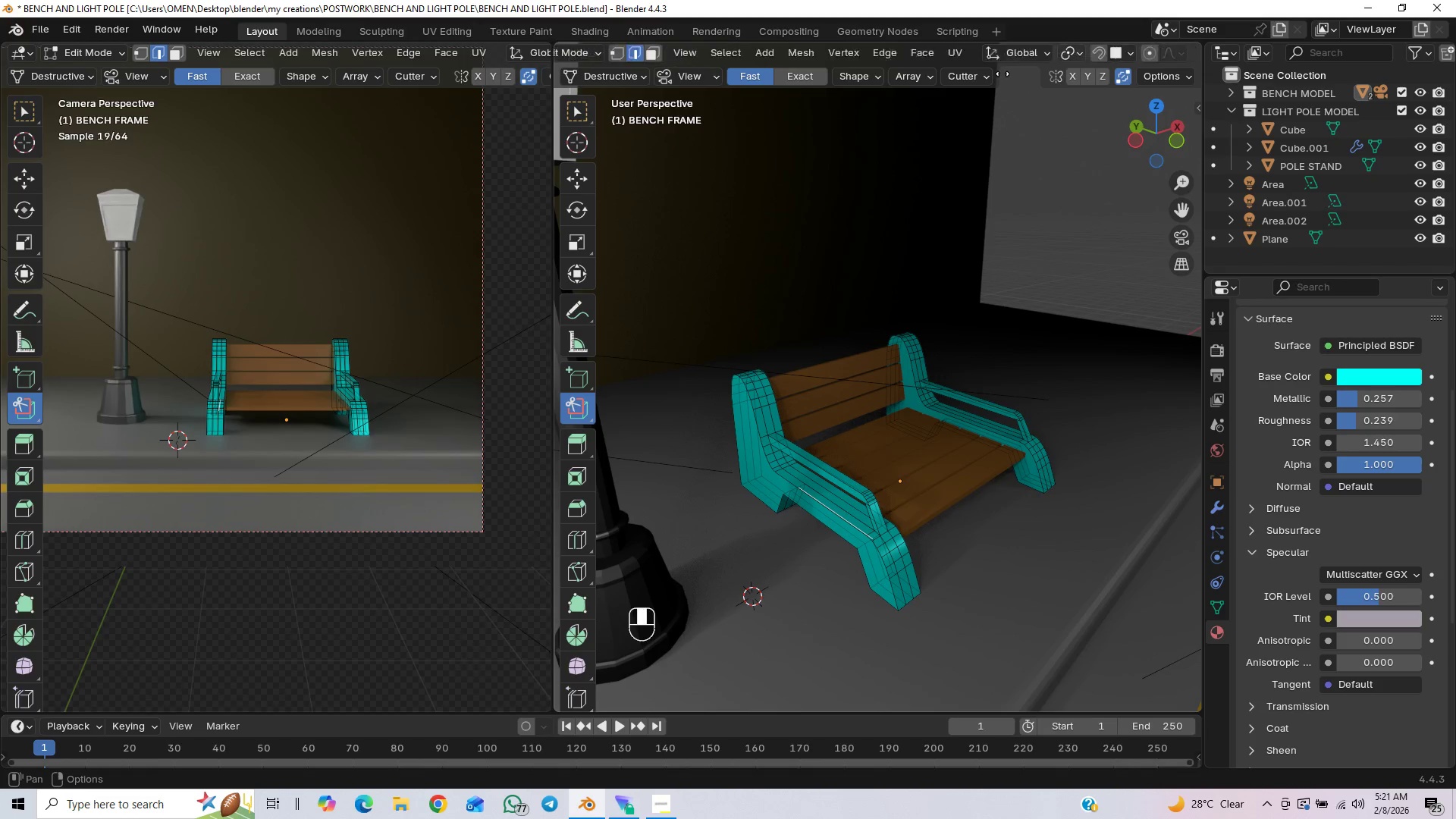 
left_click([1080, 51])
 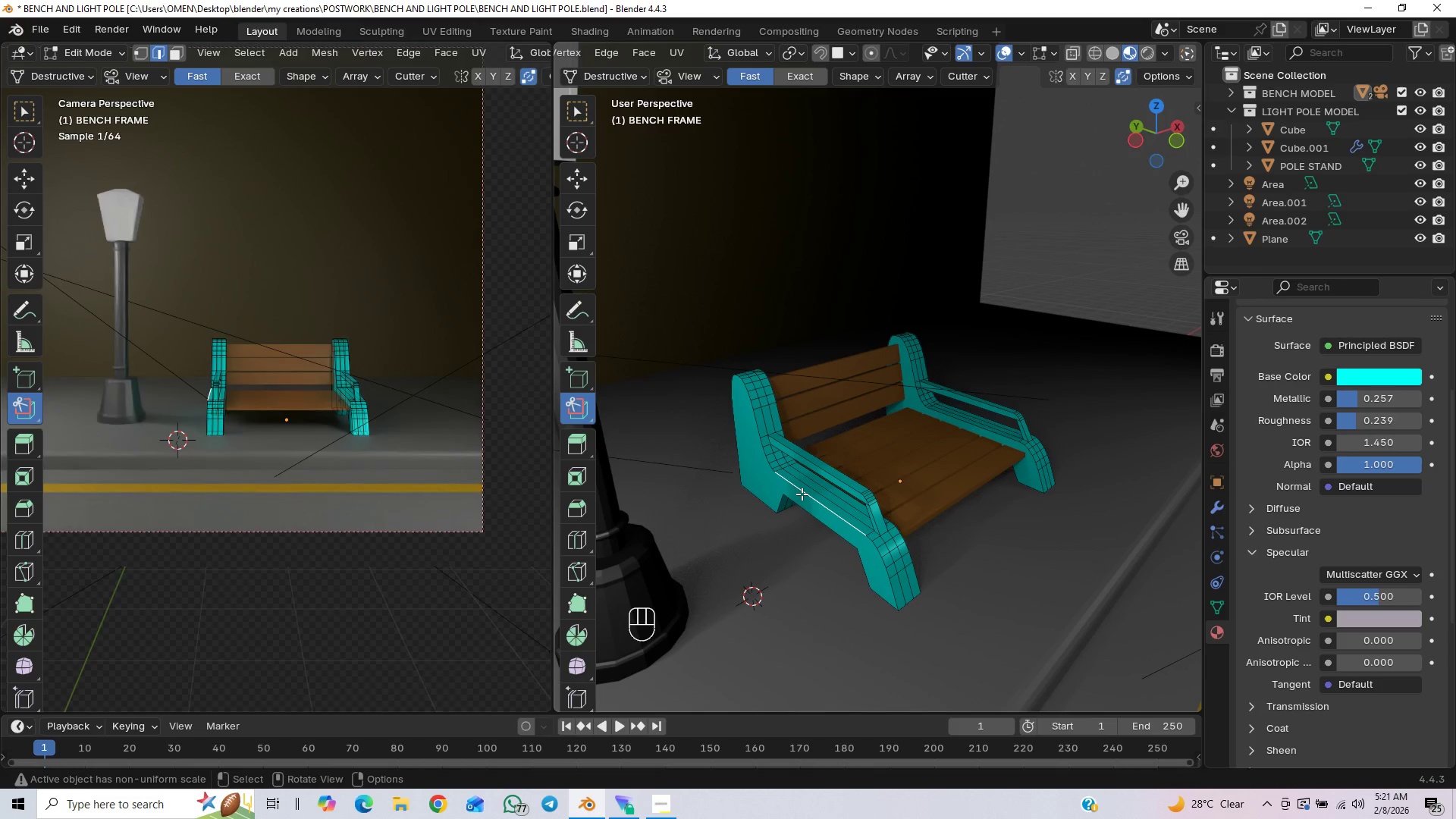 
hold_key(key=AltLeft, duration=3.14)
hold_key(key=ShiftLeft, duration=1.5)
left_click([766, 453])
 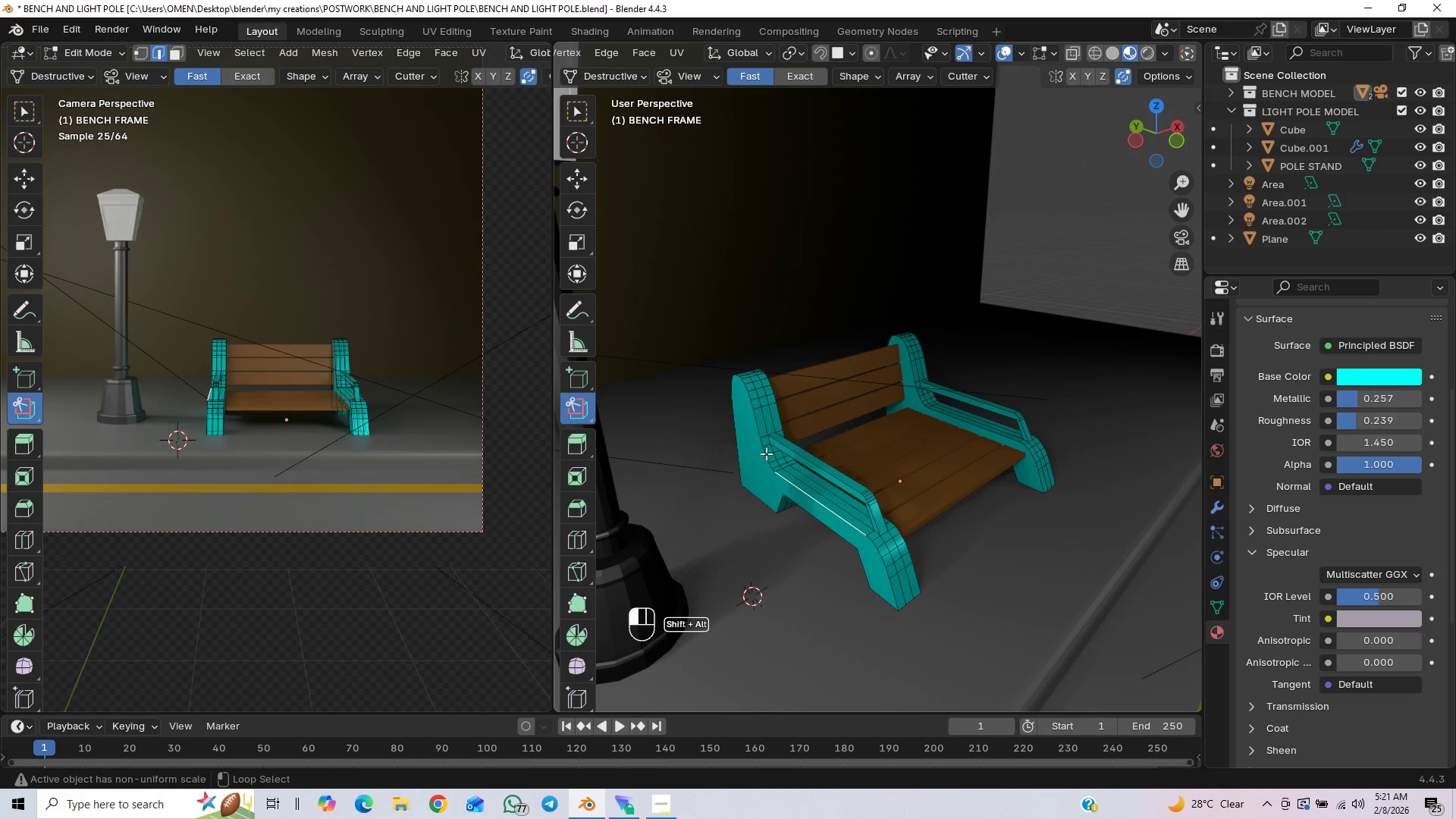 
hold_key(key=ShiftLeft, duration=0.62)
 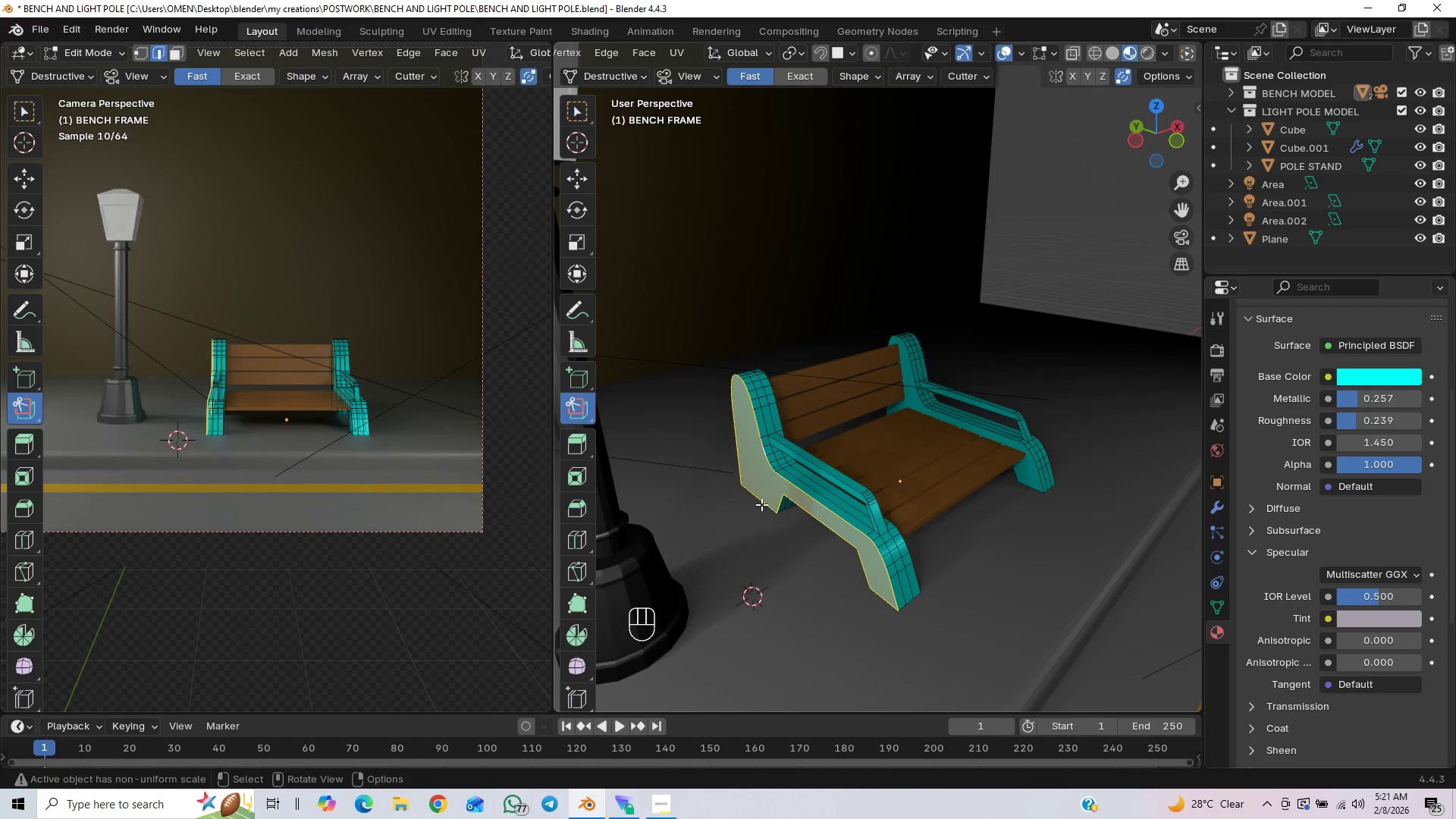 
hold_key(key=ControlLeft, duration=1.25)
left_click_drag(start_coordinate=[751, 457], to_coordinate=[732, 488])
 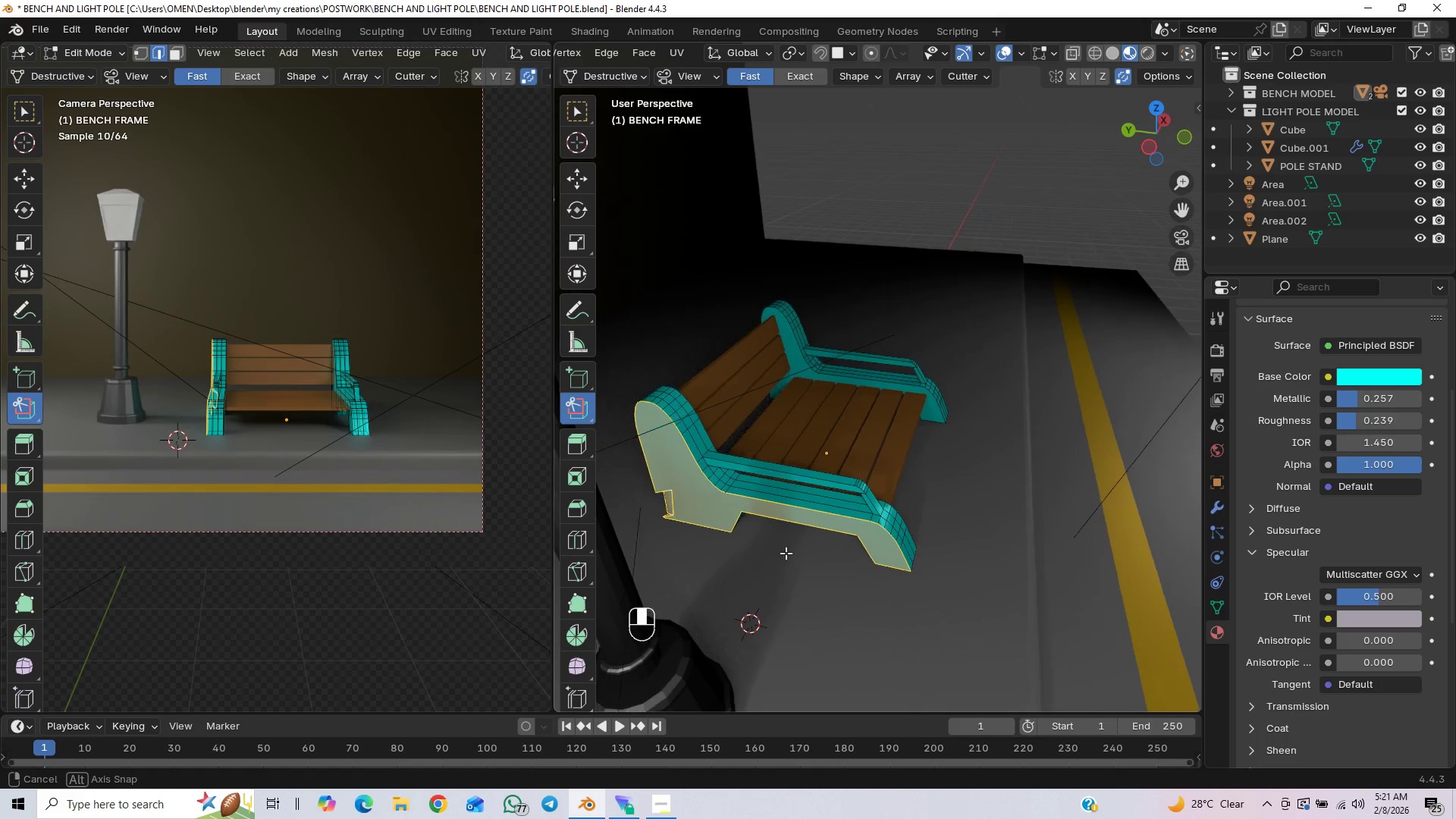 
hold_key(key=ShiftLeft, duration=0.44)
 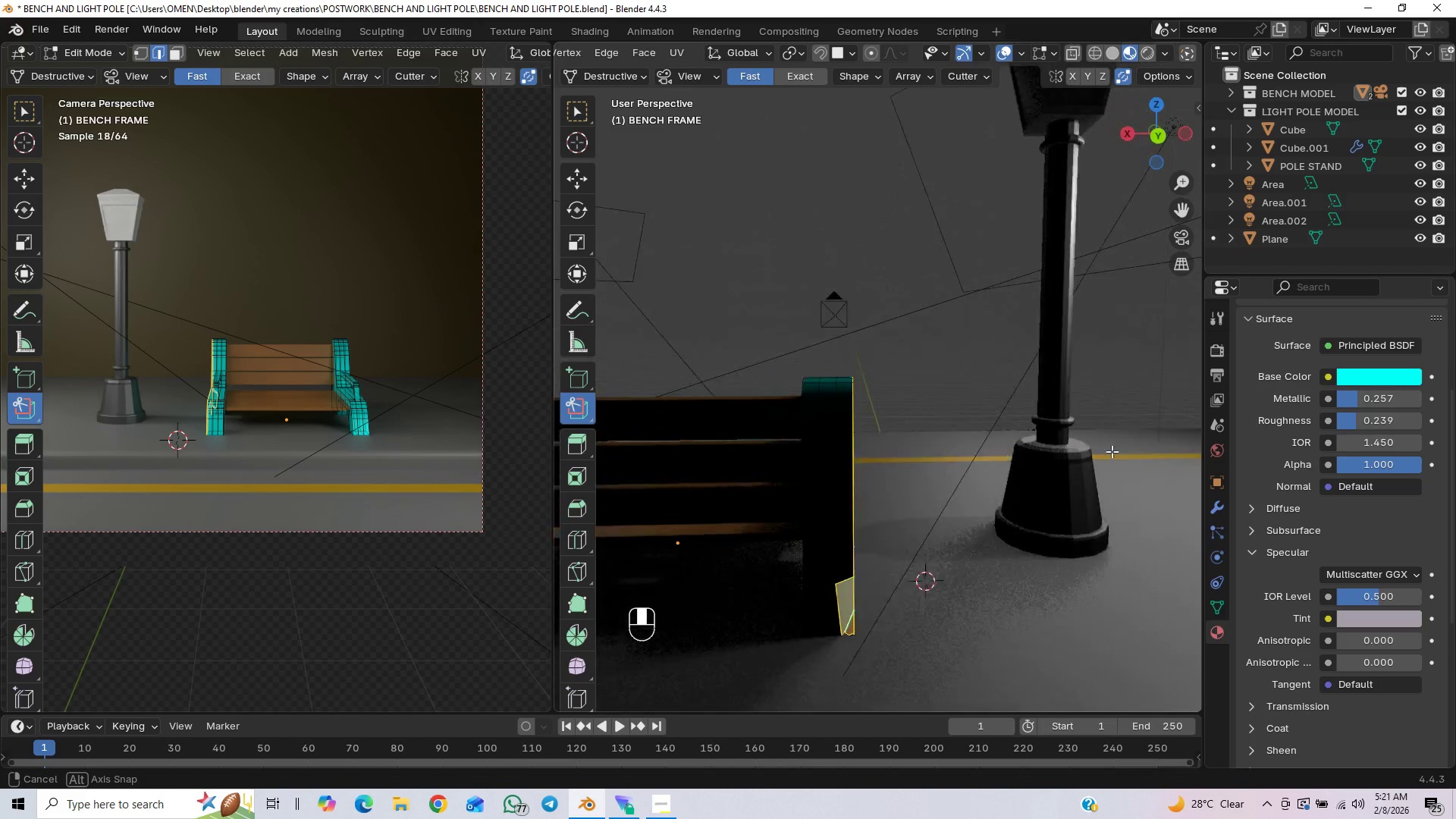 
key(Control+Z)
 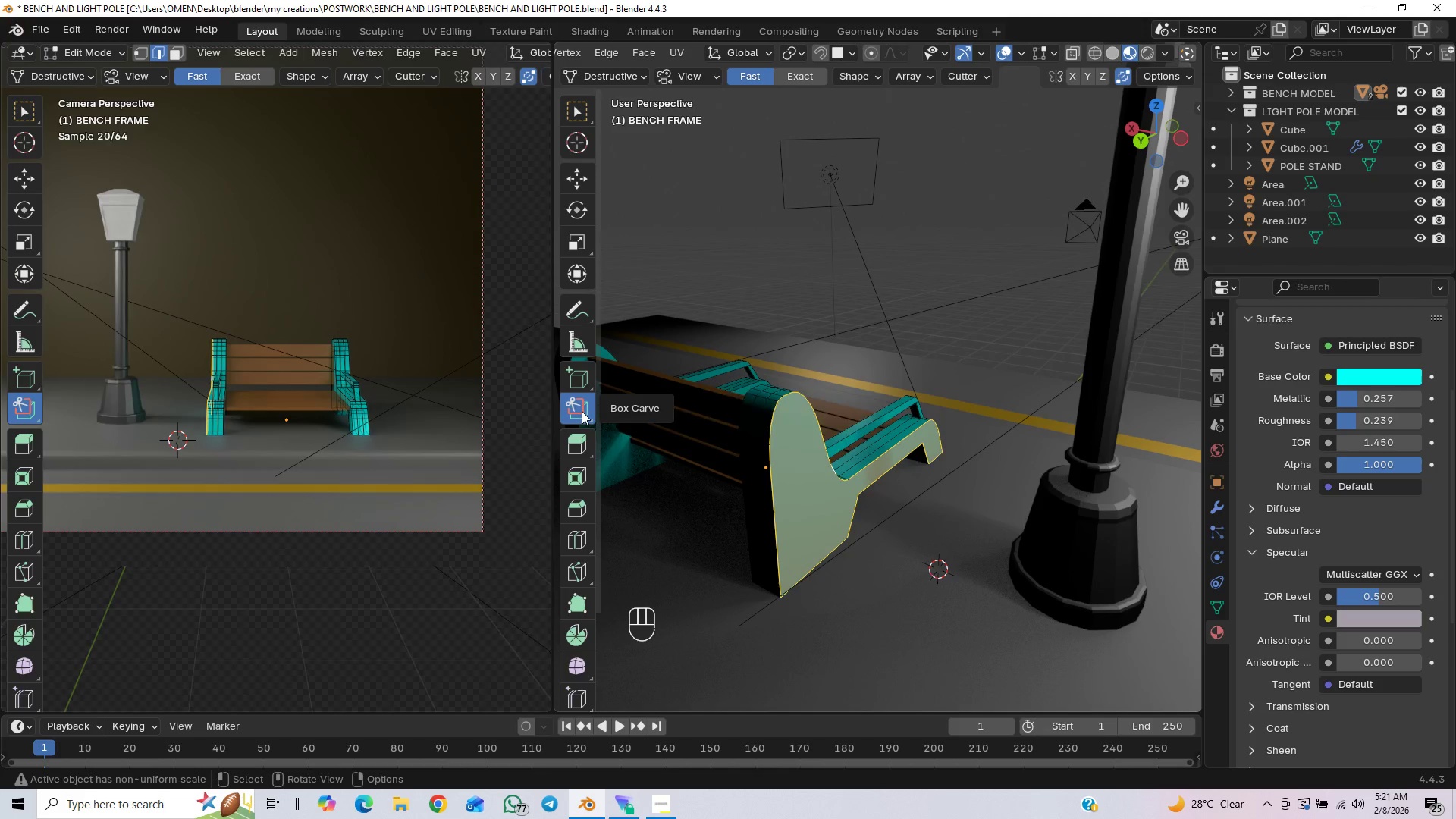 
wait(5.25)
 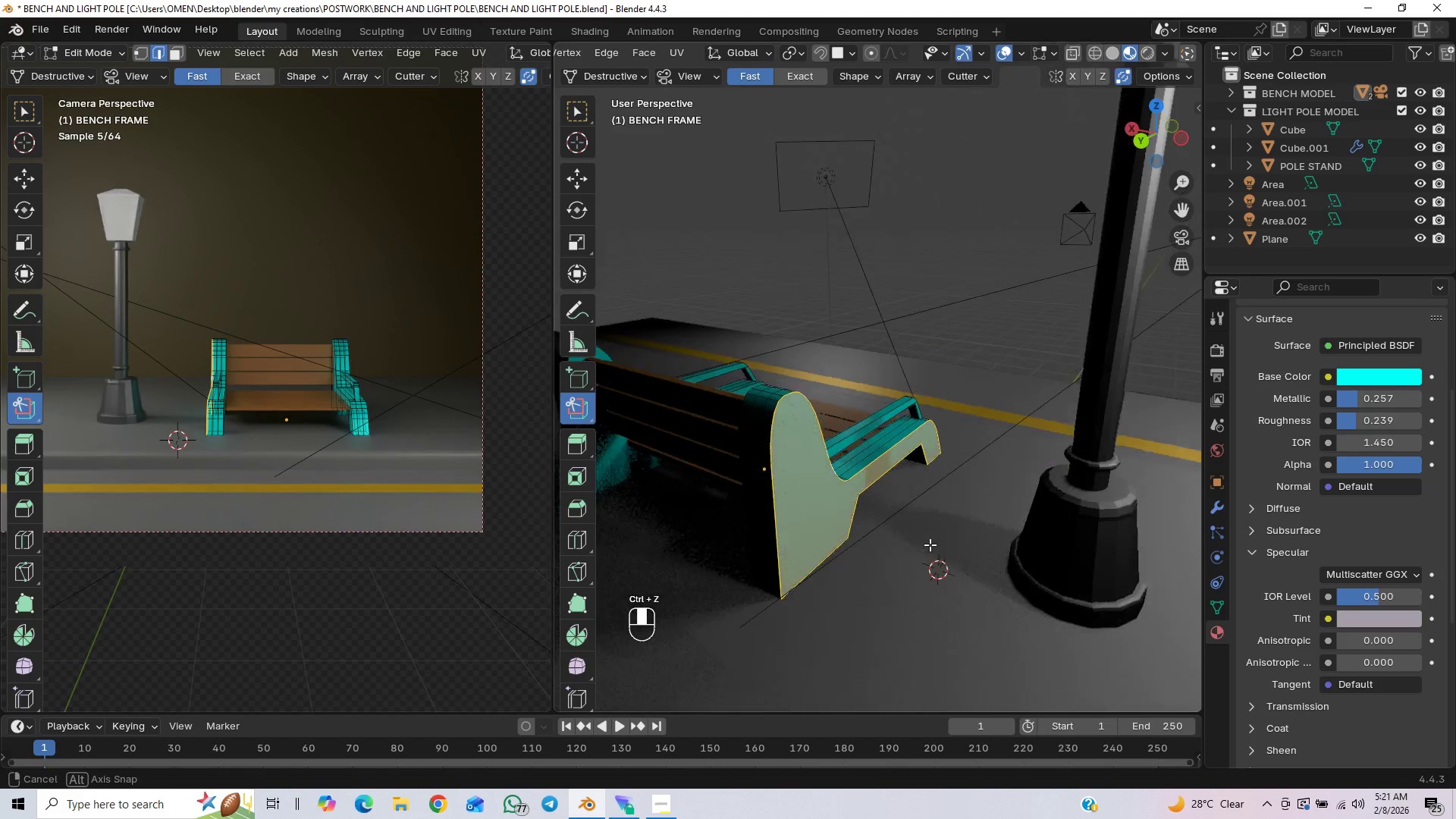 
left_click([580, 113])
 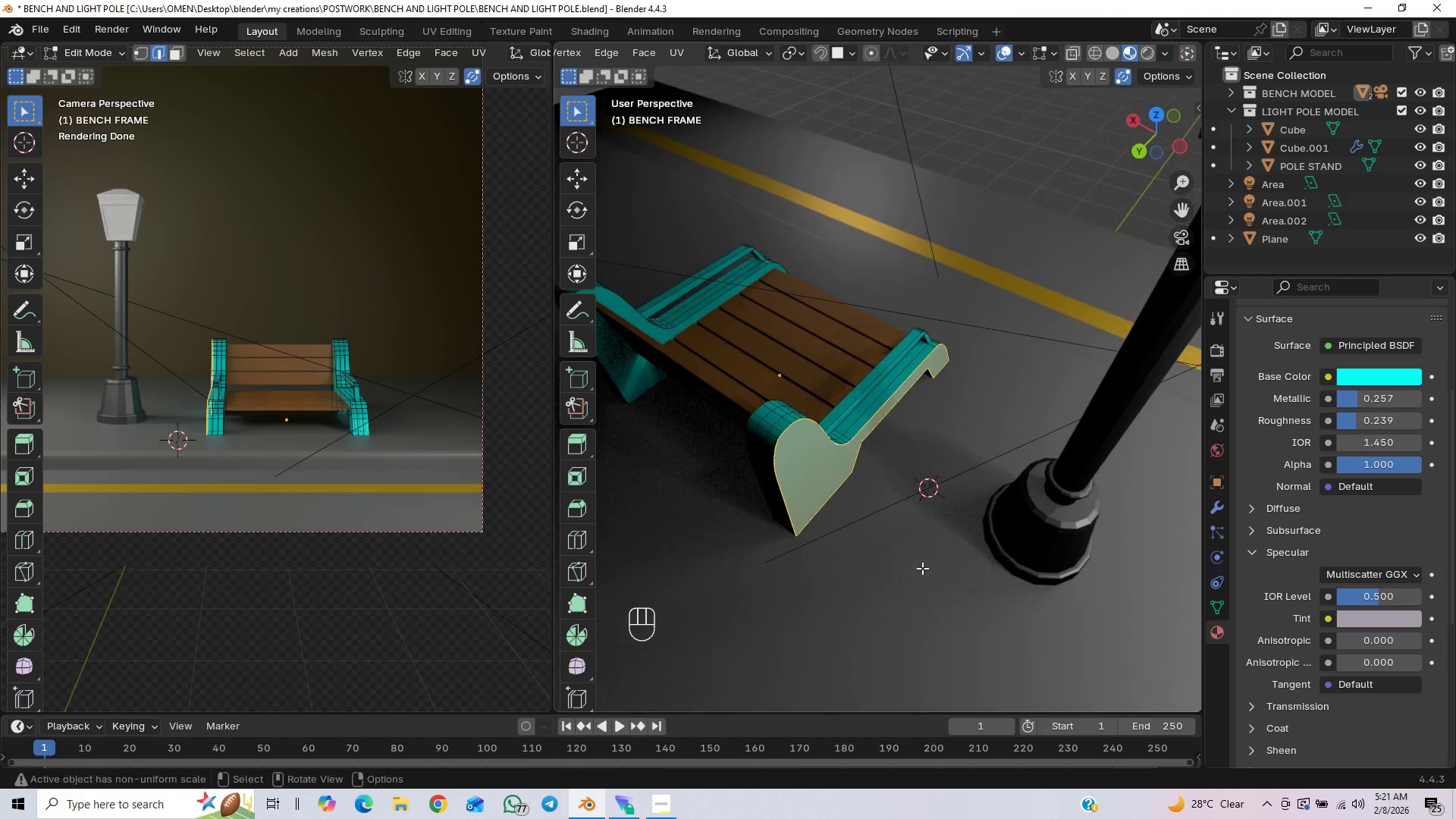 
wait(5.03)
 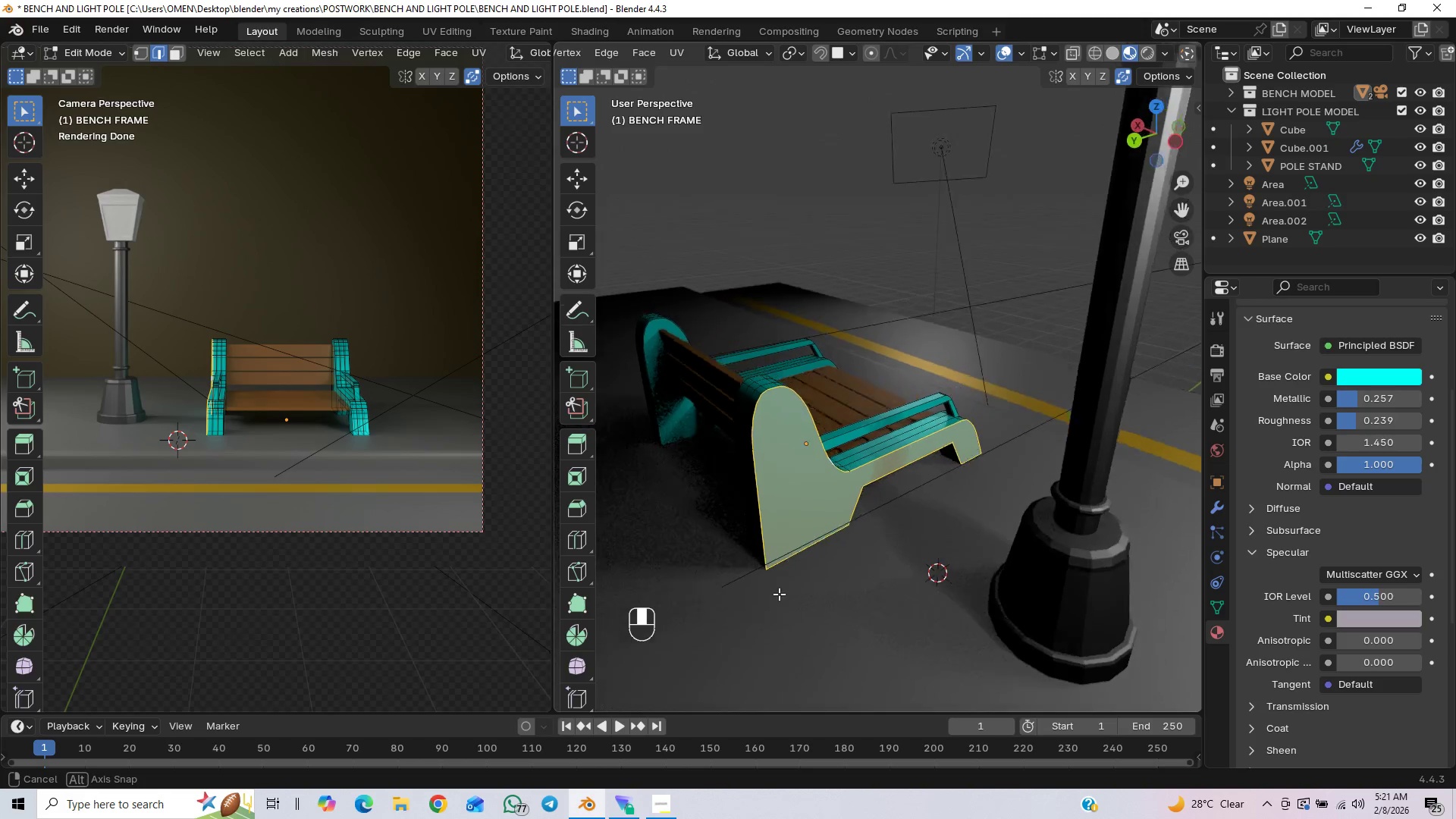 
key(Control+B)
 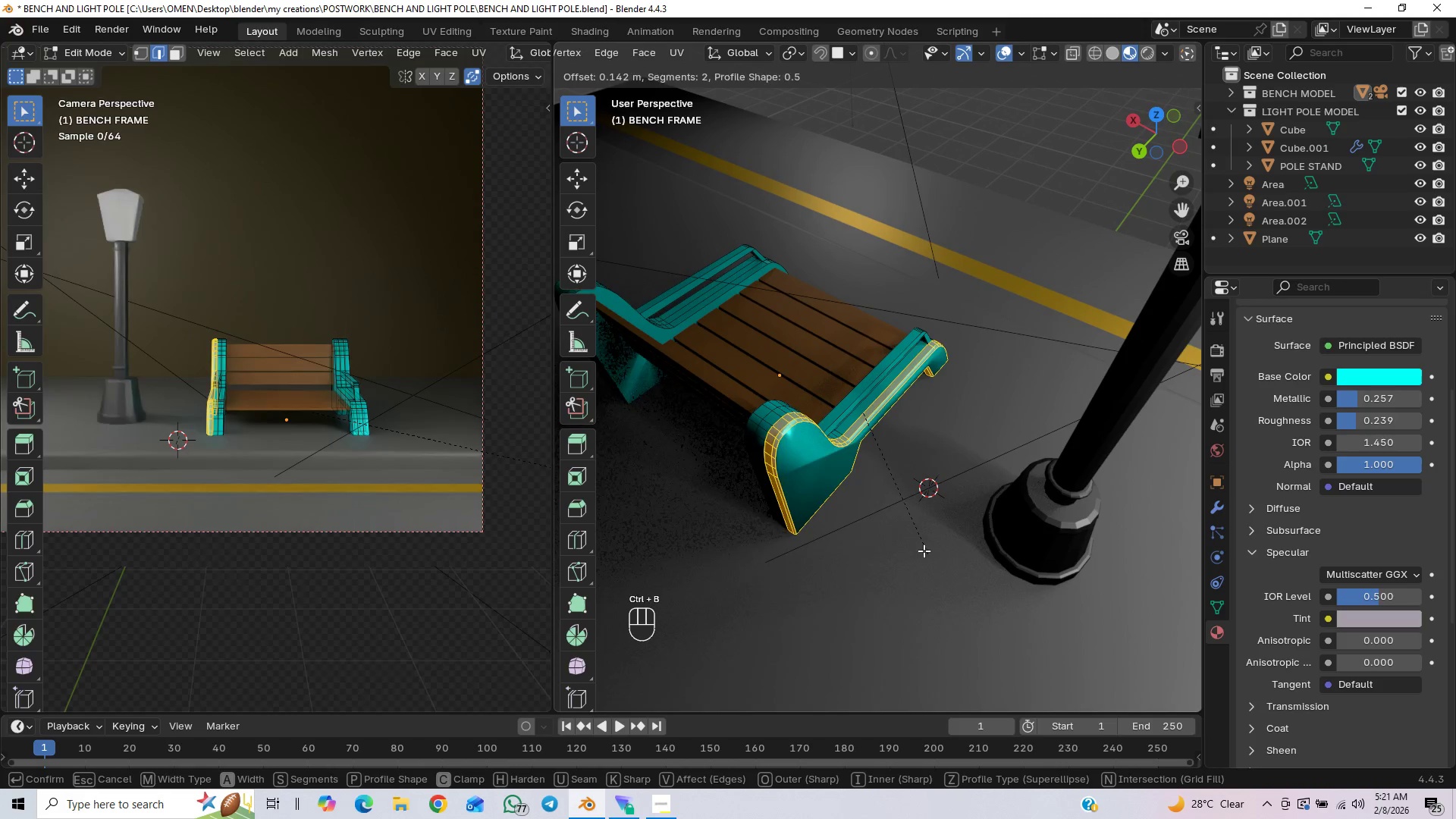 
right_click([919, 542])
 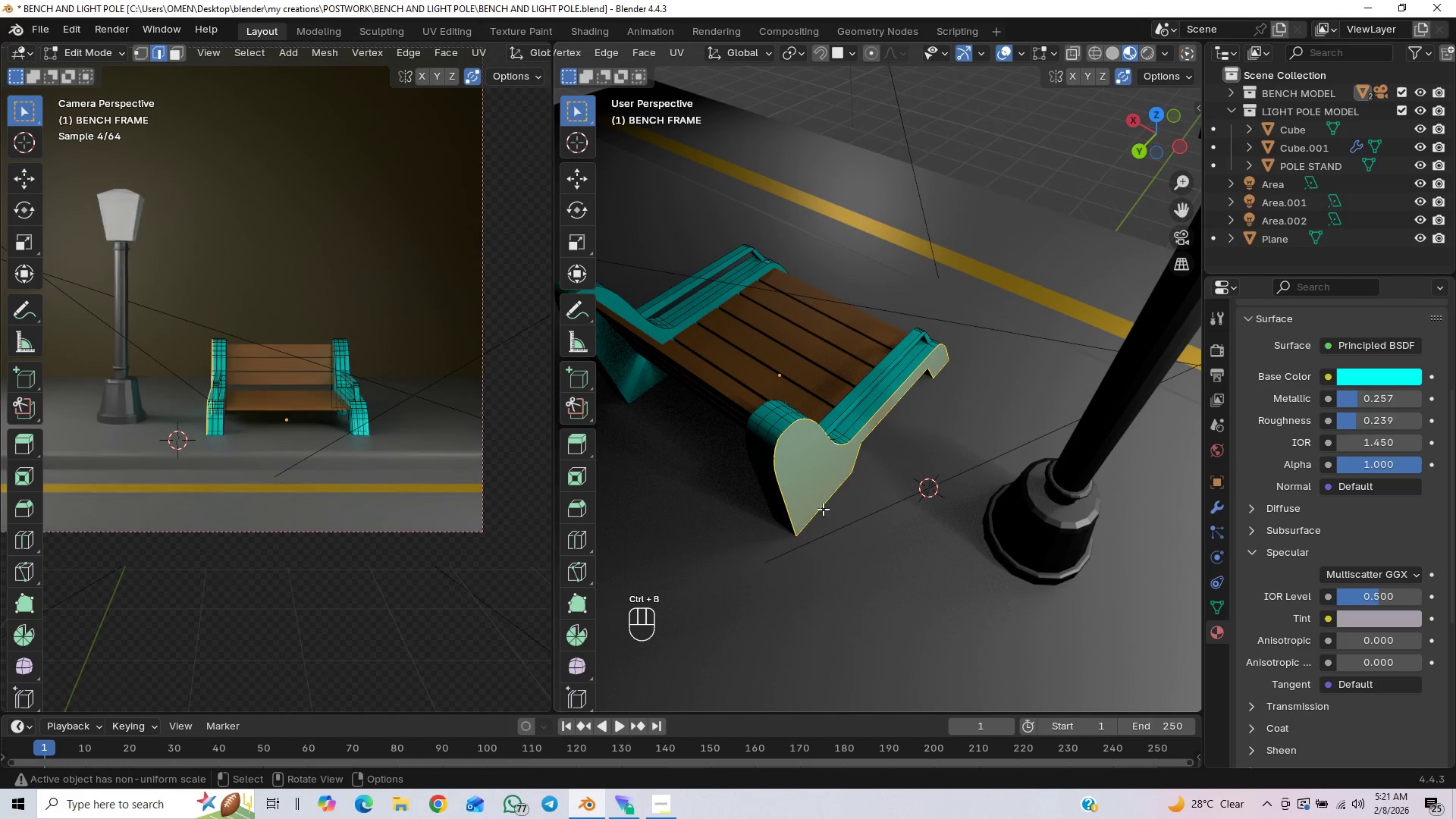 
hold_key(key=ControlLeft, duration=1.25)
left_click_drag(start_coordinate=[835, 497], to_coordinate=[786, 551])
 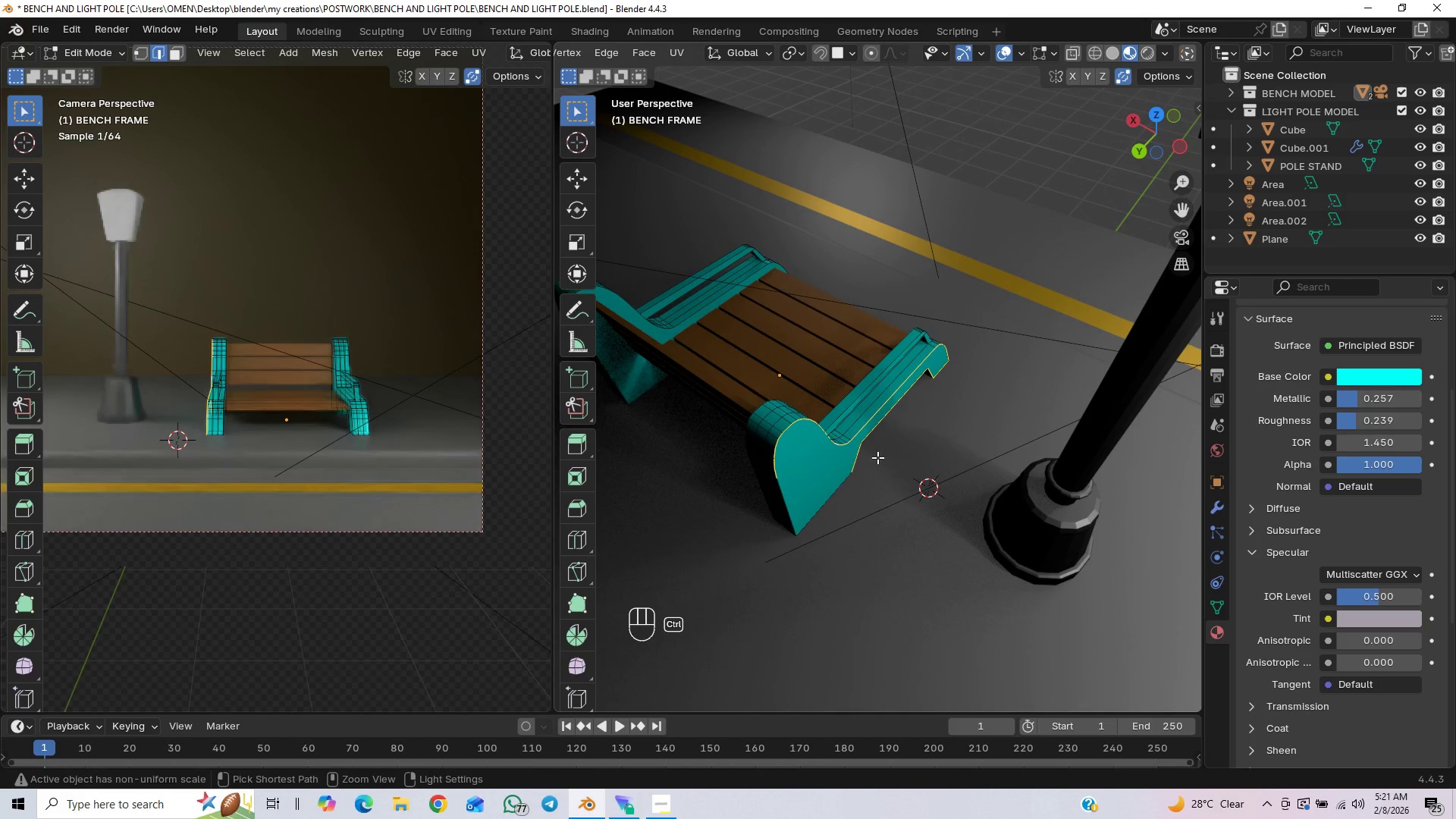 
left_click_drag(start_coordinate=[880, 450], to_coordinate=[847, 491])
 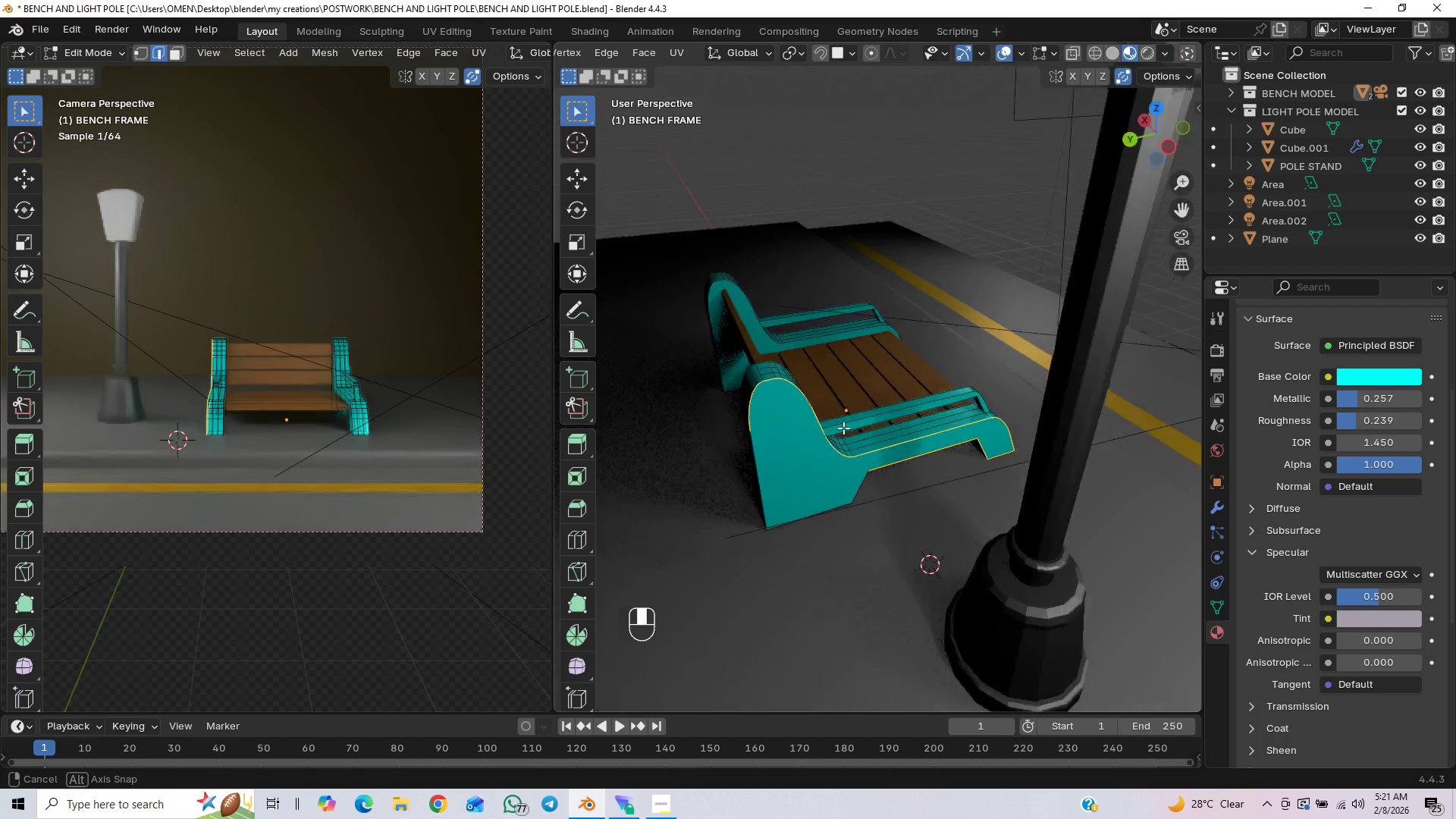 
hold_key(key=ControlLeft, duration=1.08)
left_click_drag(start_coordinate=[896, 478], to_coordinate=[984, 497])
 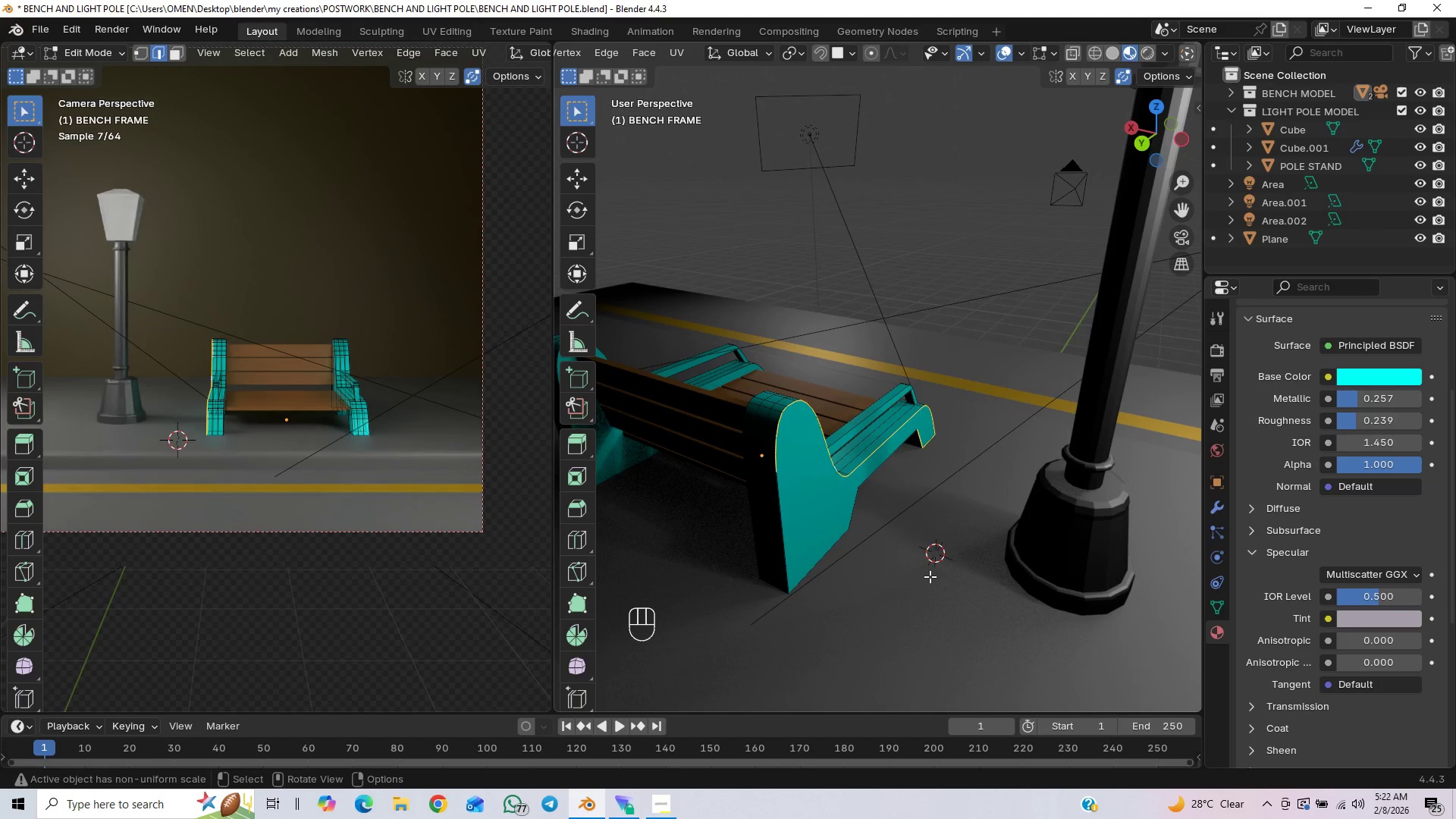 
hold_key(key=ShiftLeft, duration=1.36)
hold_key(key=AltLeft, duration=0.8)
left_click([774, 544])
 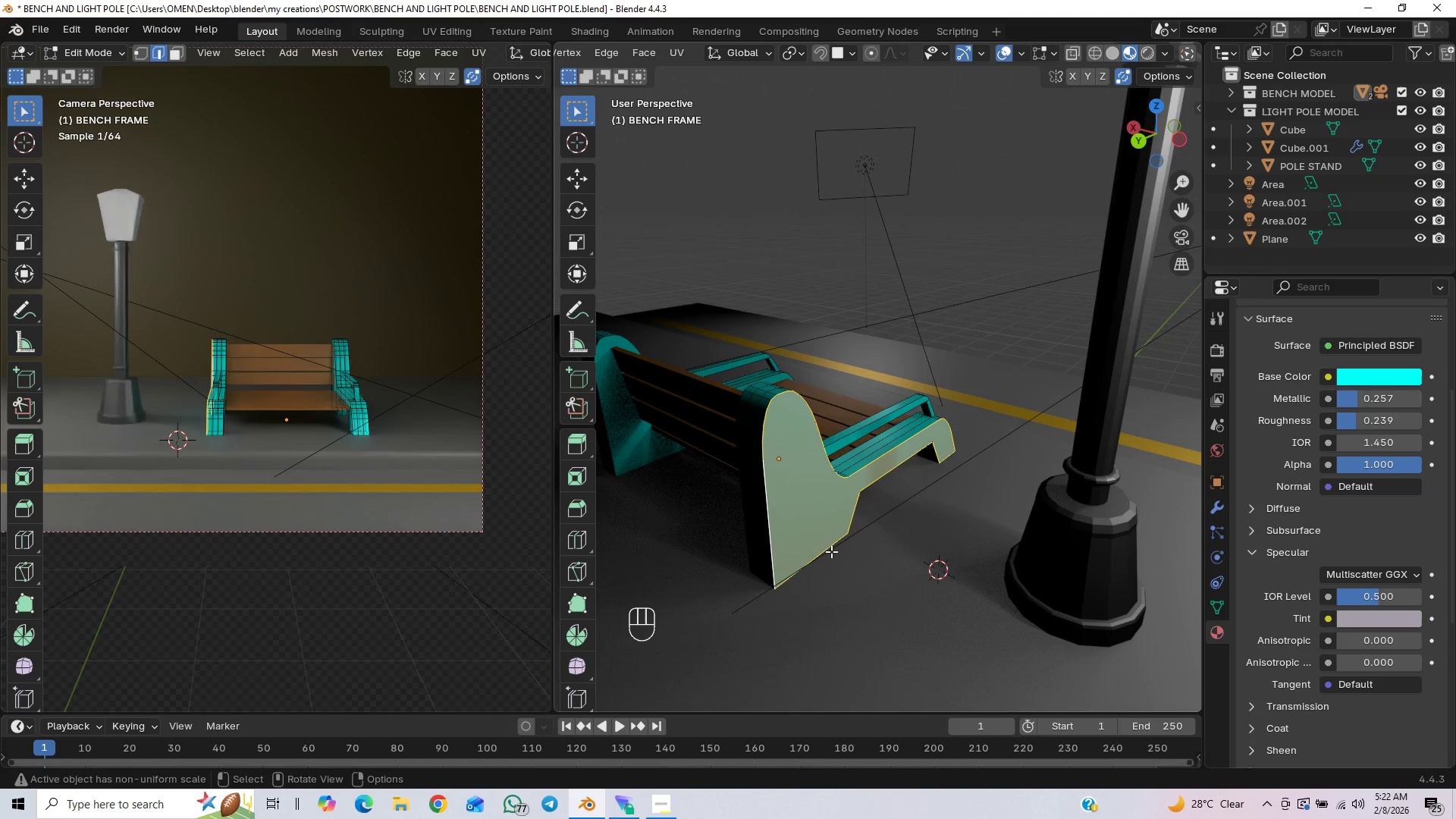 
hold_key(key=ControlLeft, duration=1.51)
left_click_drag(start_coordinate=[800, 530], to_coordinate=[868, 601])
 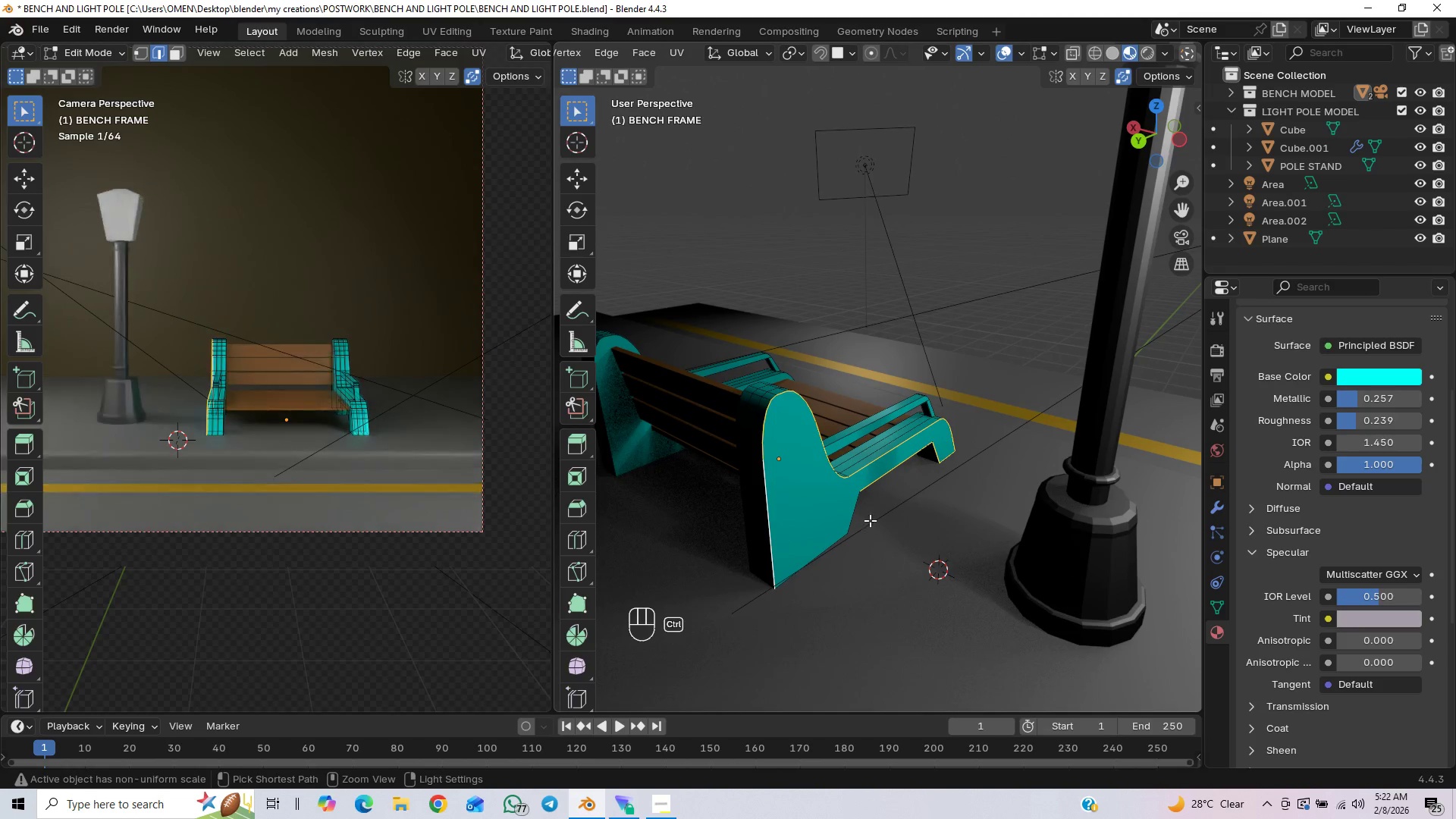 
hold_key(key=ControlLeft, duration=0.67)
left_click_drag(start_coordinate=[868, 479], to_coordinate=[927, 502])
 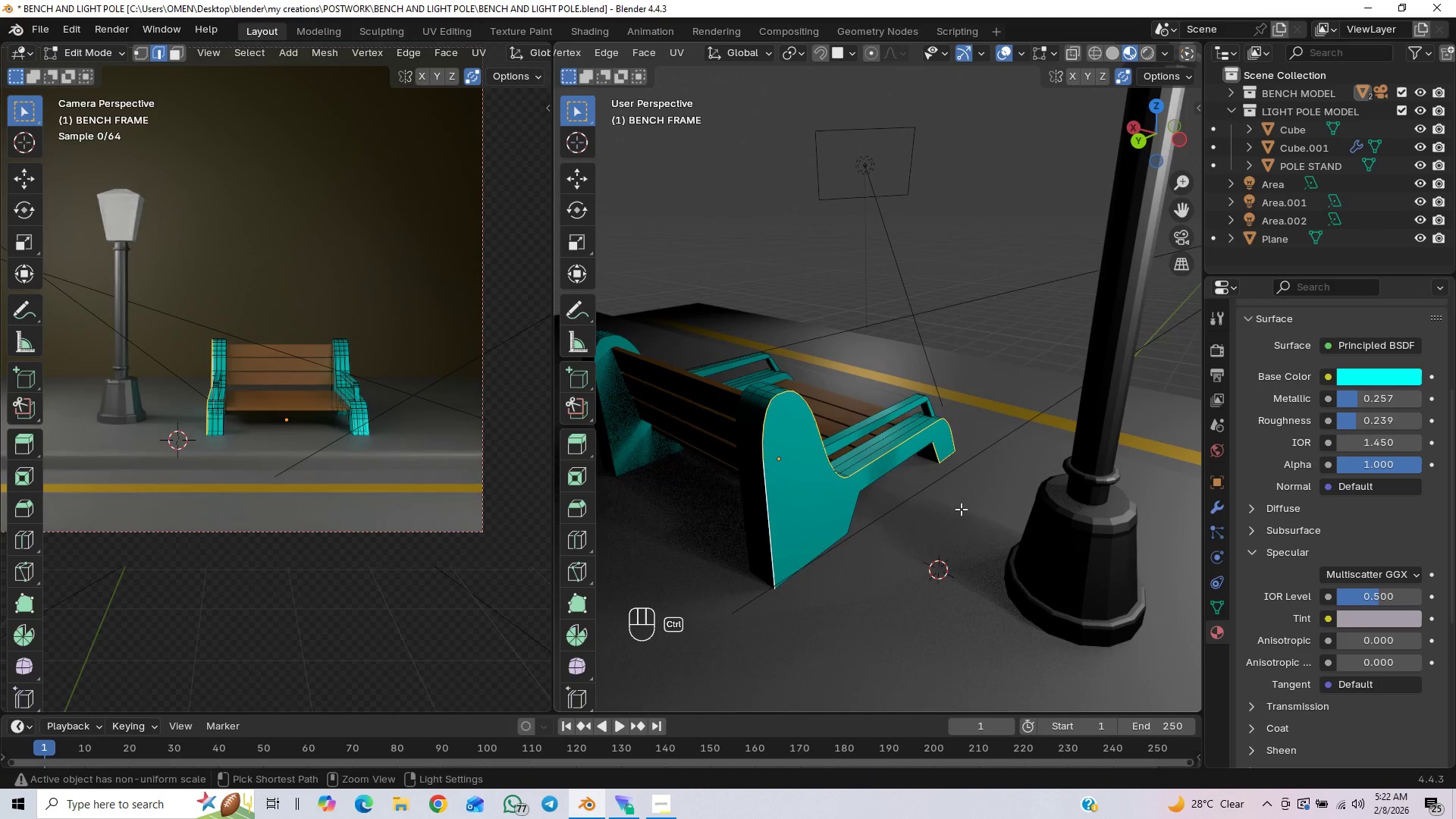 
hold_key(key=ControlLeft, duration=1.5)
left_click_drag(start_coordinate=[984, 480], to_coordinate=[1025, 526])
 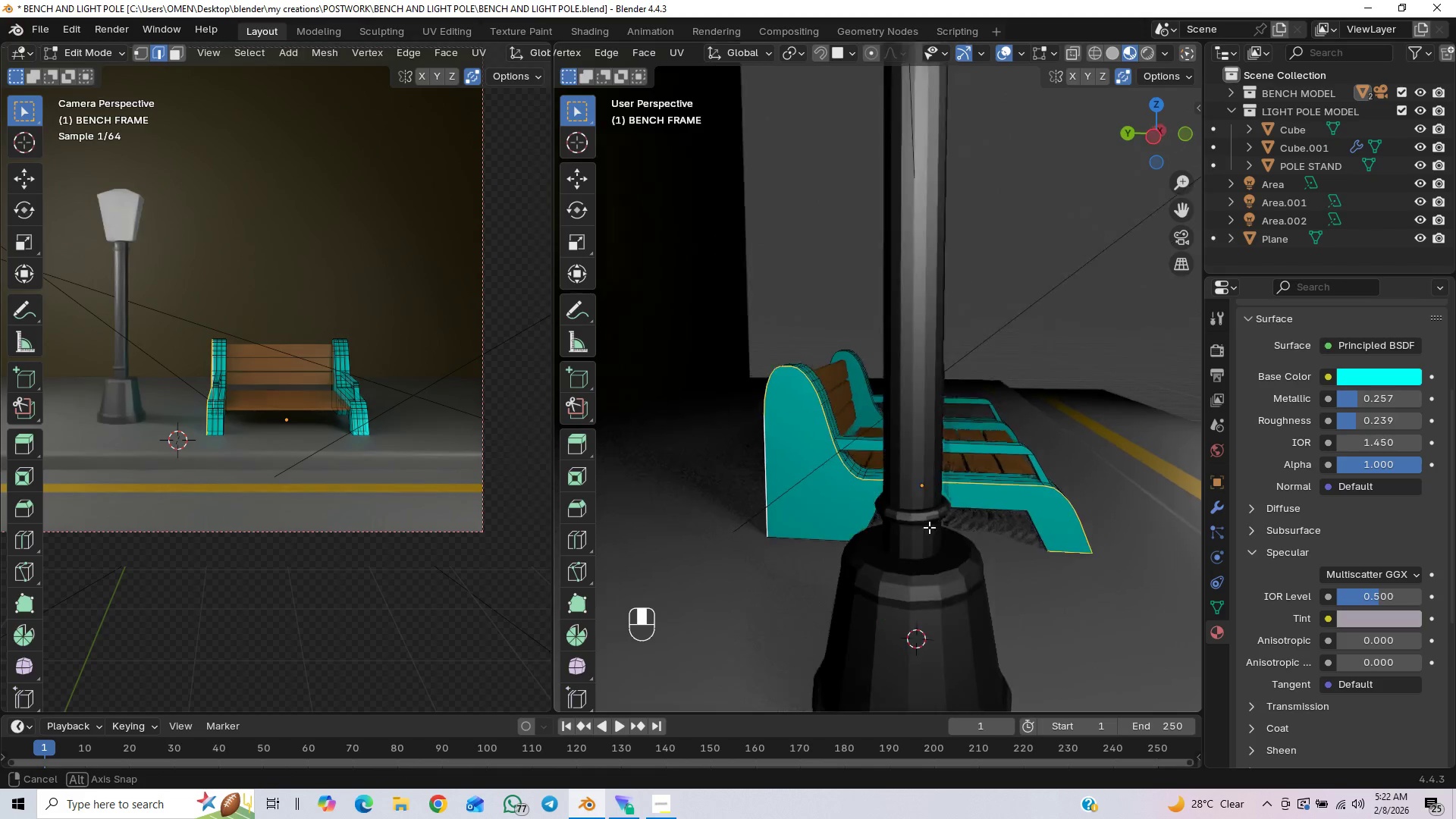 
hold_key(key=ControlLeft, duration=0.59)
left_click_drag(start_coordinate=[1046, 538], to_coordinate=[1072, 576])
 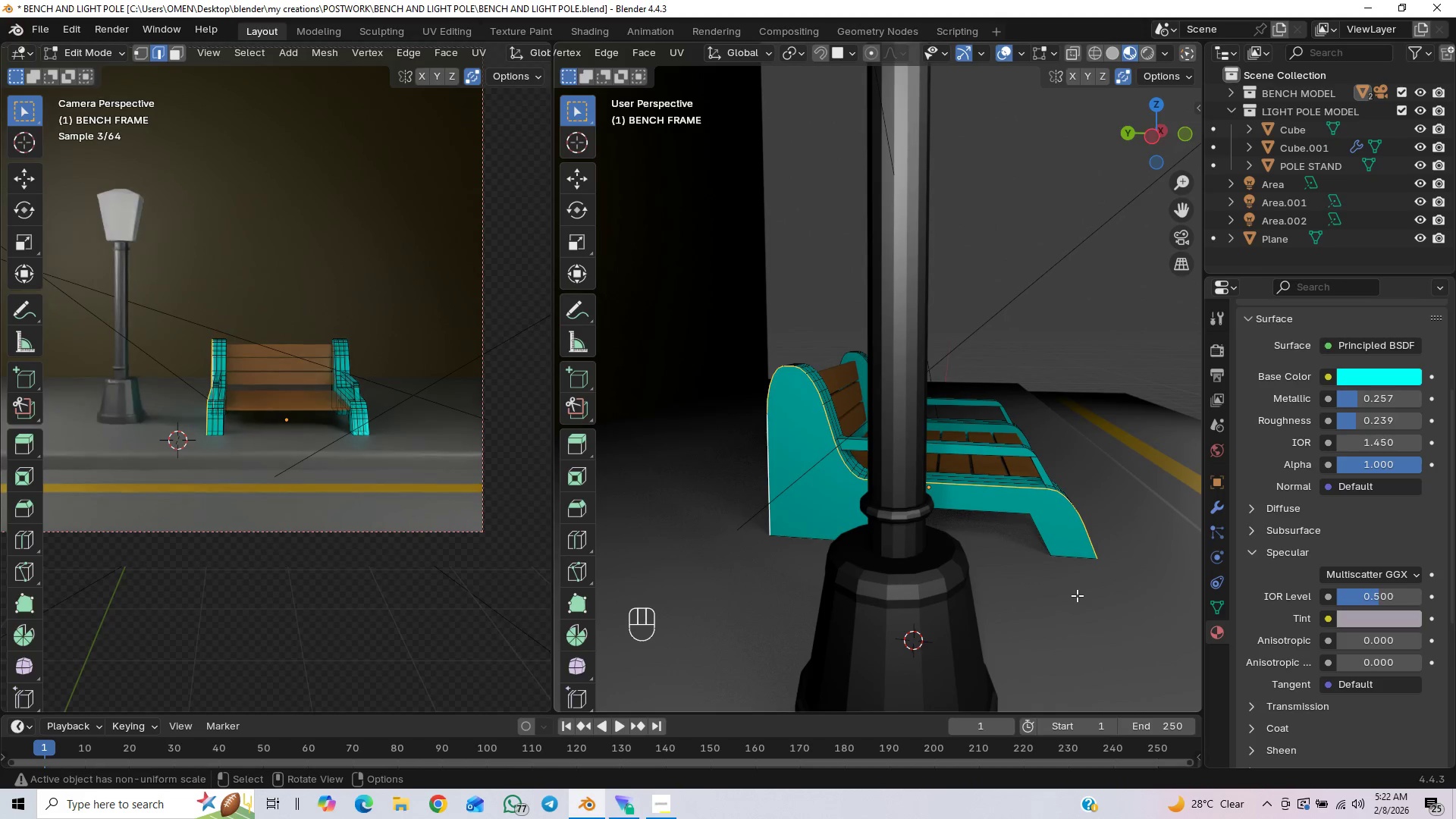 
key(Control+B)
 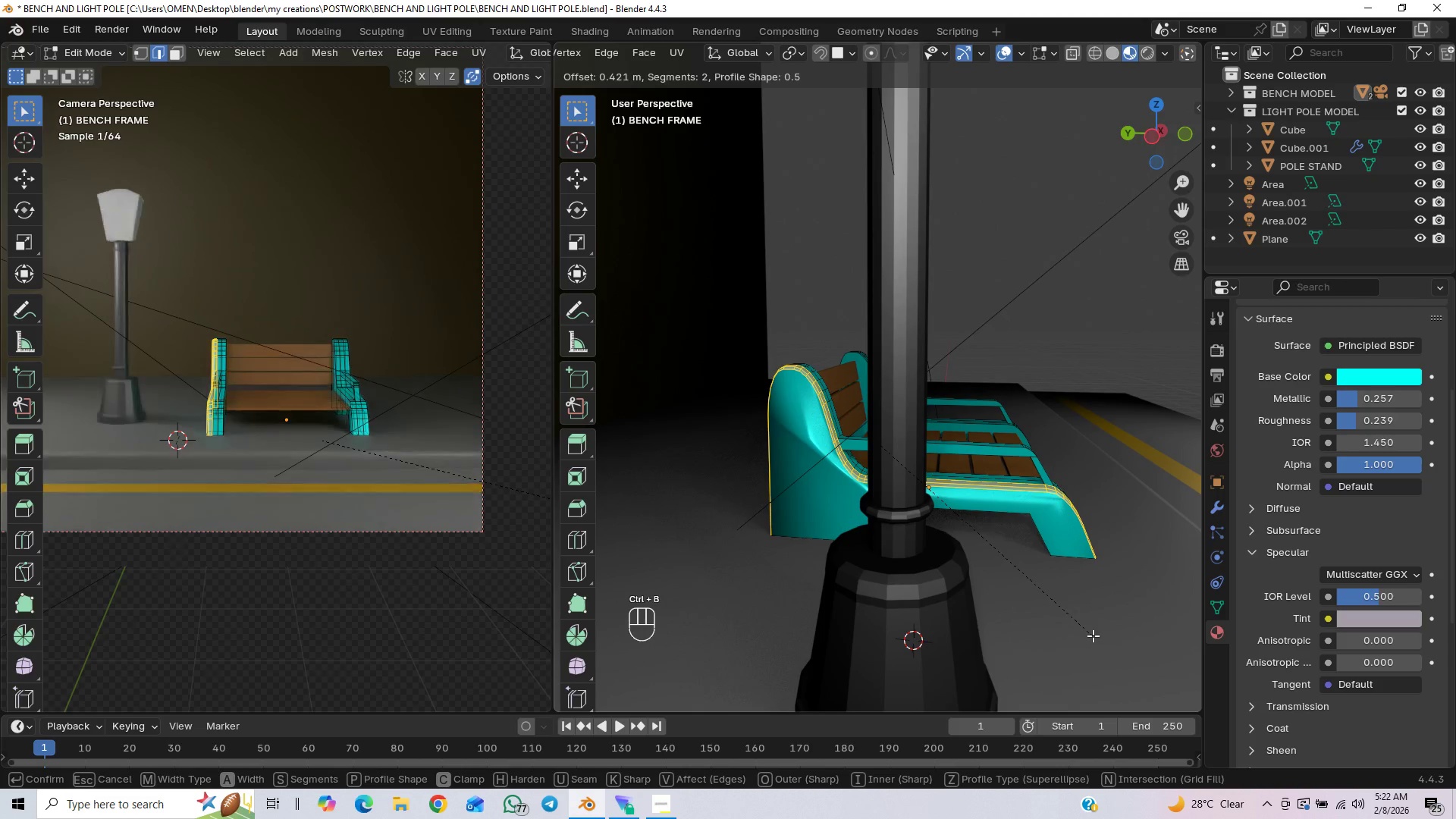 
scroll: coordinate [1109, 588], scroll_direction: down, amount: 2.0
 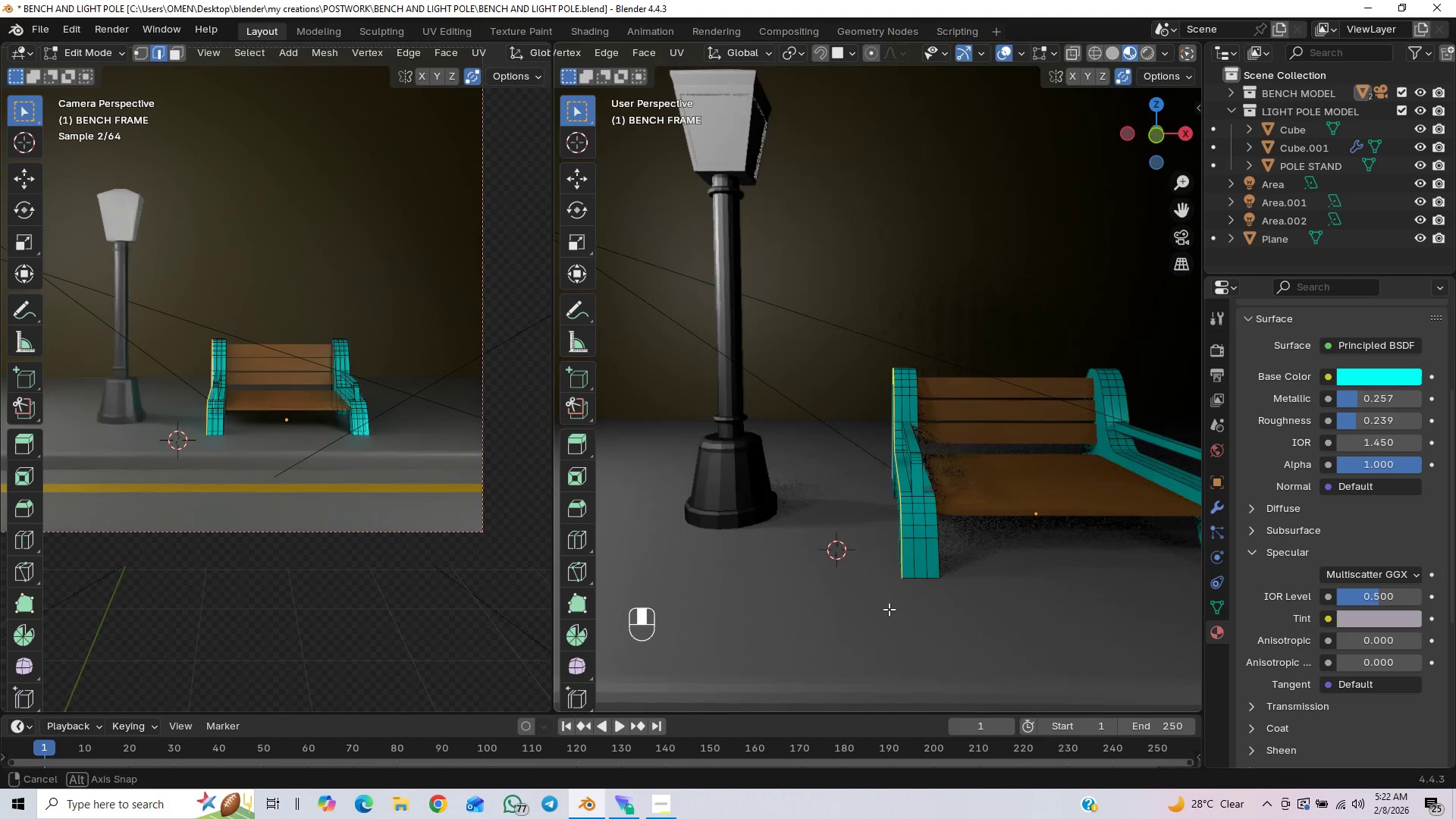 
left_click_drag(start_coordinate=[1037, 657], to_coordinate=[1034, 663])
 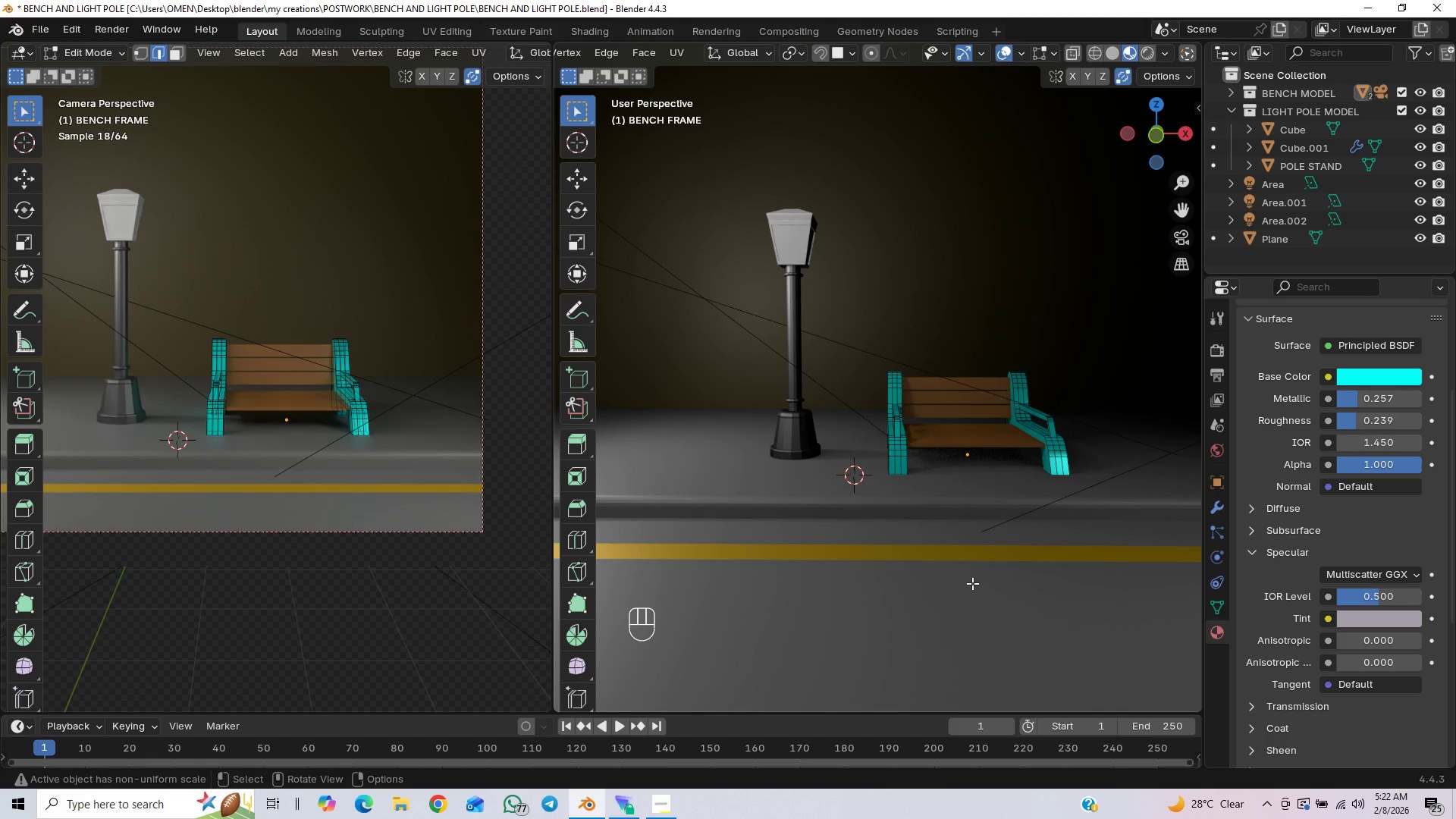 
scroll: coordinate [1090, 593], scroll_direction: down, amount: 3.0
 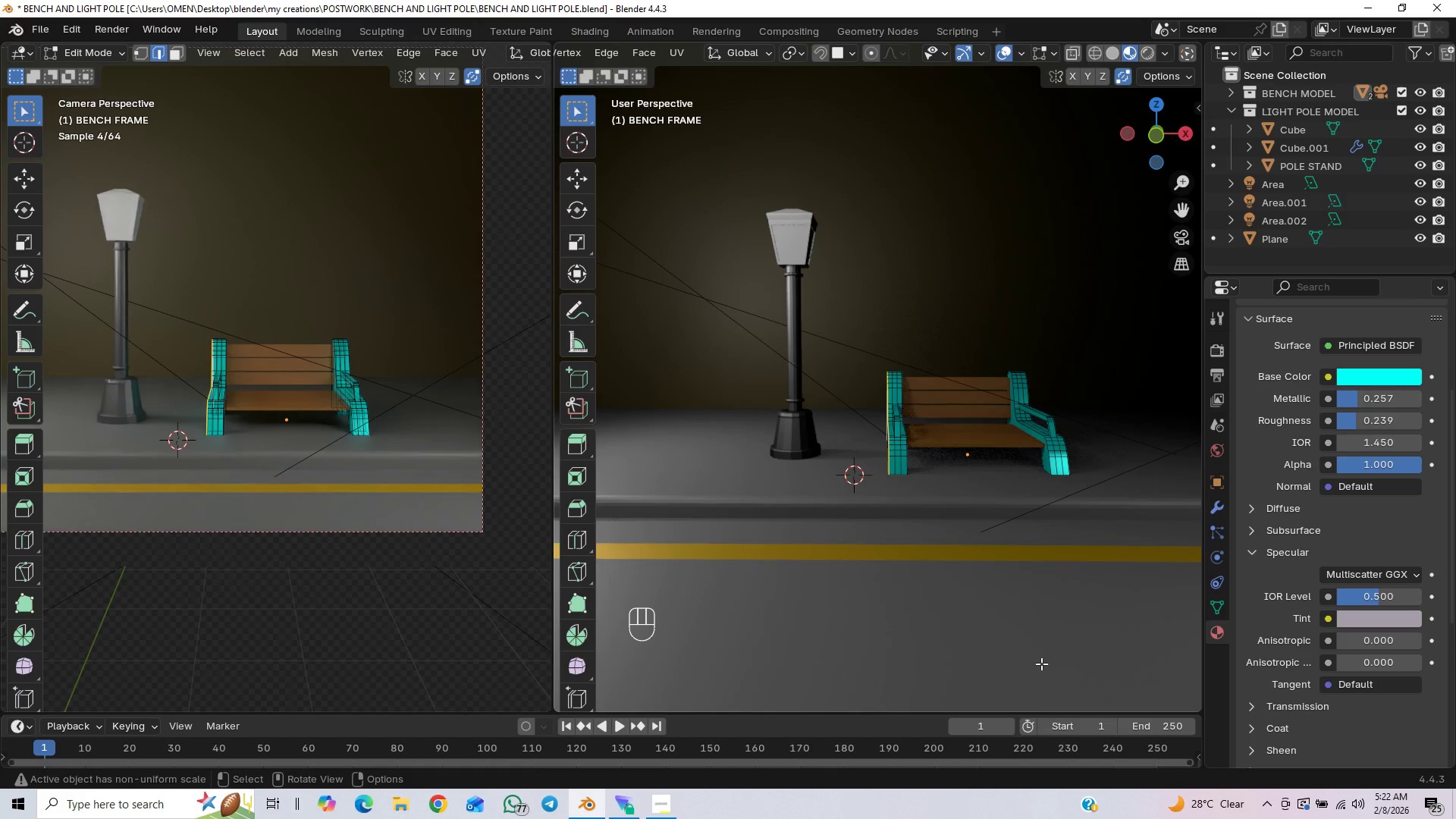 
key(A)
 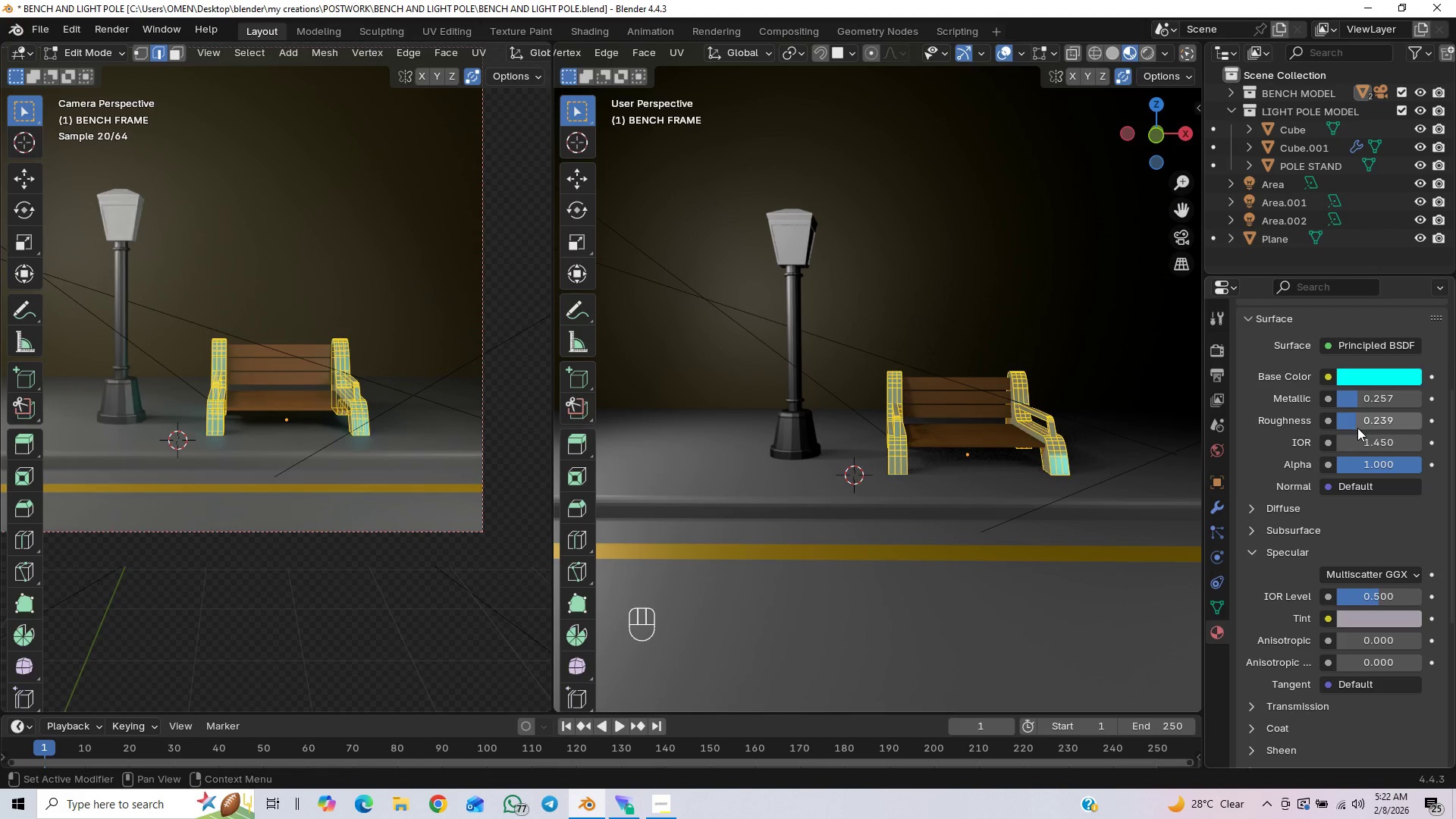 
left_click([1366, 372])
 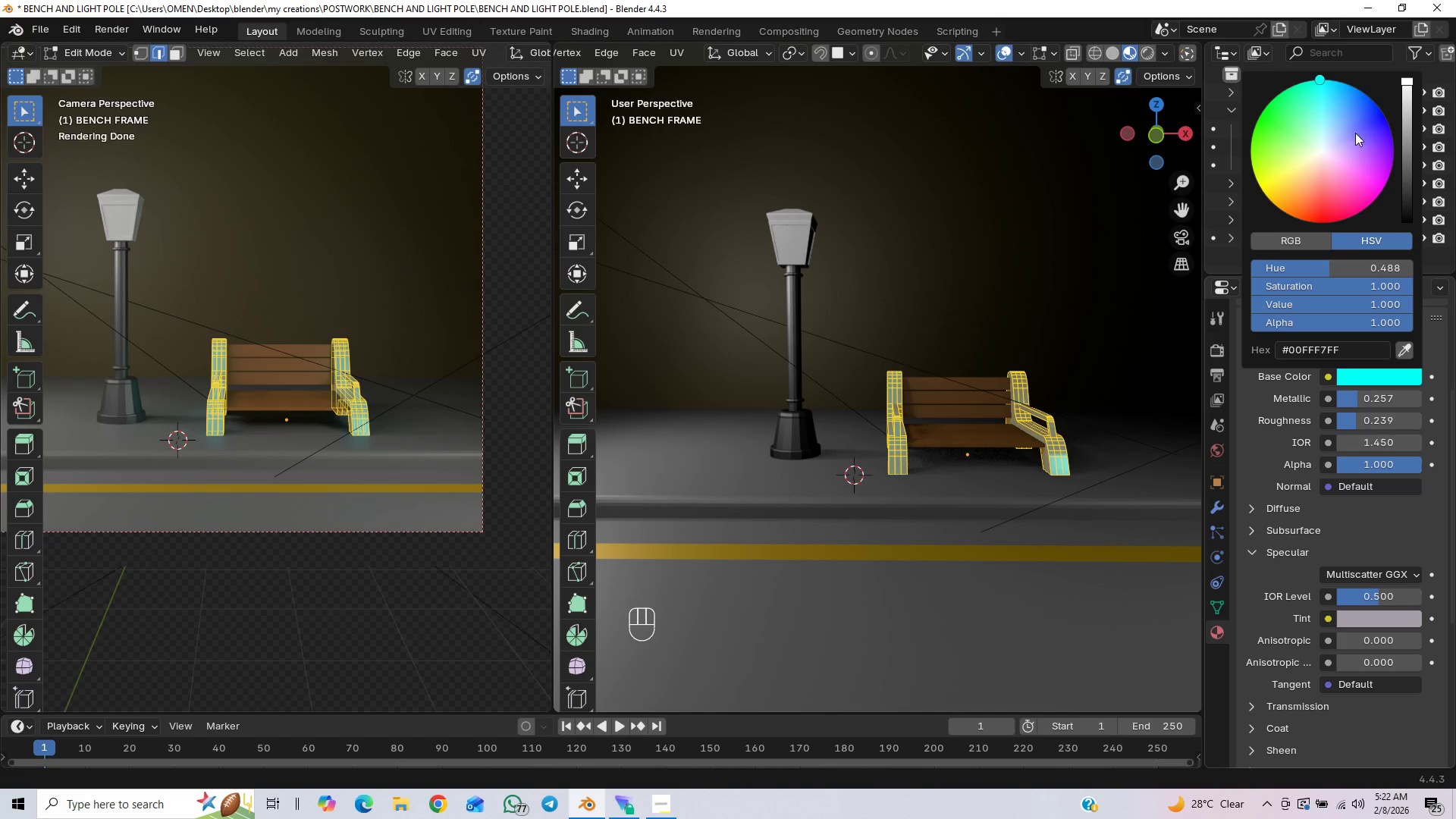 
left_click_drag(start_coordinate=[1326, 83], to_coordinate=[1294, 176])
 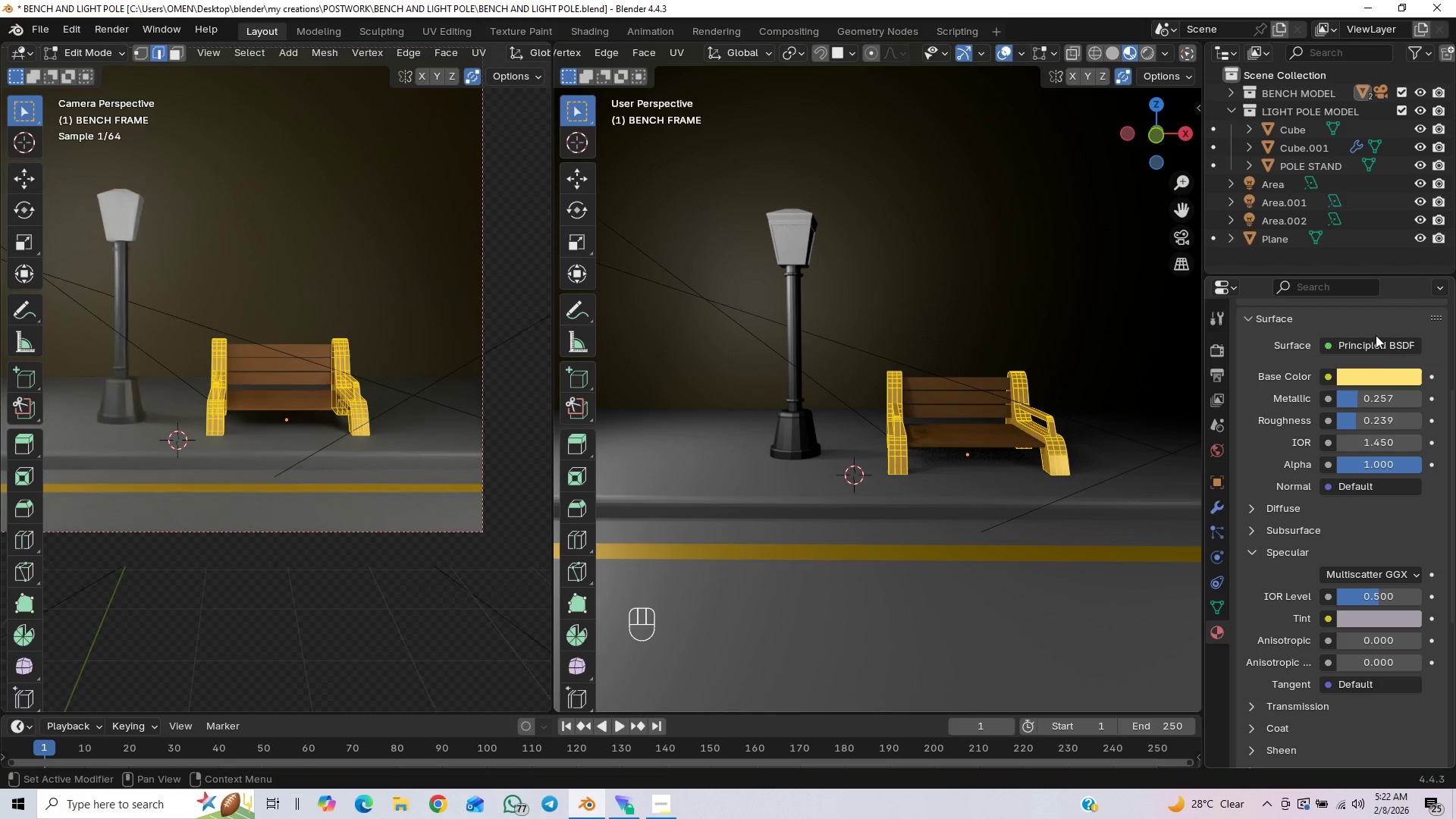 
double_click([1373, 372])
 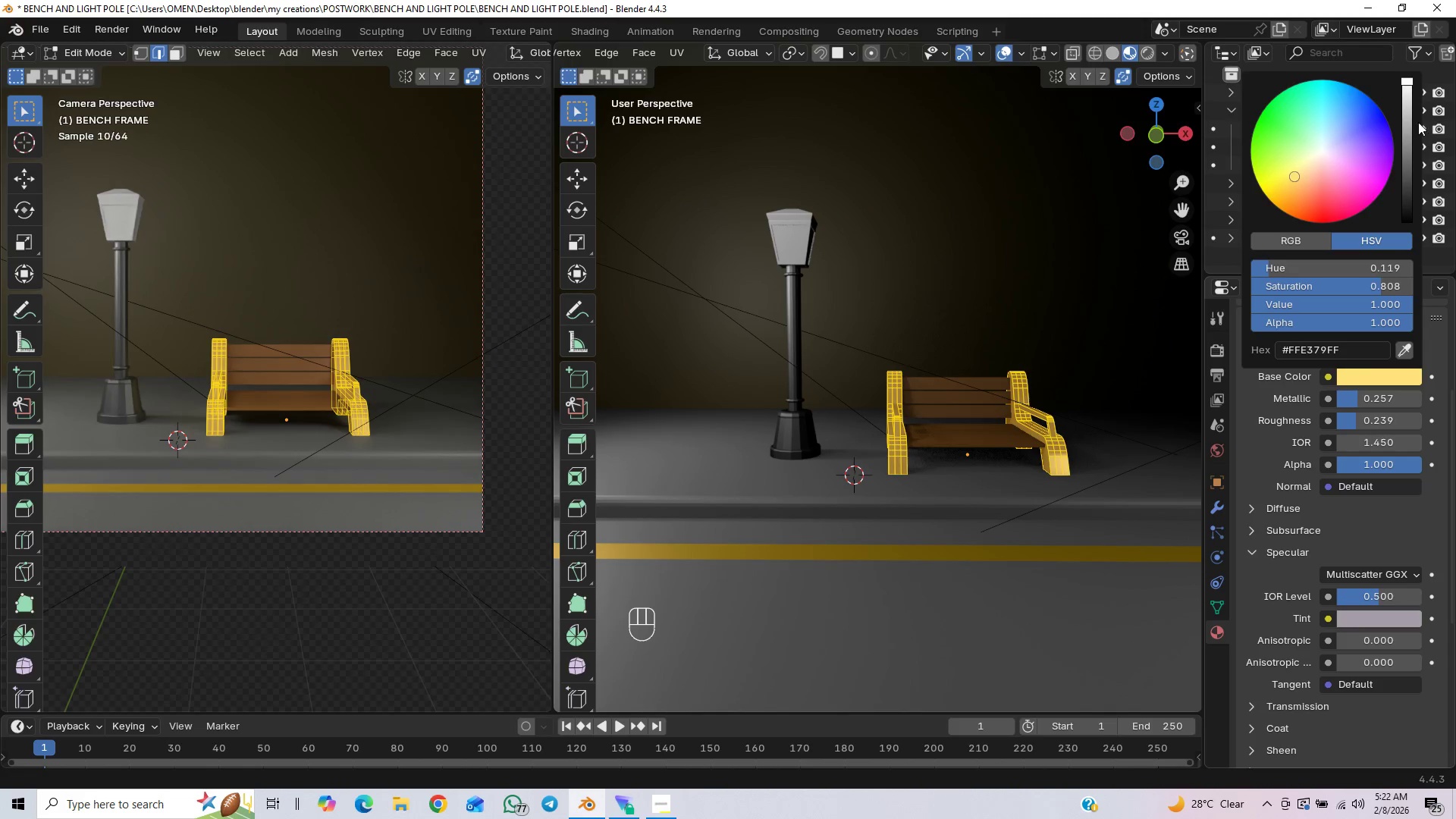 
left_click_drag(start_coordinate=[1411, 122], to_coordinate=[1407, 145])
 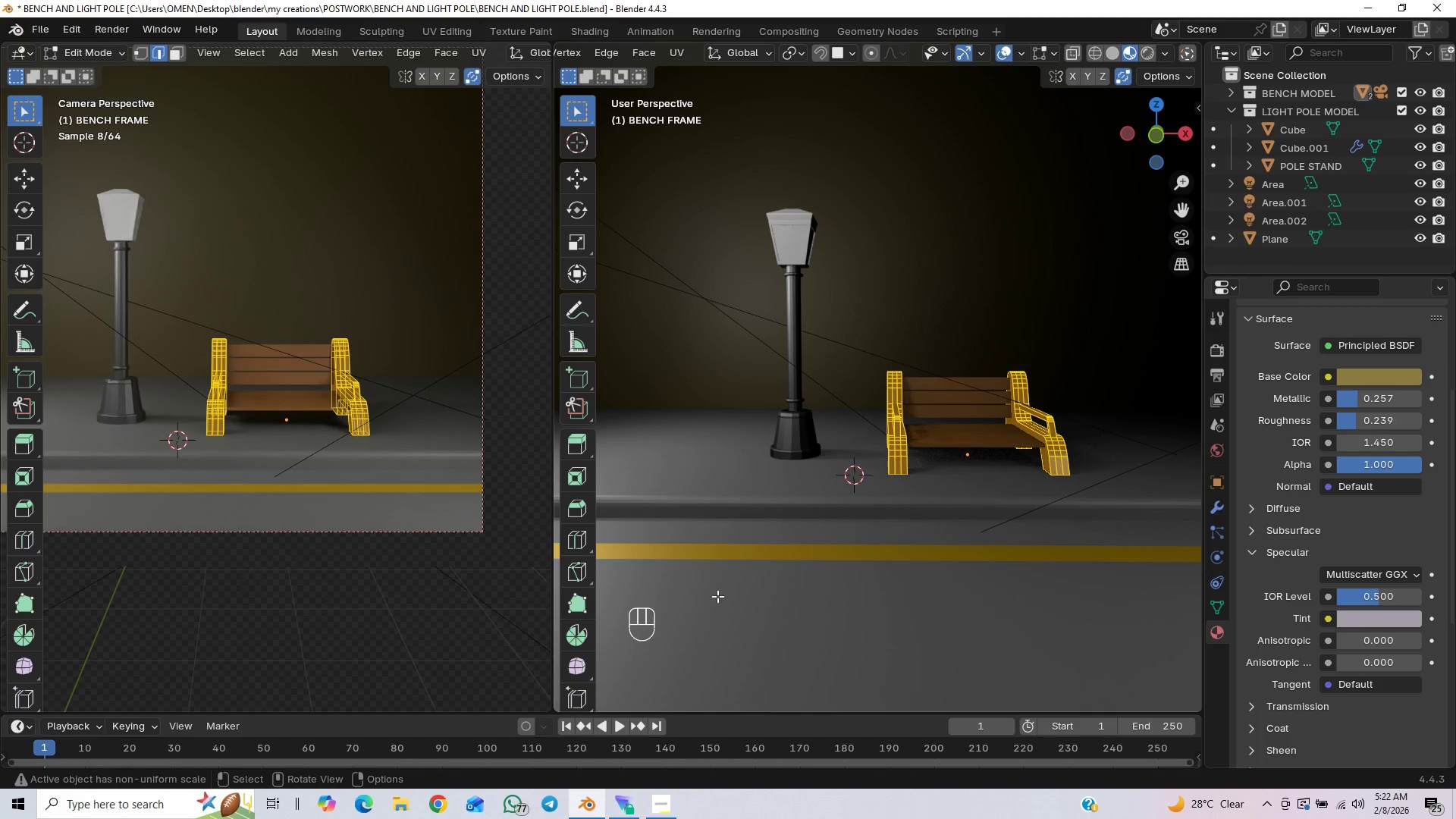 
left_click([429, 594])
 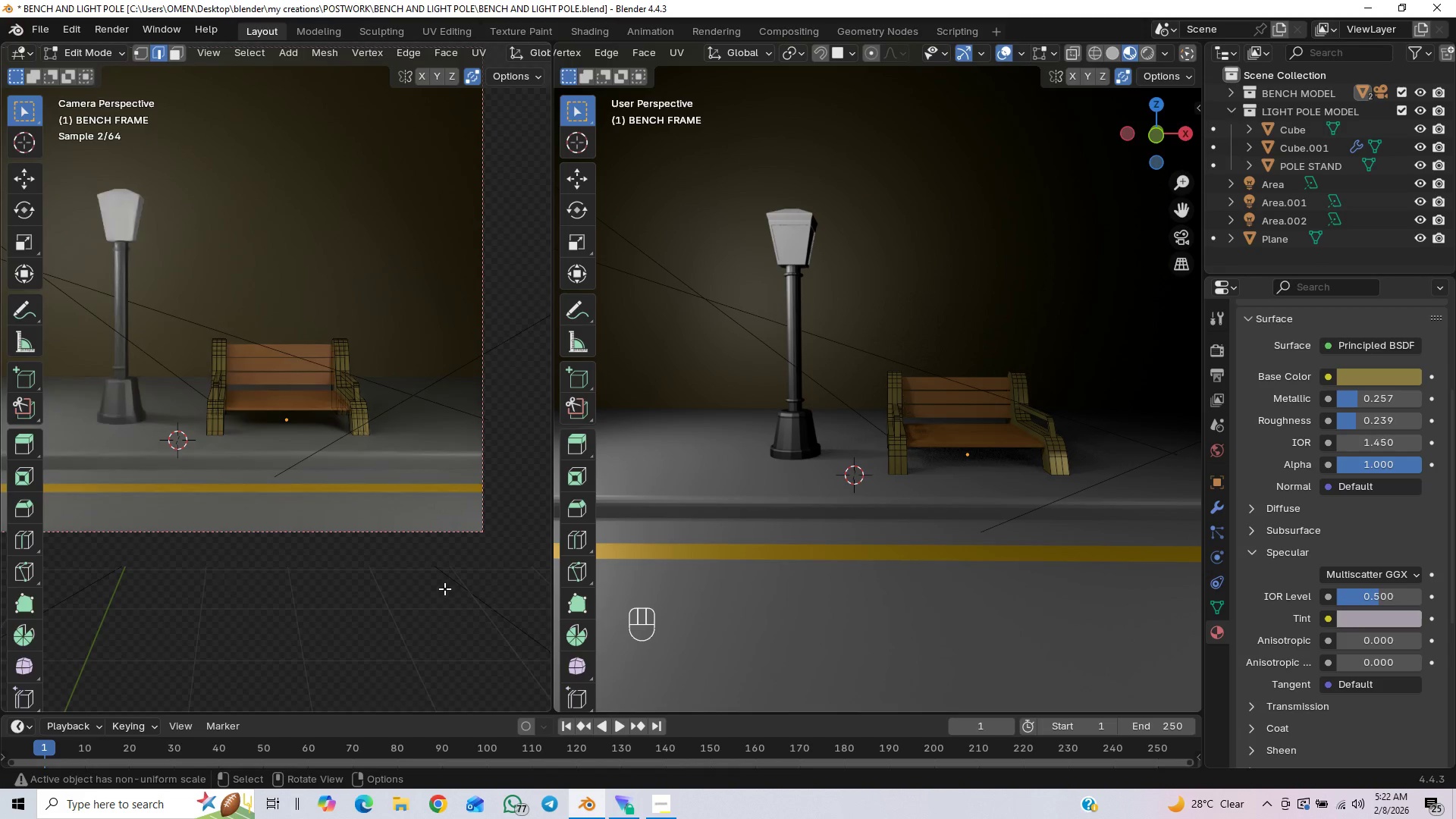 
key(Control+Space)
 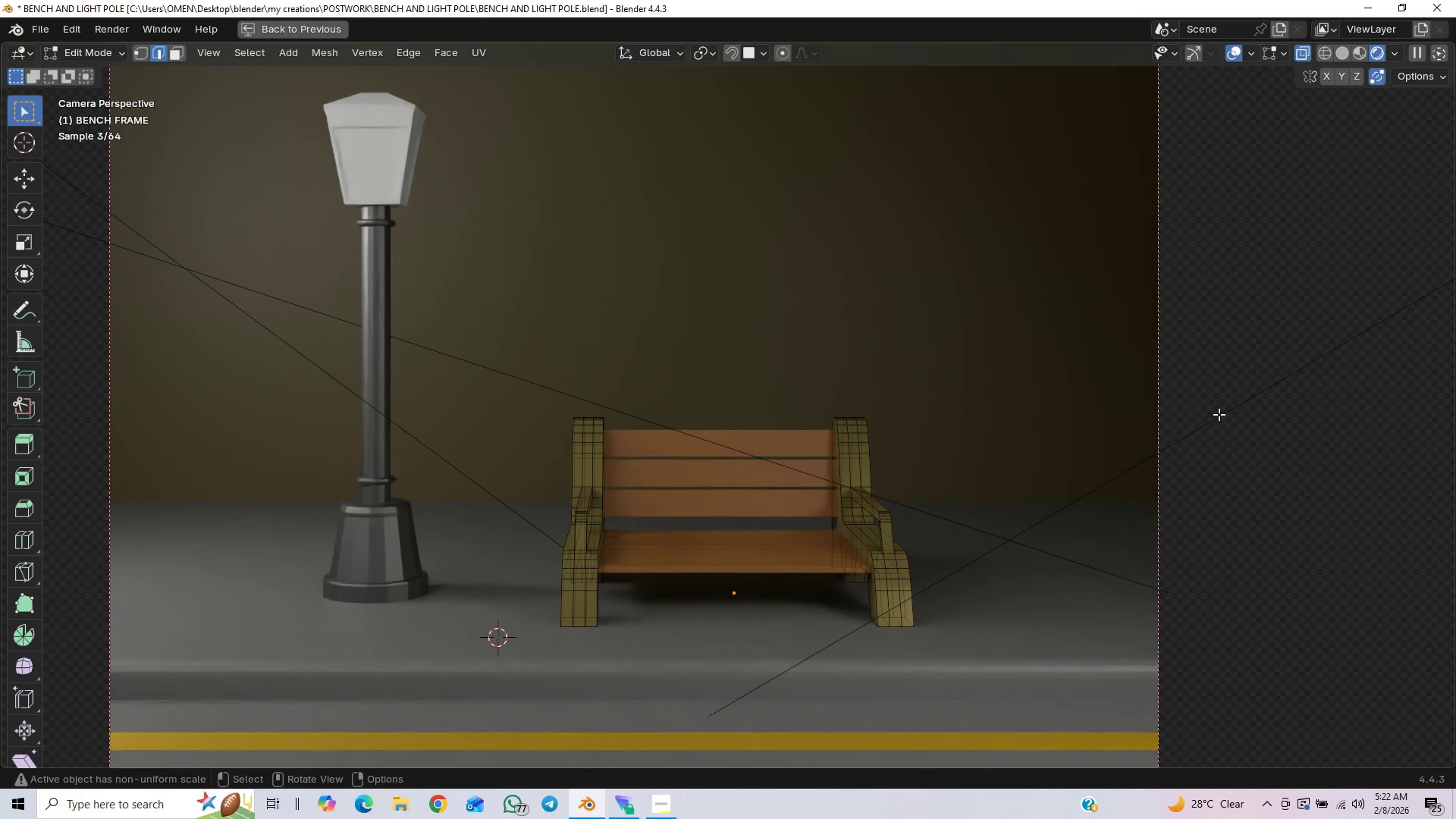 
key(Tab)
 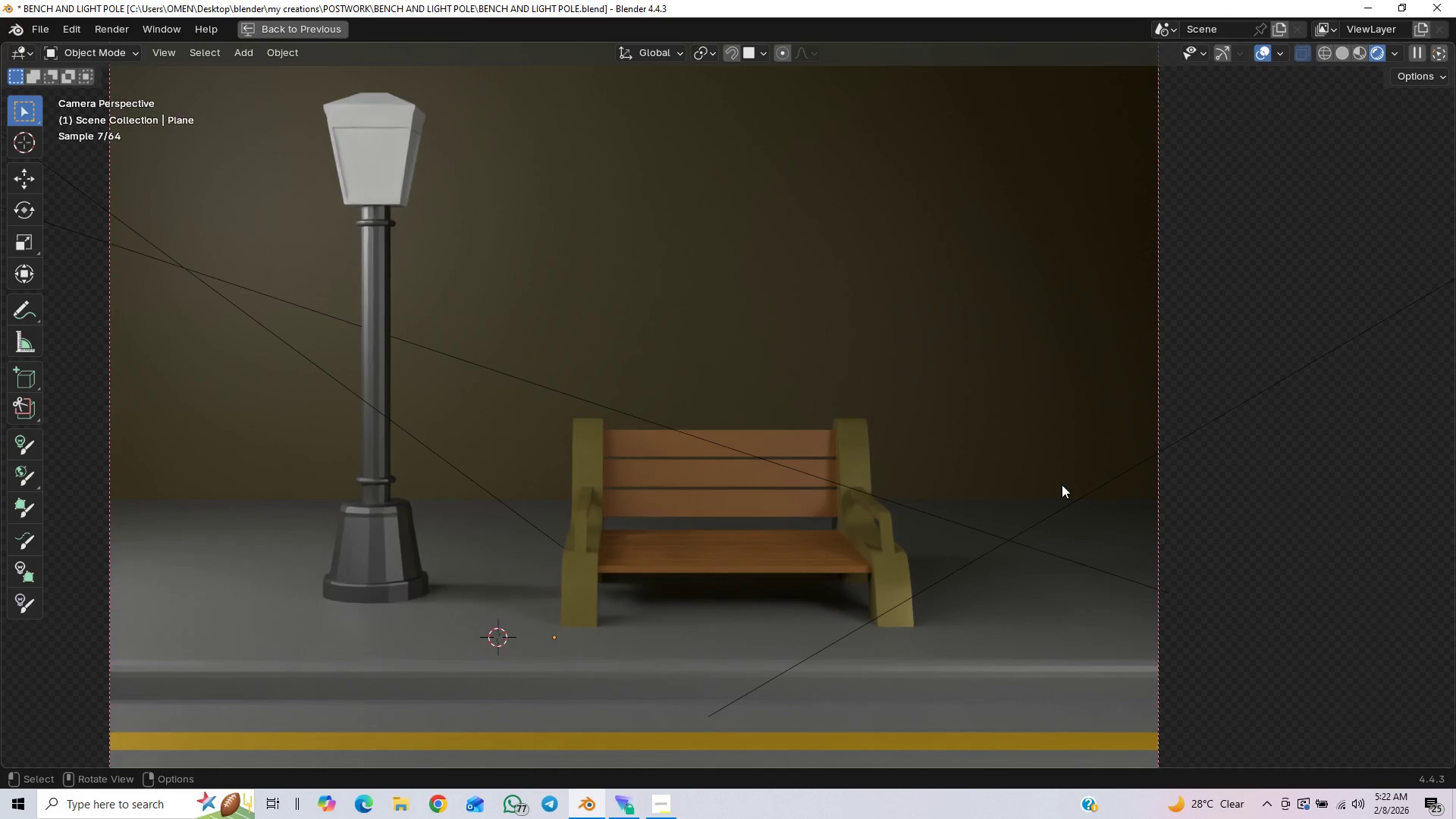 
wait(5.38)
 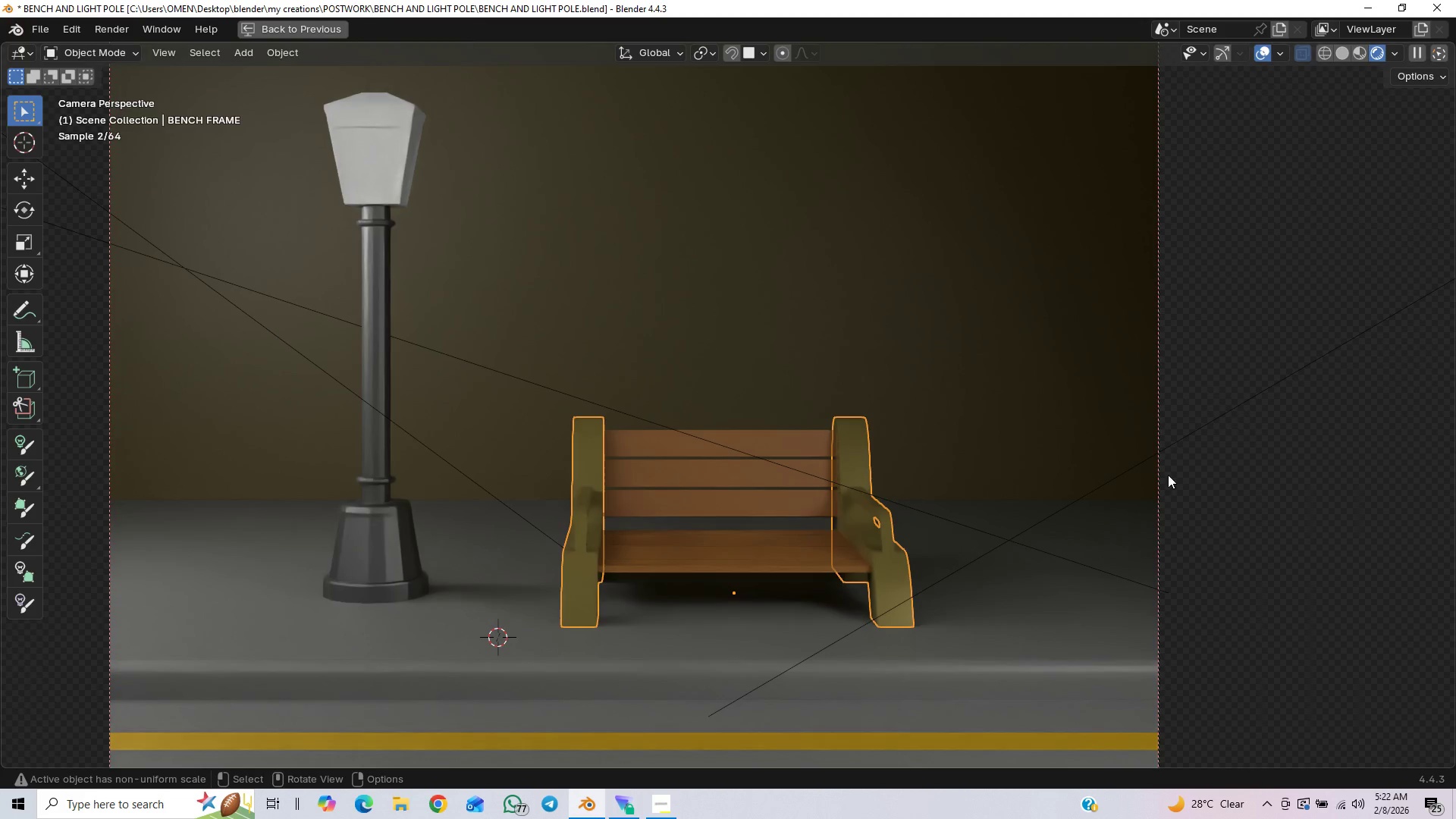 
key(Control+Space)
 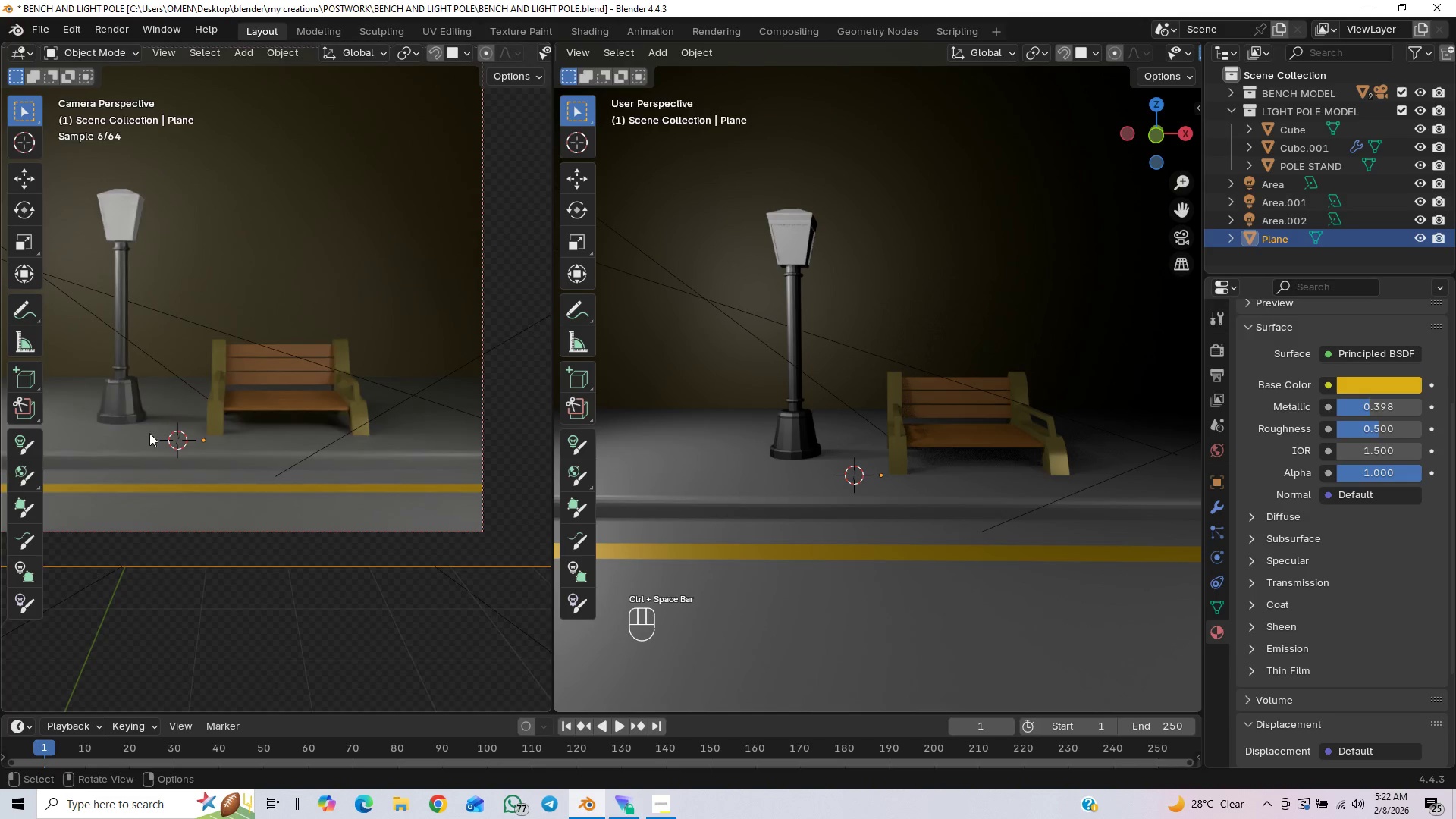 
left_click([130, 400])
 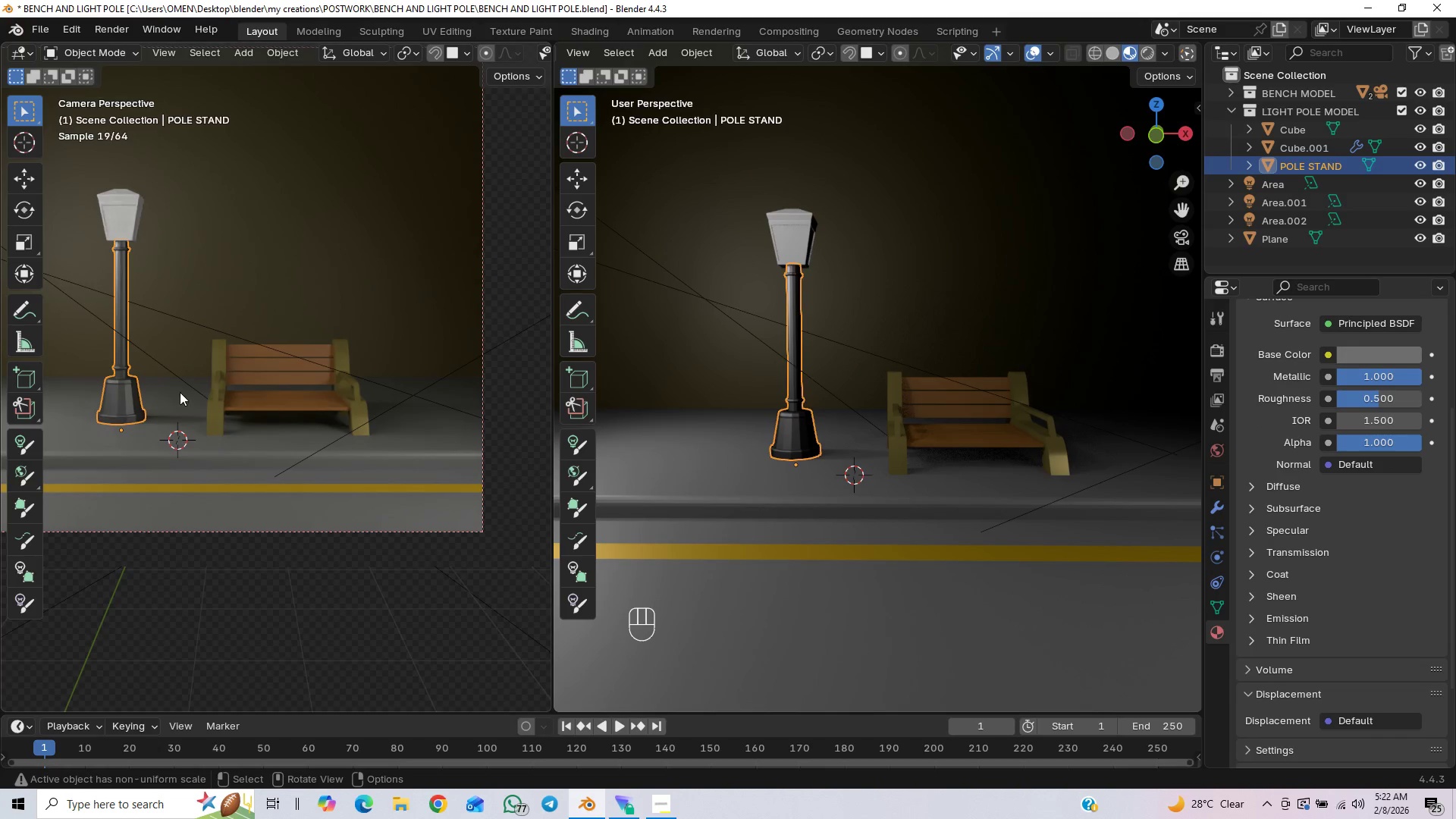 
hold_key(key=ShiftLeft, duration=1.5)
left_click([215, 421])
 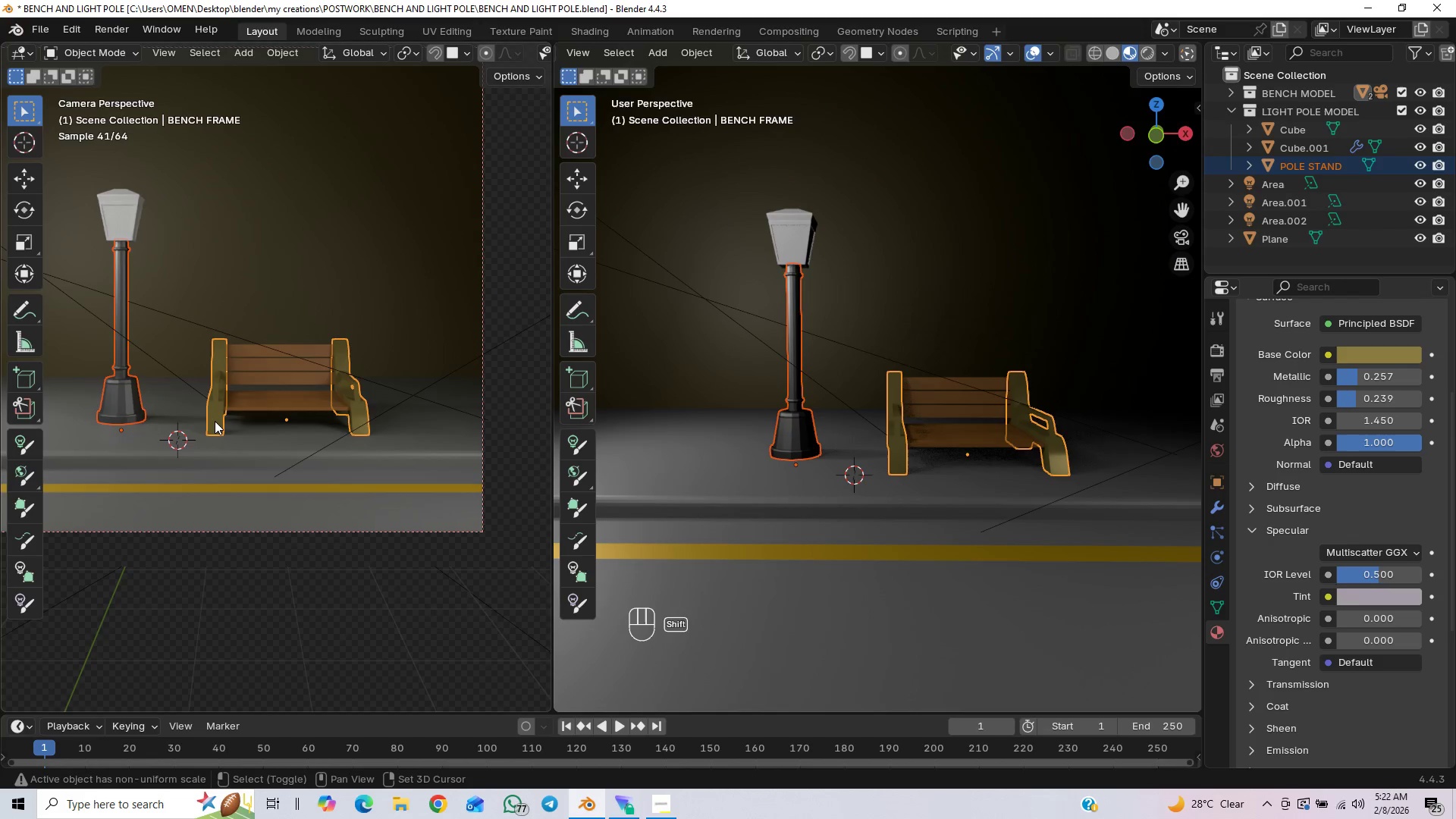 
hold_key(key=ShiftLeft, duration=1.51)
 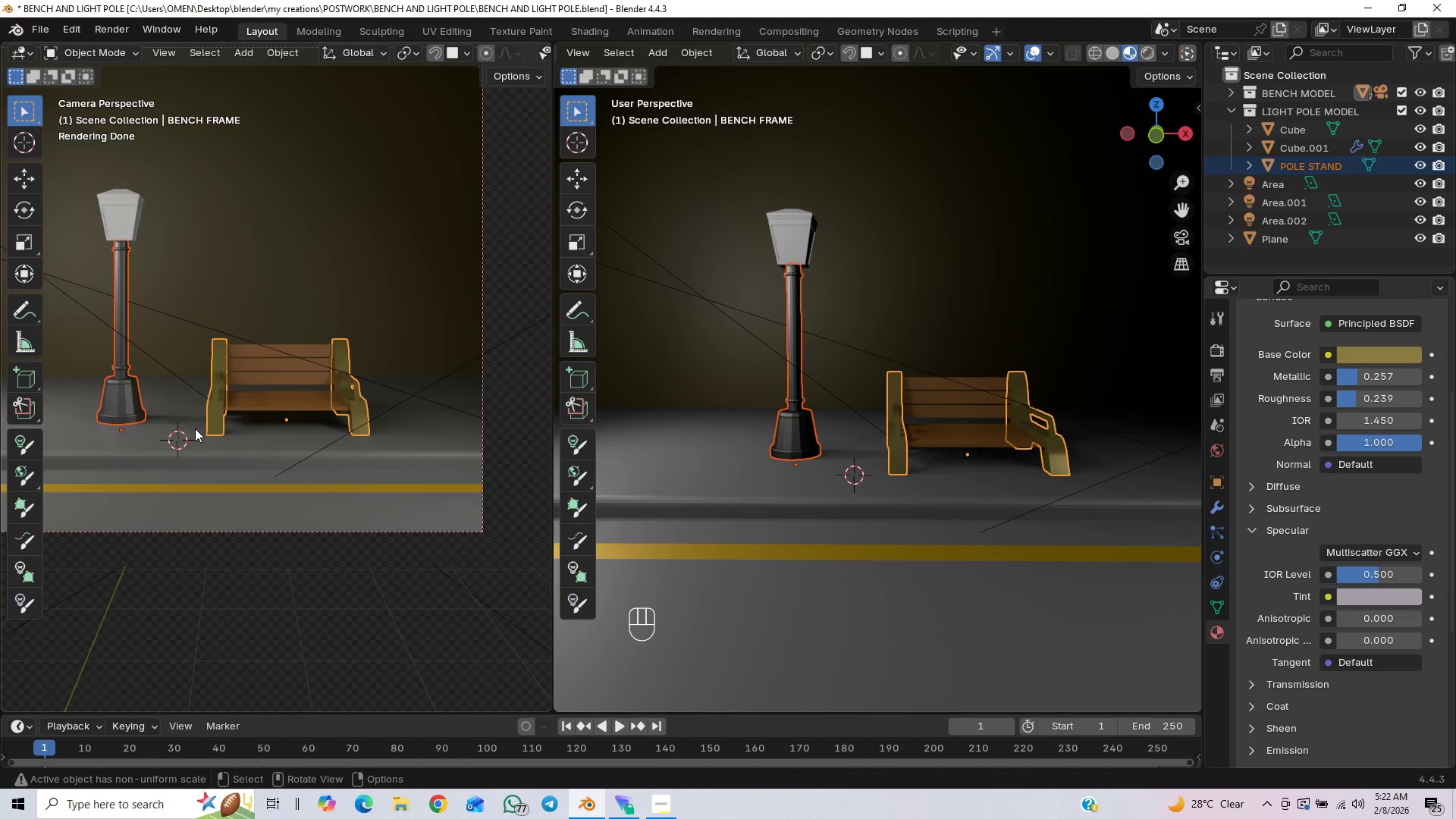 
left_click([213, 423])
 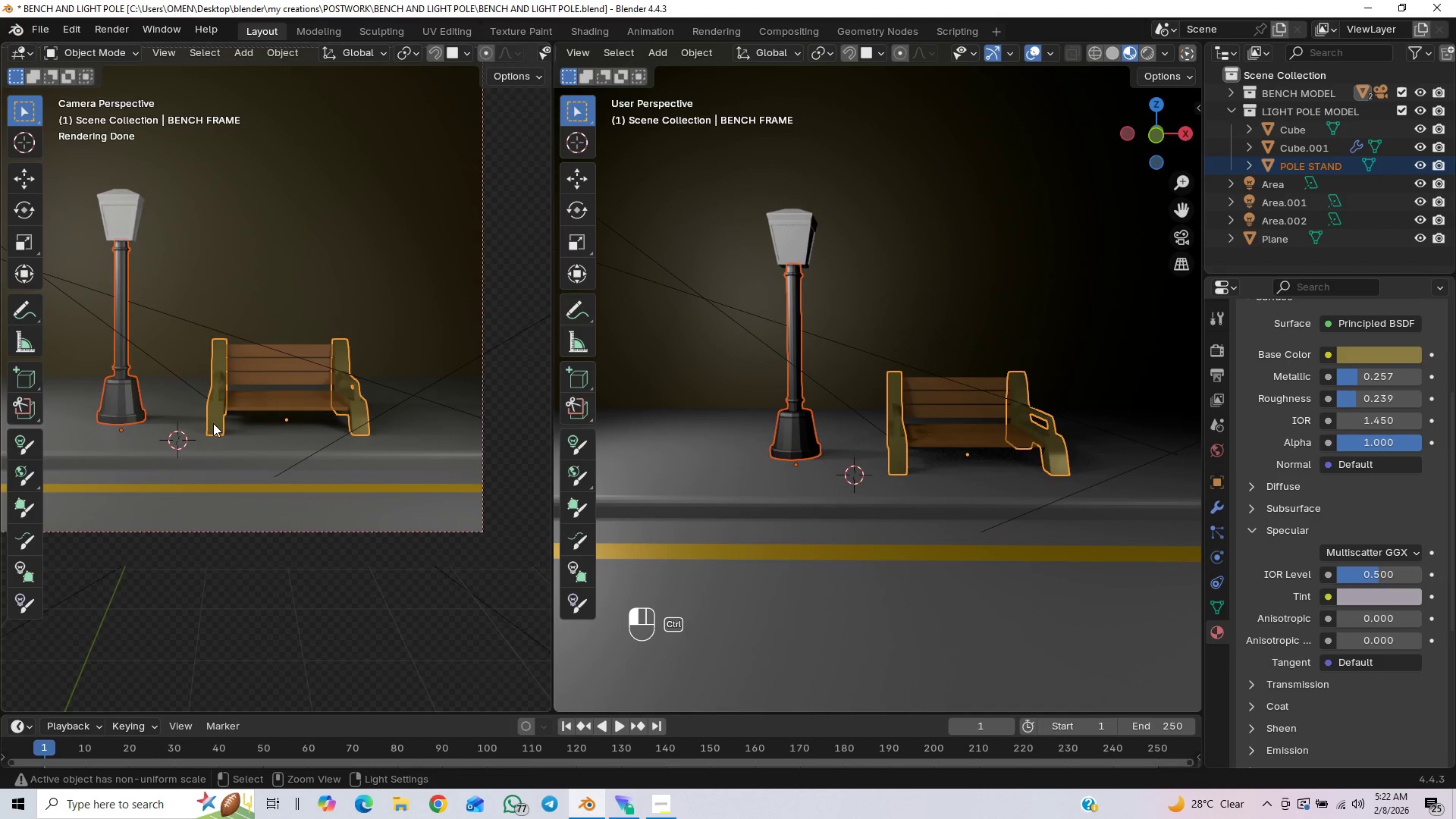 
key(Control+L)
 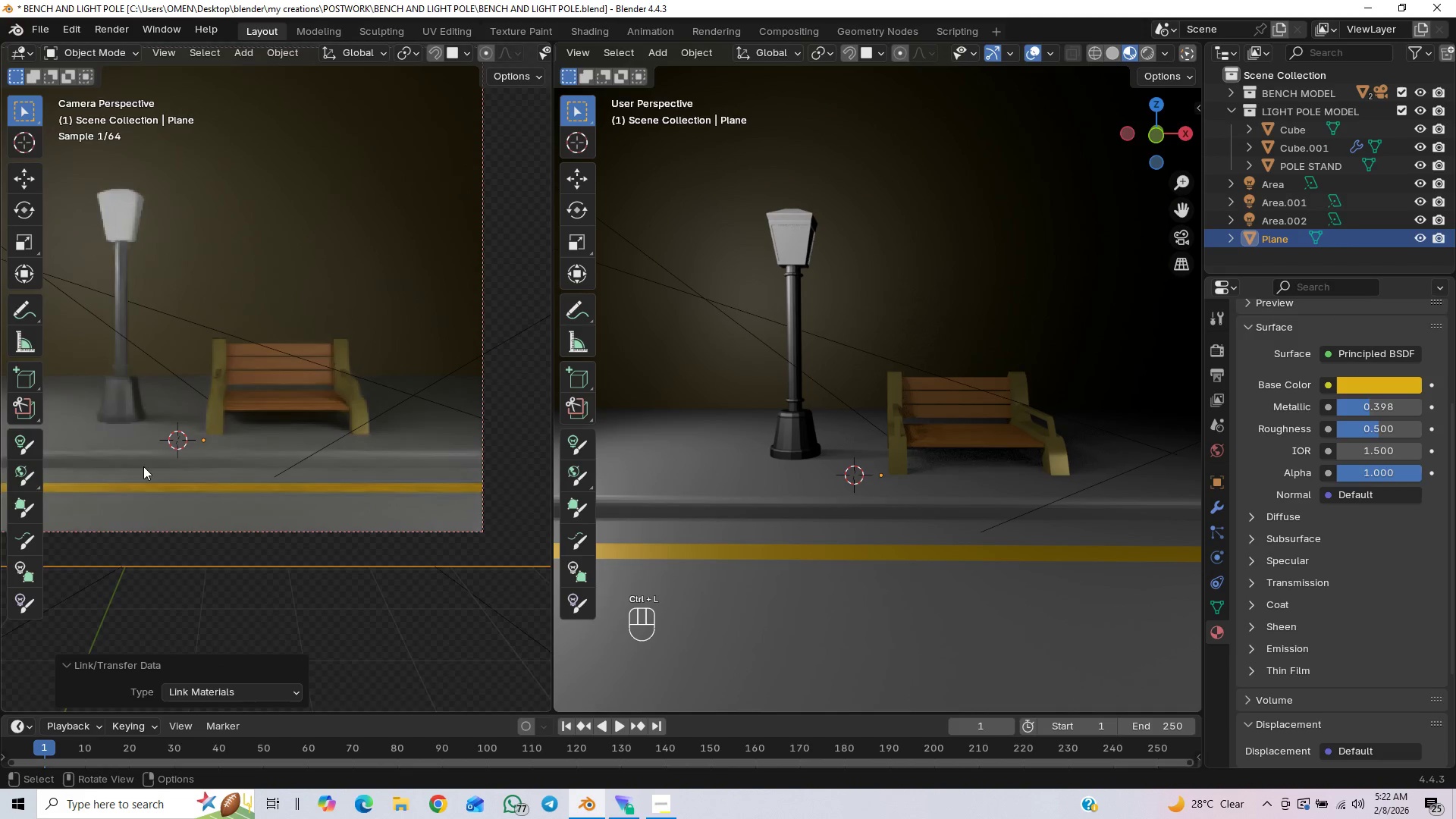 
key(Control+Z)
 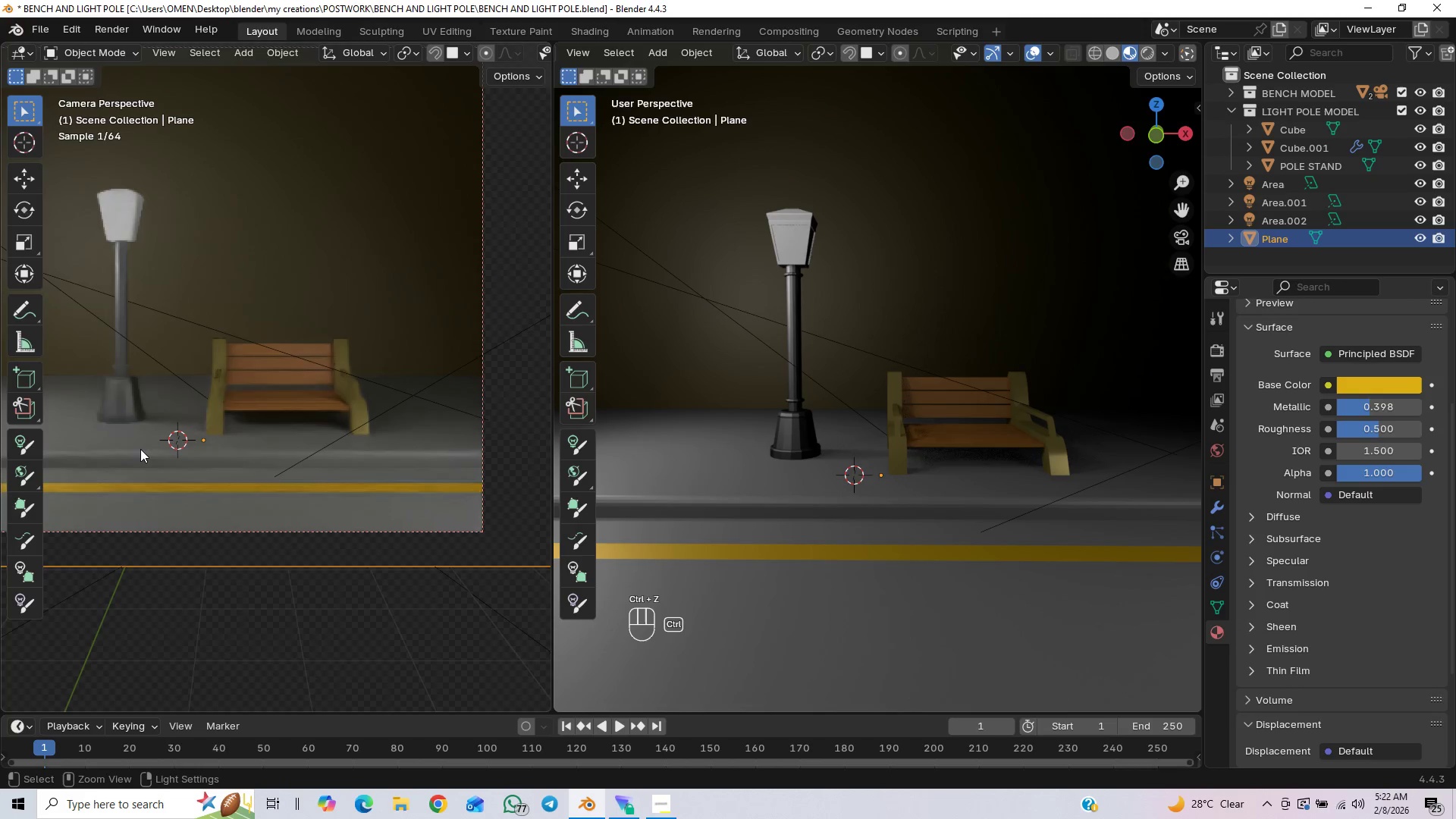 
key(Control+Z)
 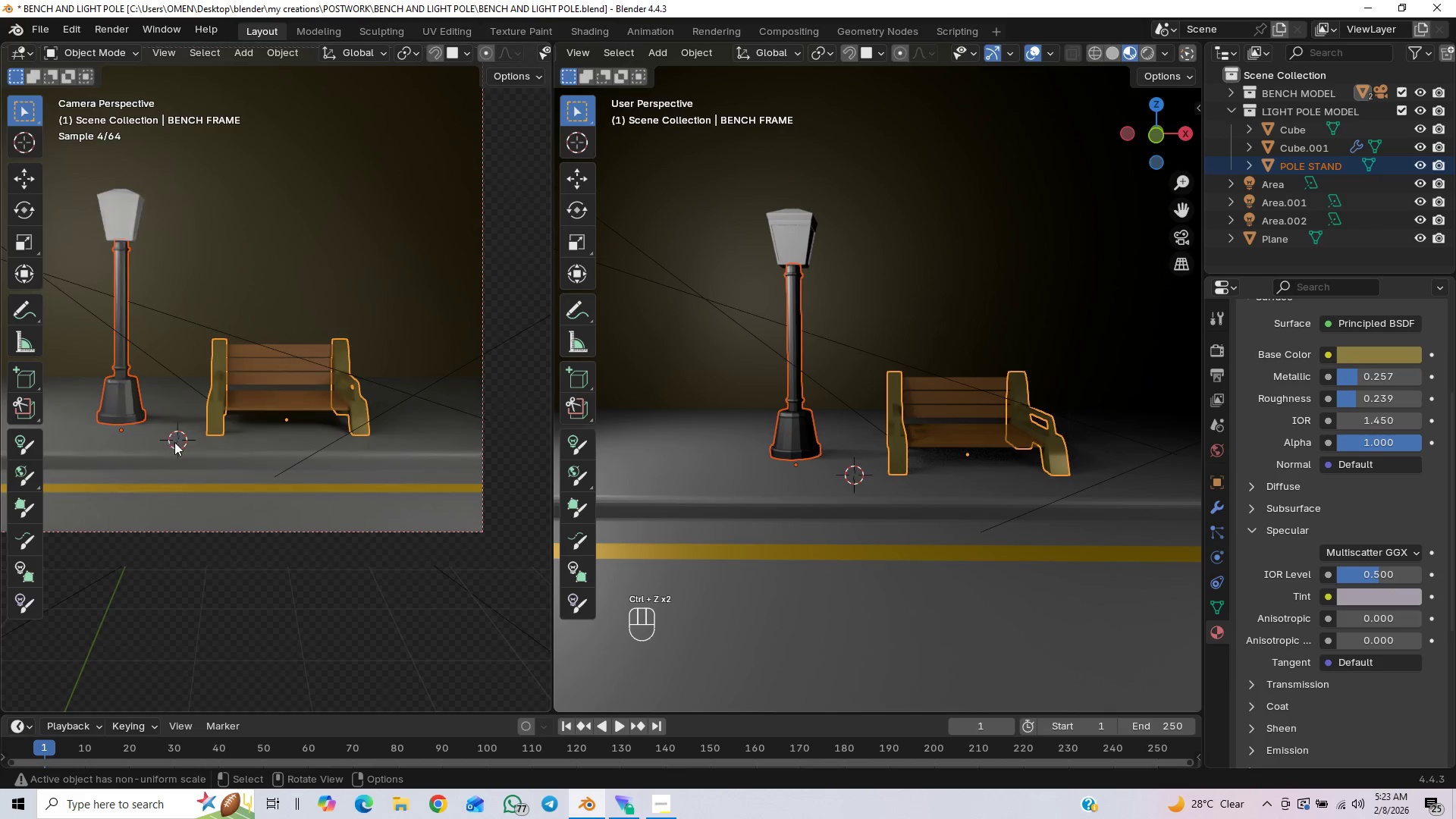 
key(Control+L)
 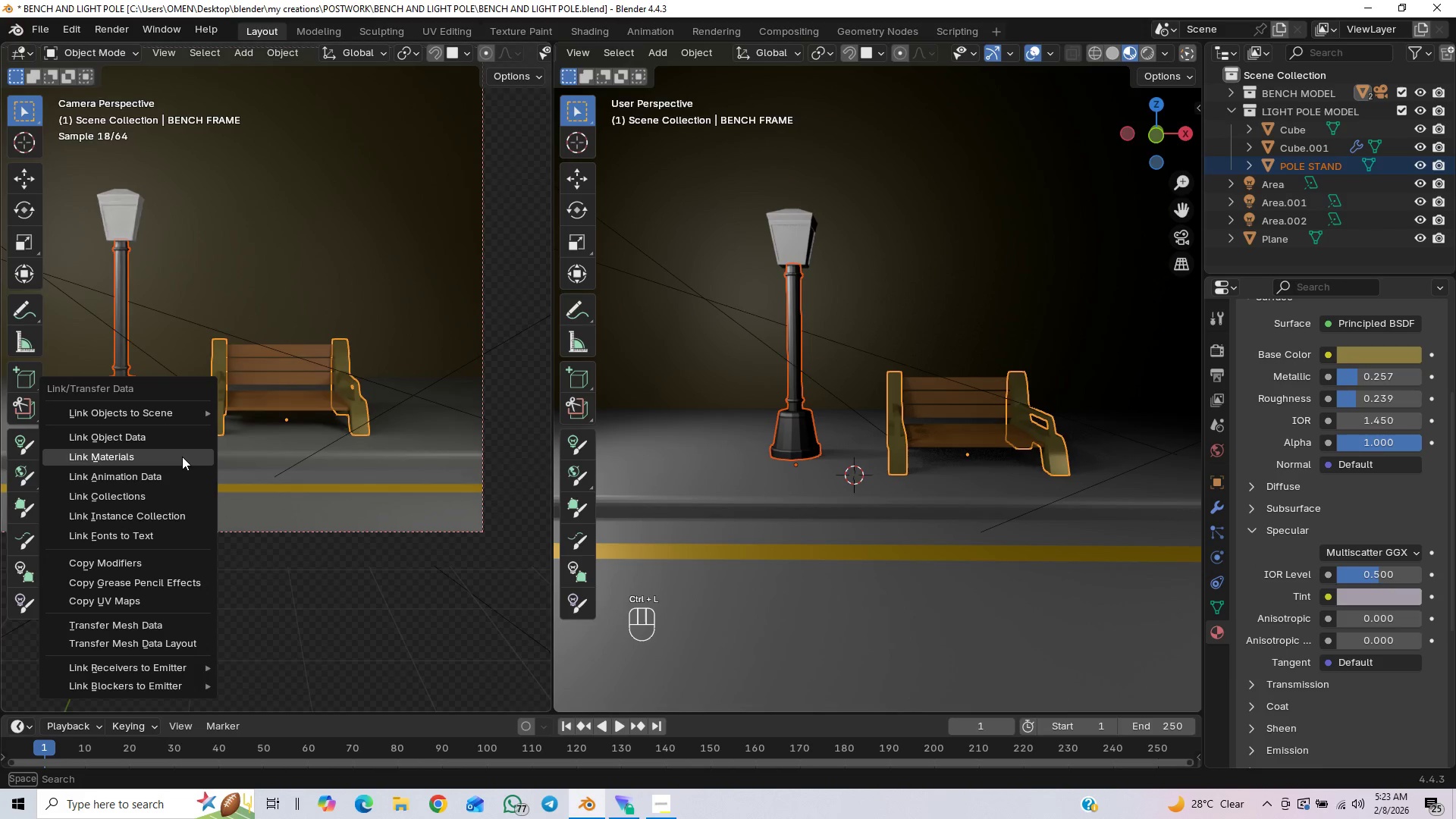 
left_click([182, 457])
 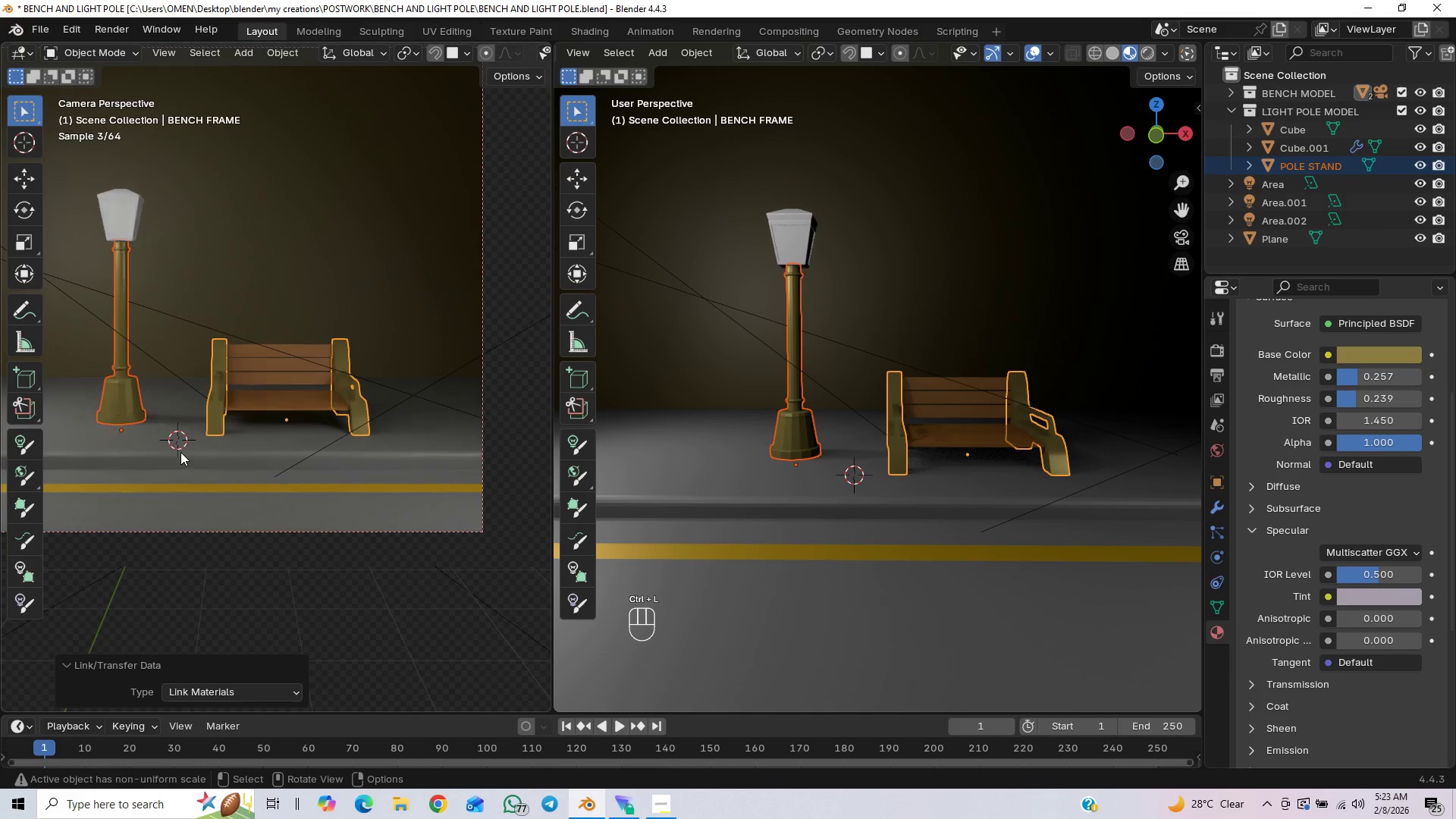 
key(Control+Z)
 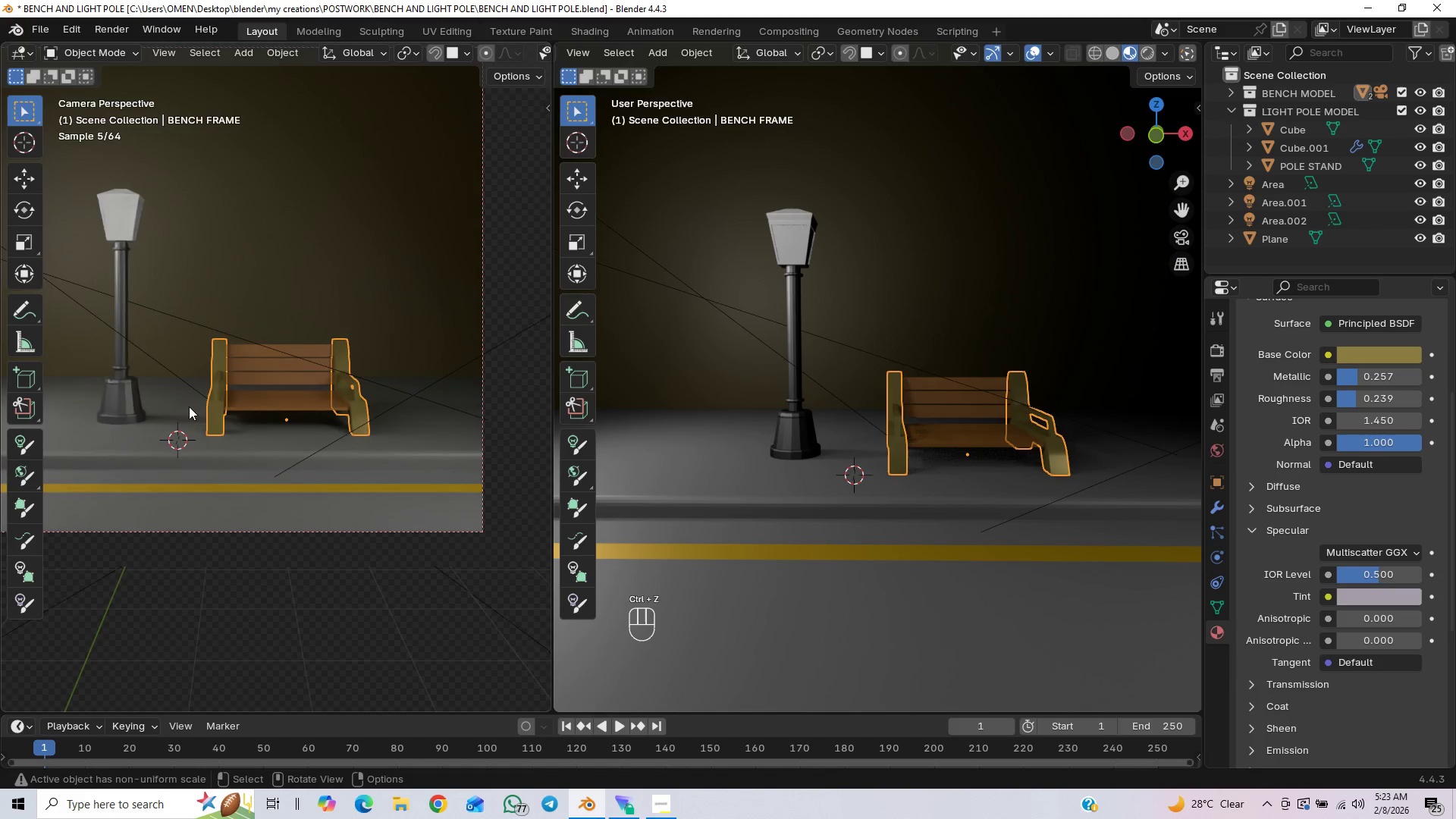 
hold_key(key=ShiftLeft, duration=1.0)
left_click([118, 394])
 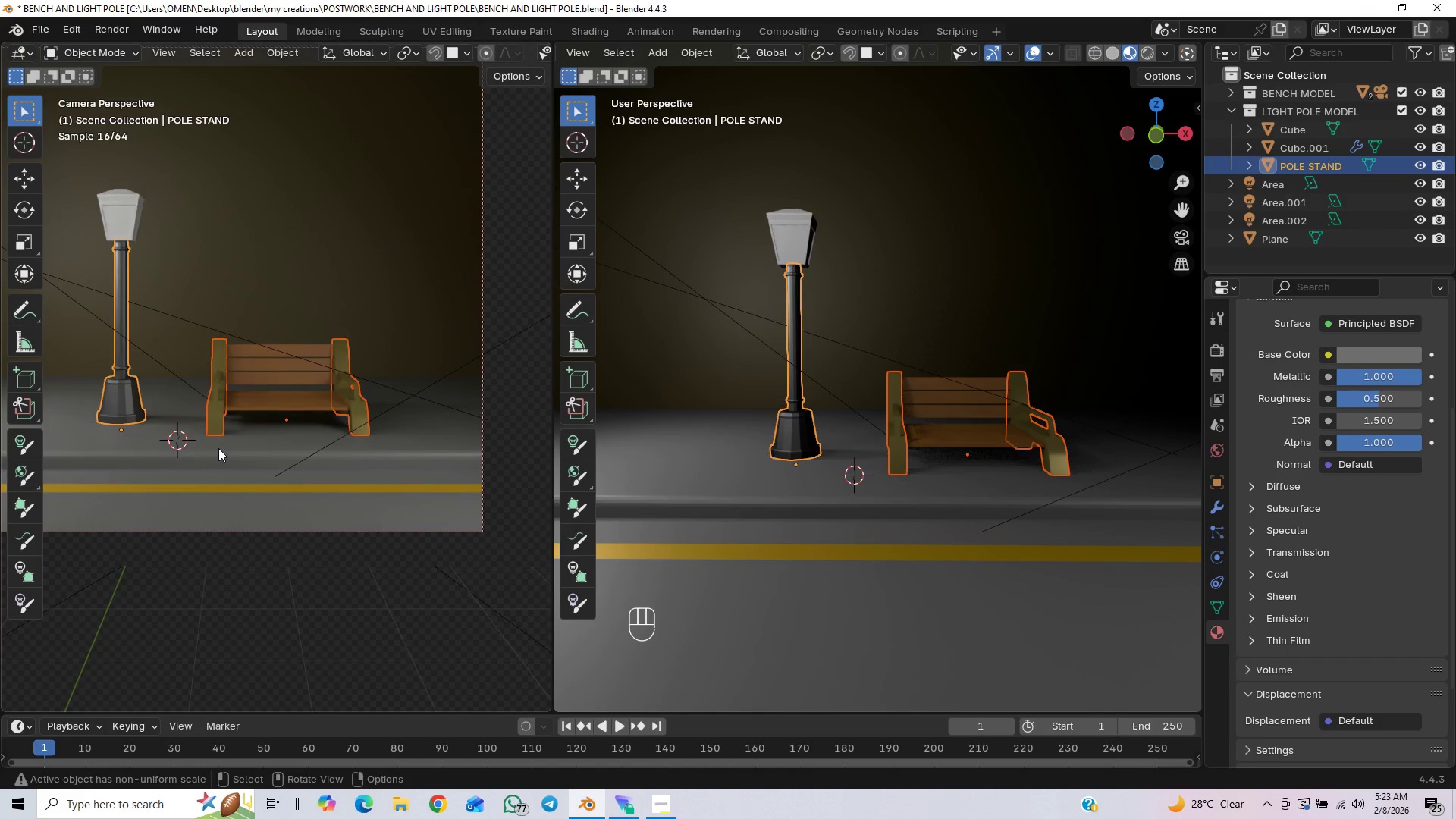 
key(Control+L)
 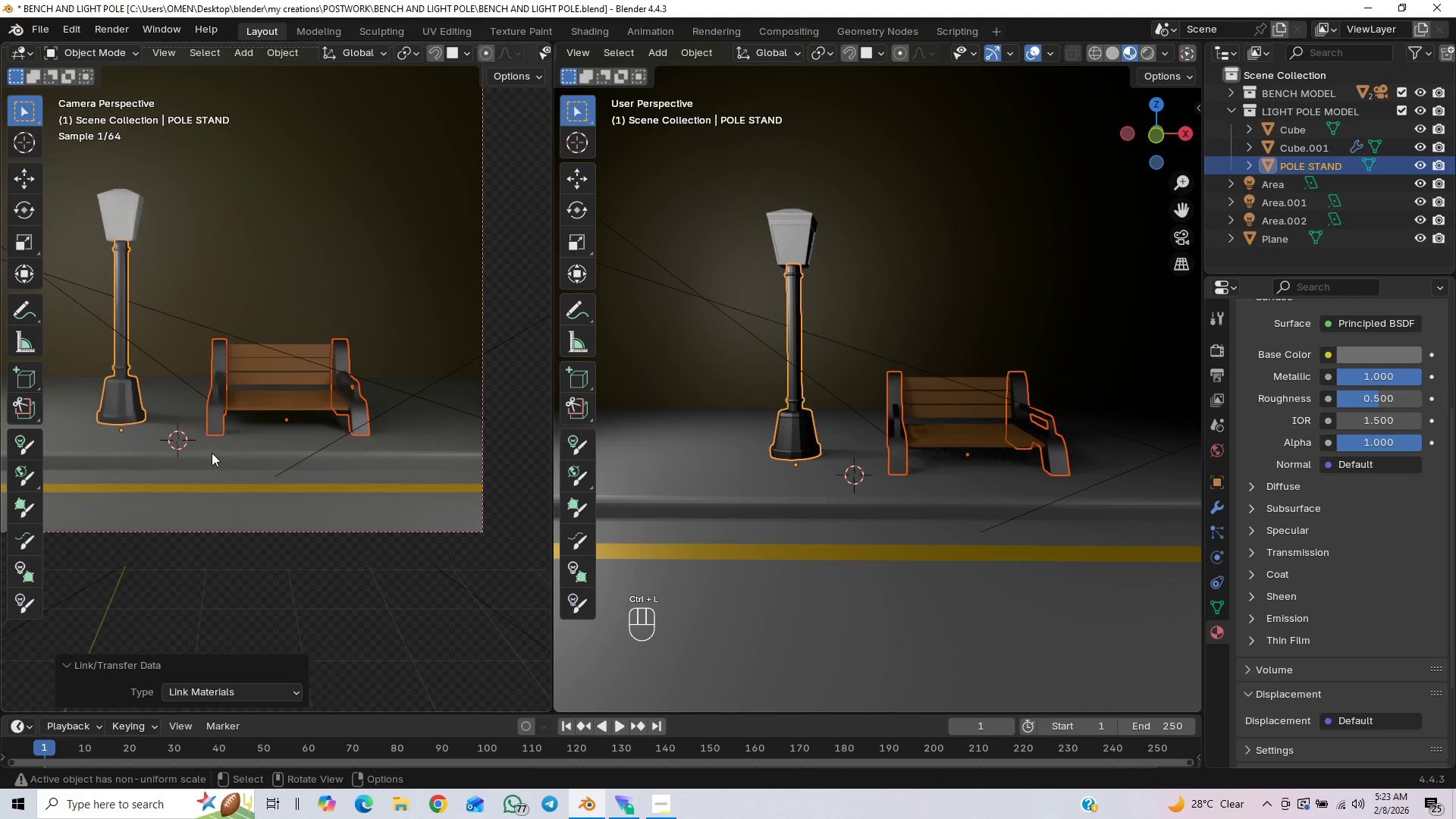 
left_click([325, 617])
 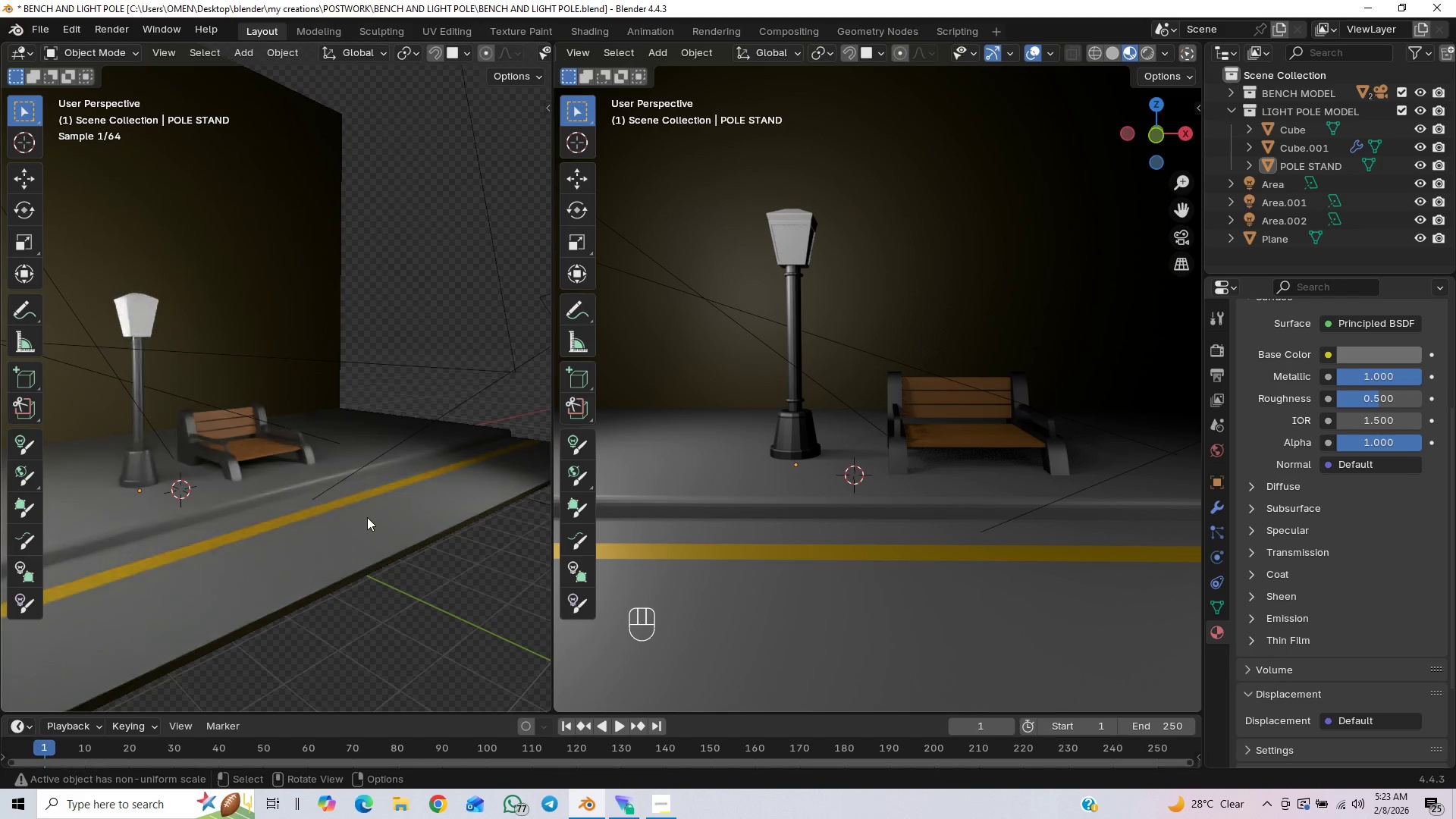 
key(Control+Space)
 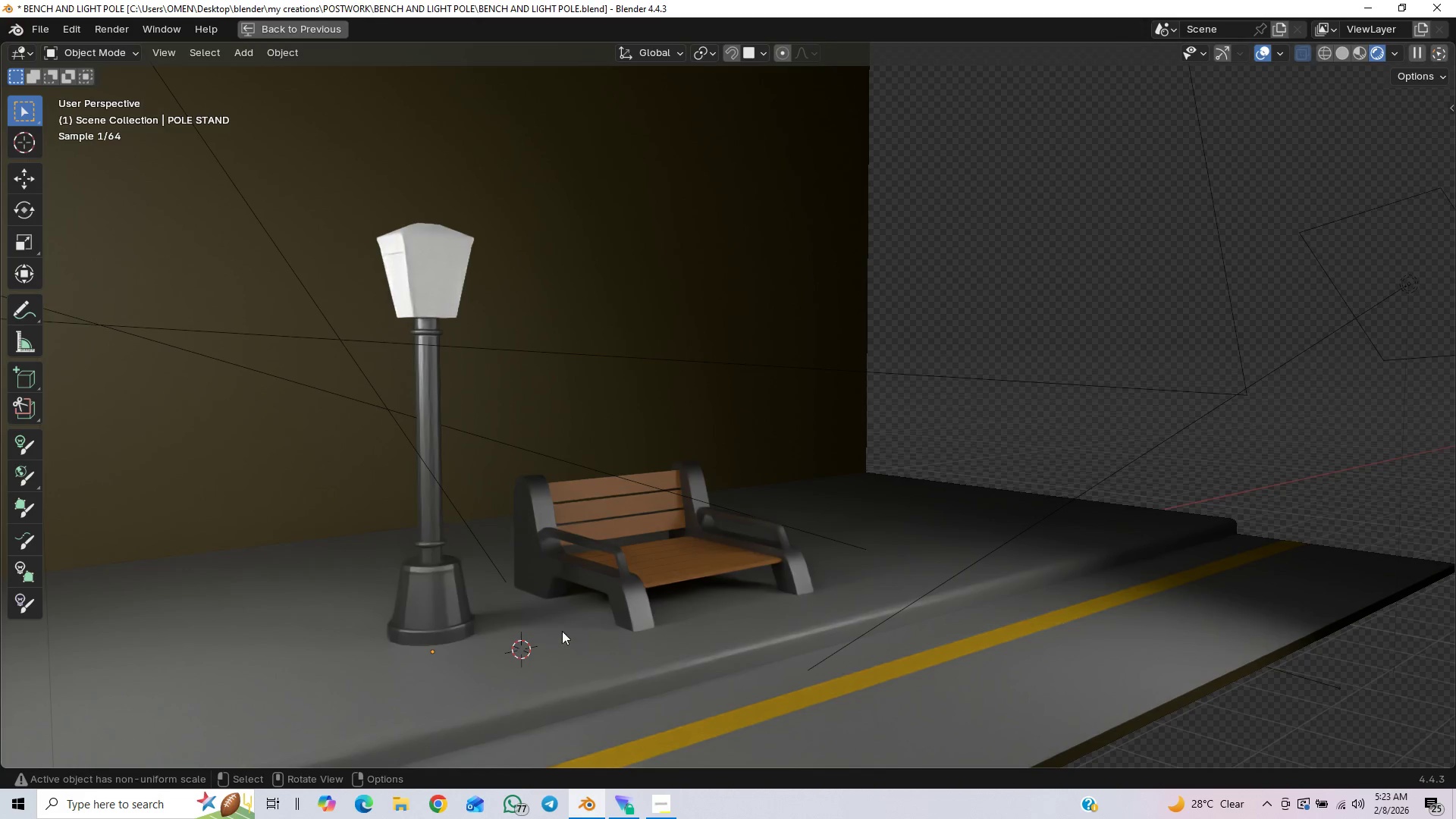 
hold_key(key=ControlLeft, duration=0.5)
scroll: coordinate [579, 639], scroll_direction: down, amount: 4.0
 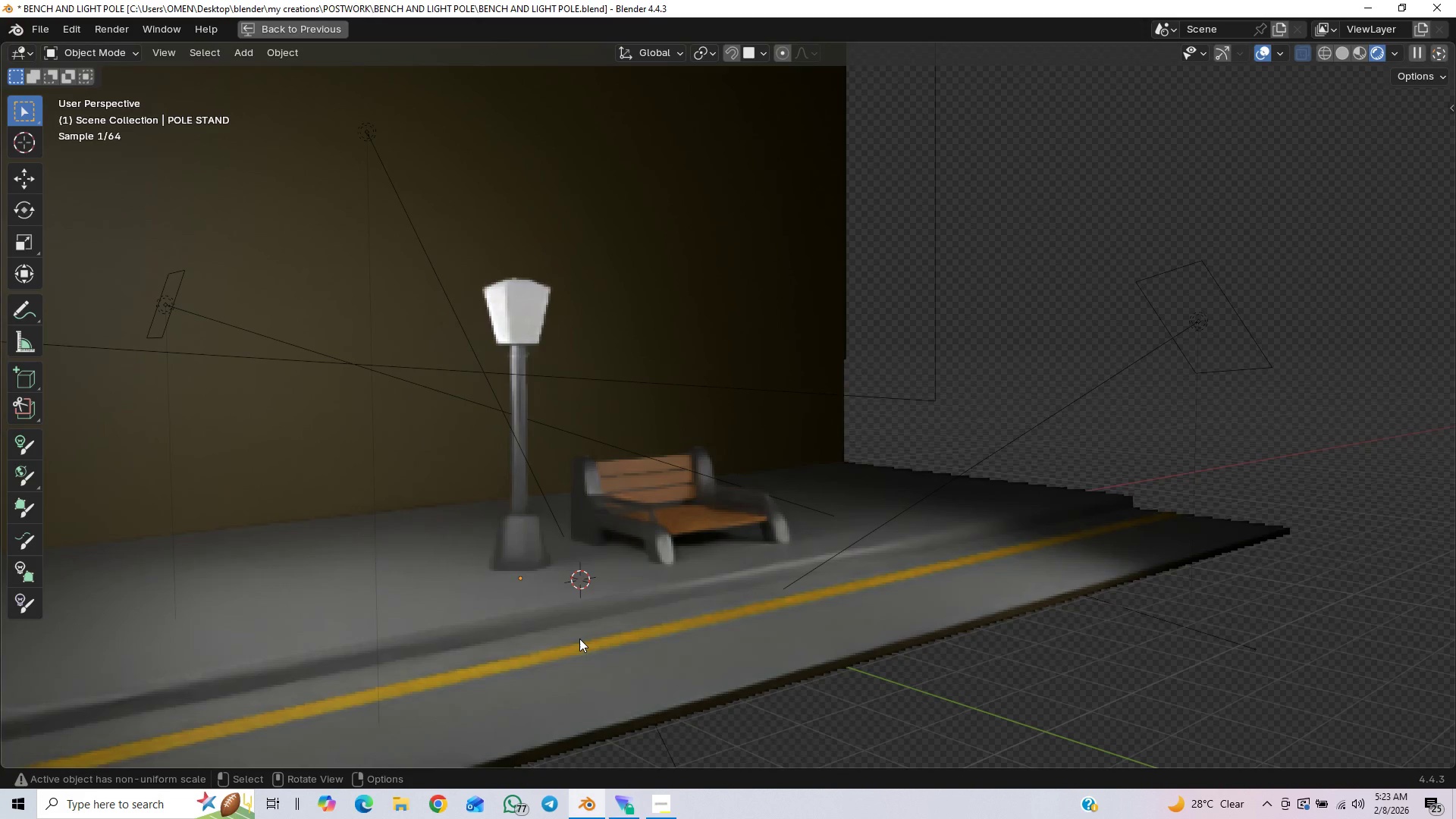 
key(Control+Space)
 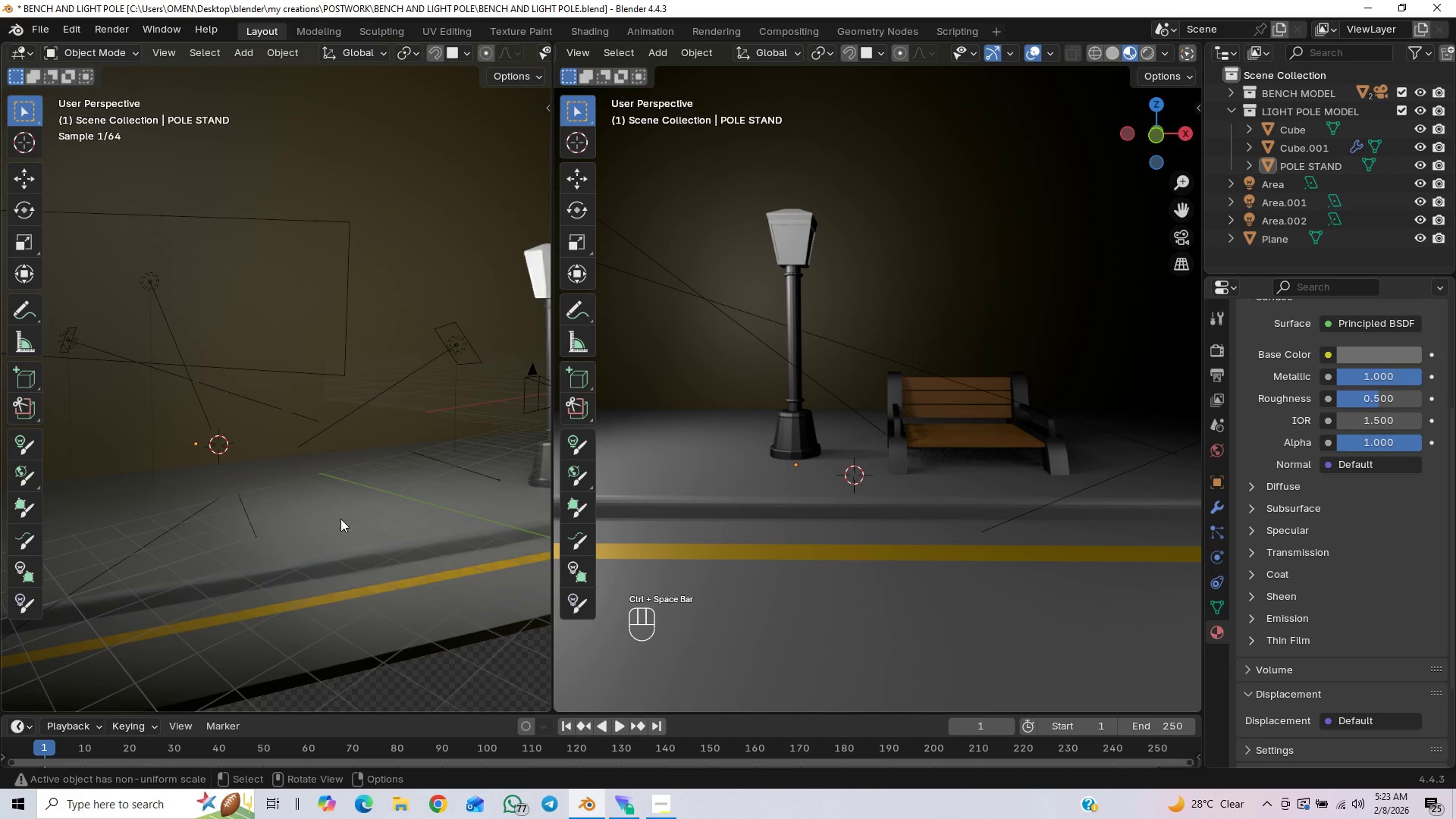 
scroll: coordinate [340, 482], scroll_direction: down, amount: 1.0
 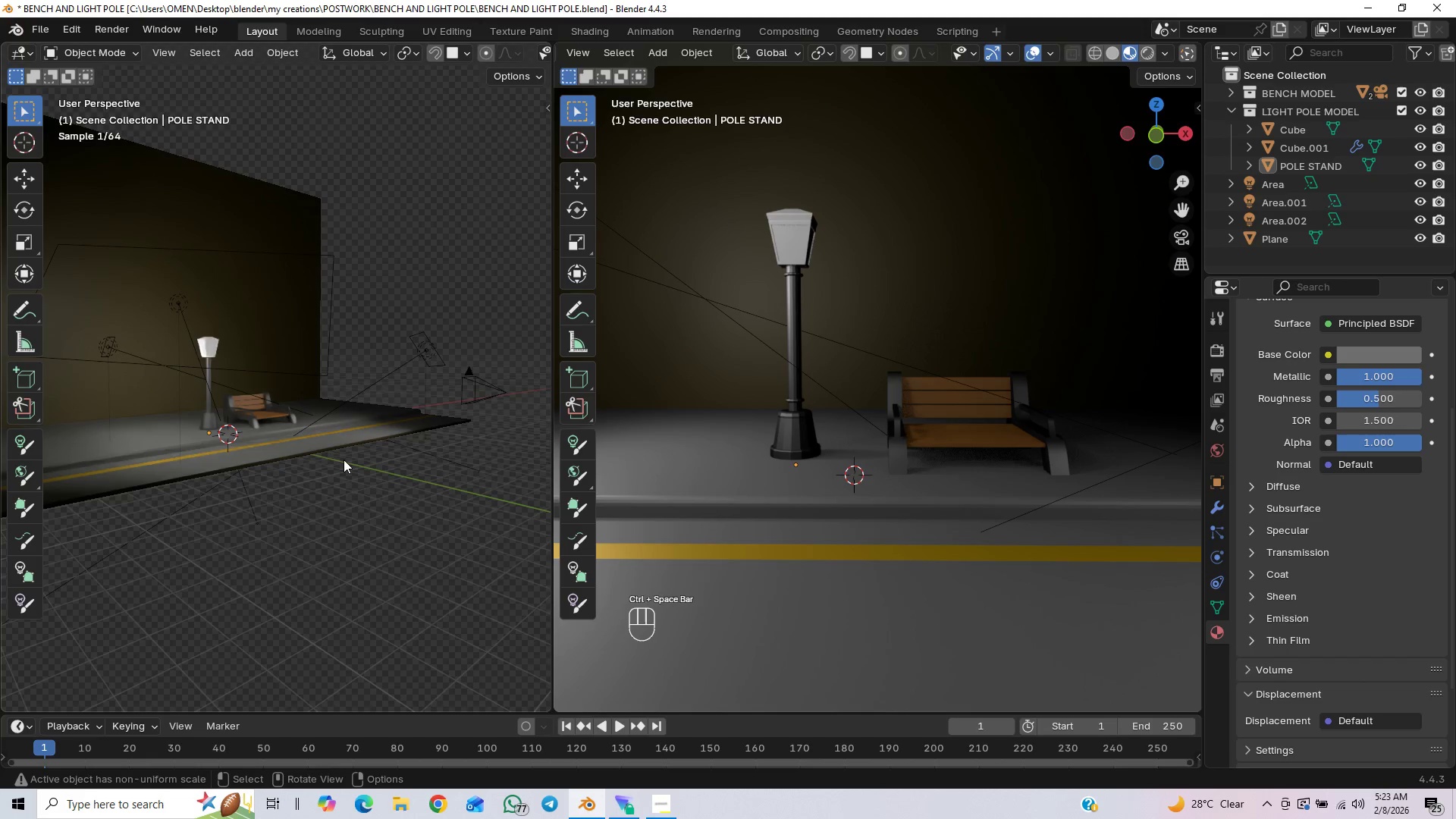 
scroll: coordinate [340, 465], scroll_direction: up, amount: 2.0
 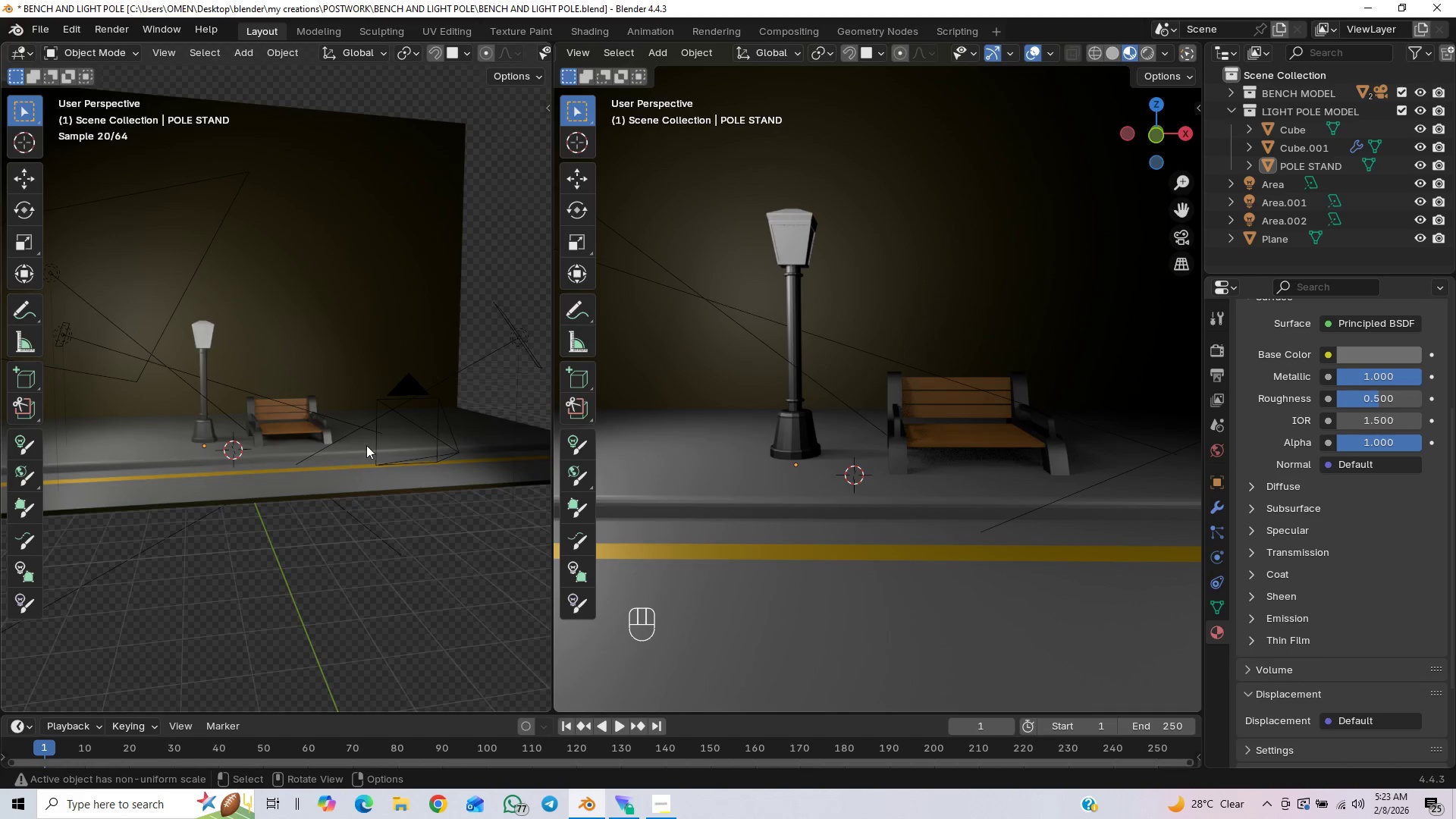 
key(Insert)
 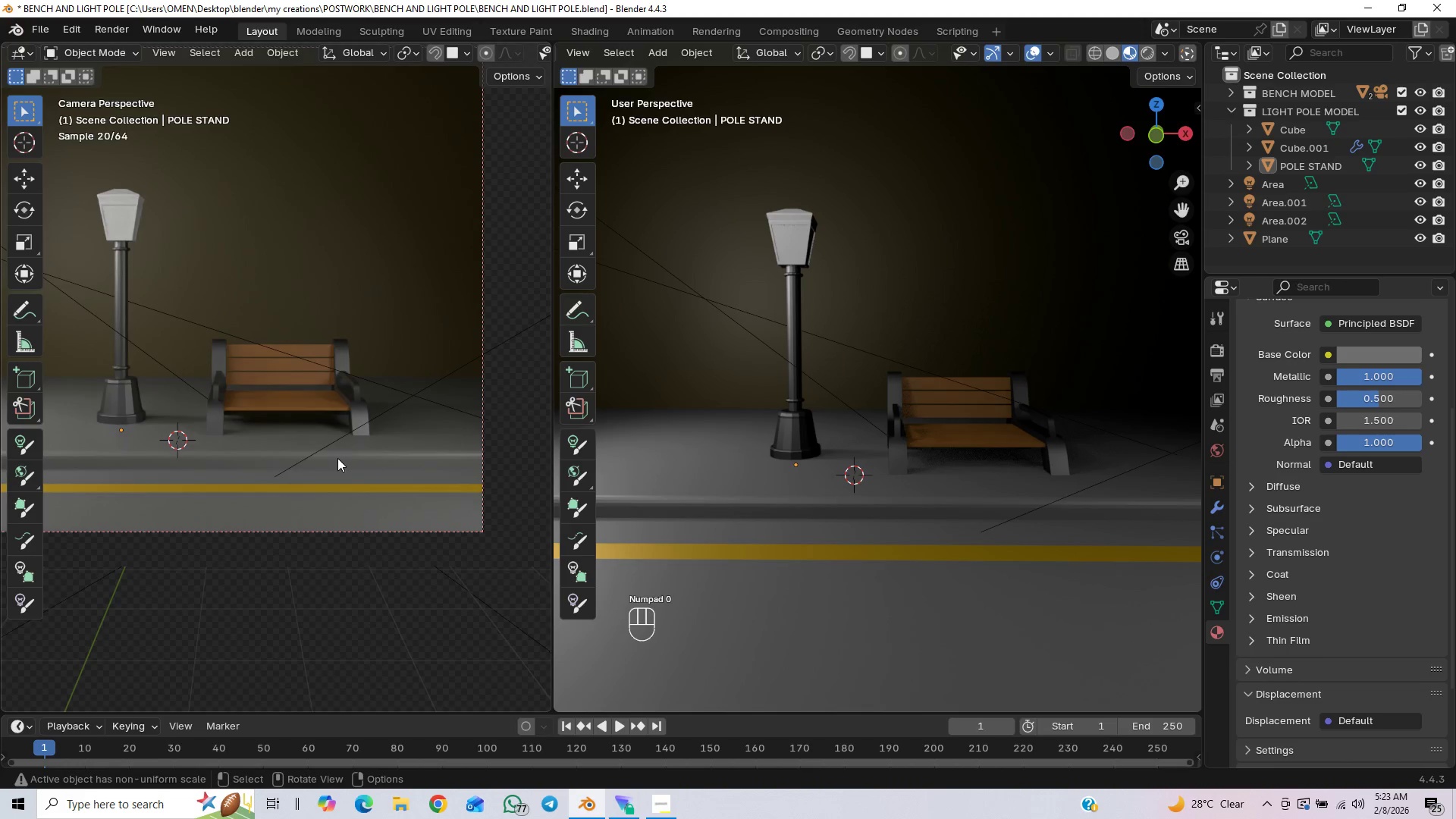 
key(Control+Space)
 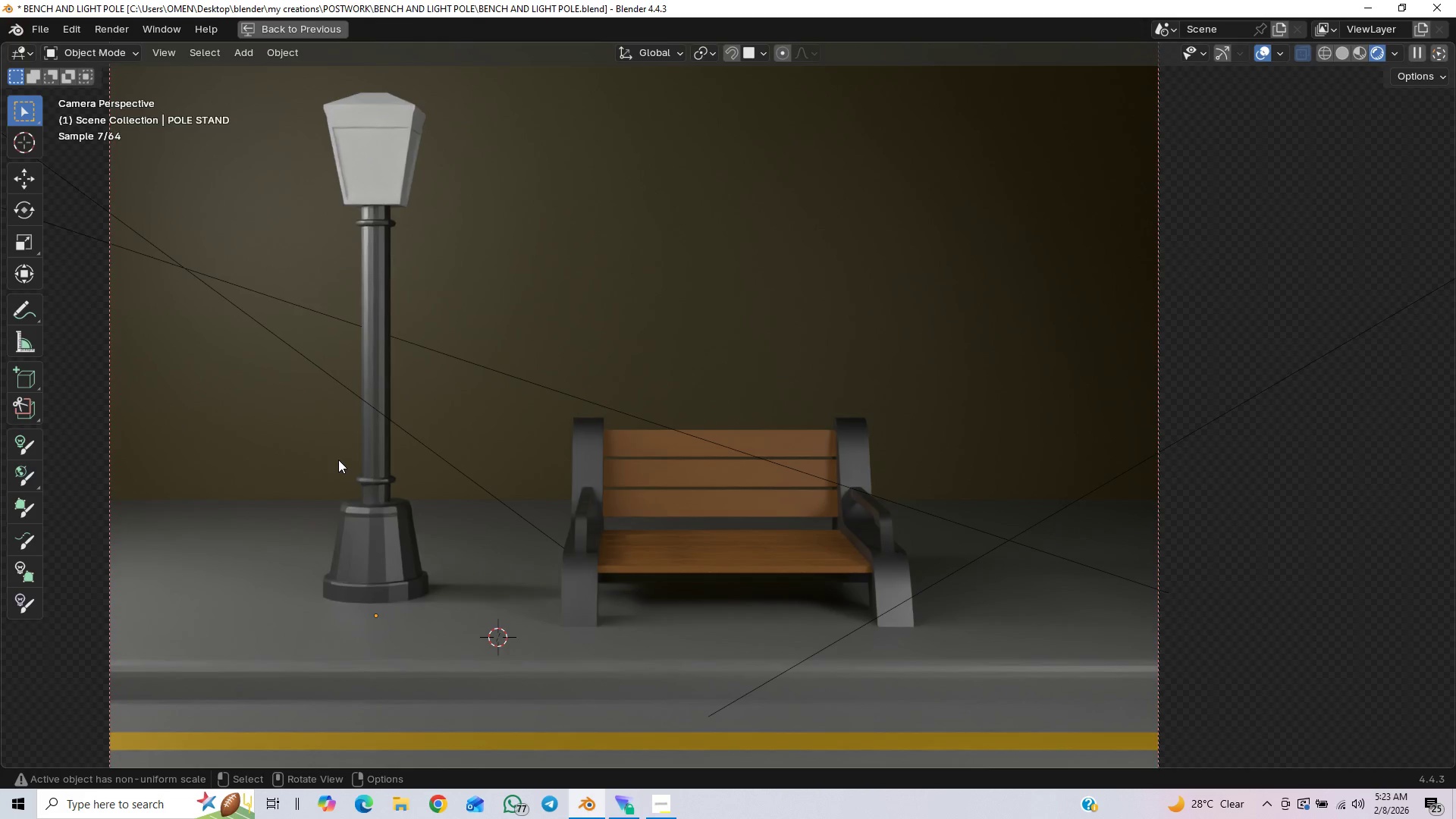 
wait(8.95)
 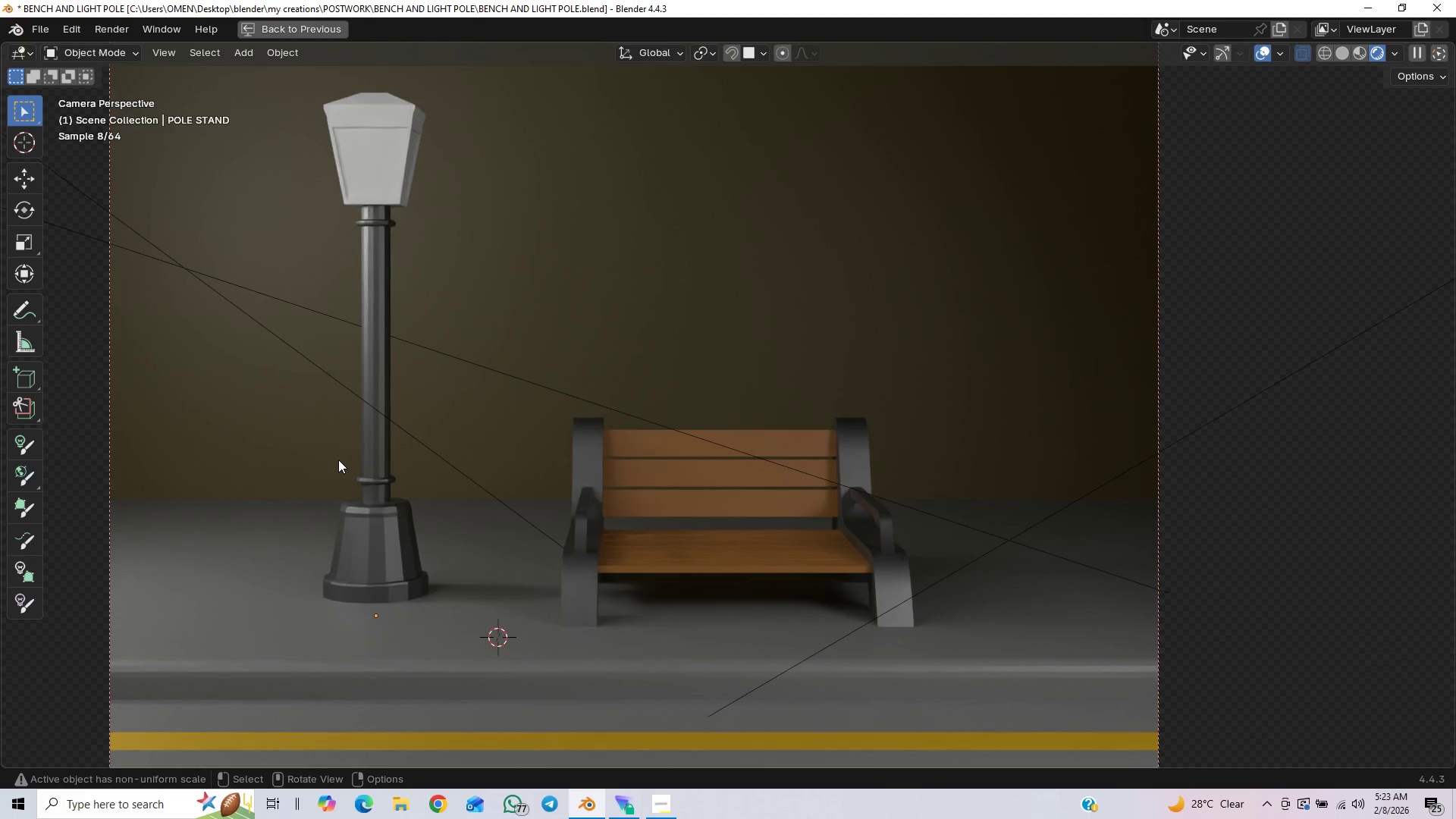 
key(Control+Space)
 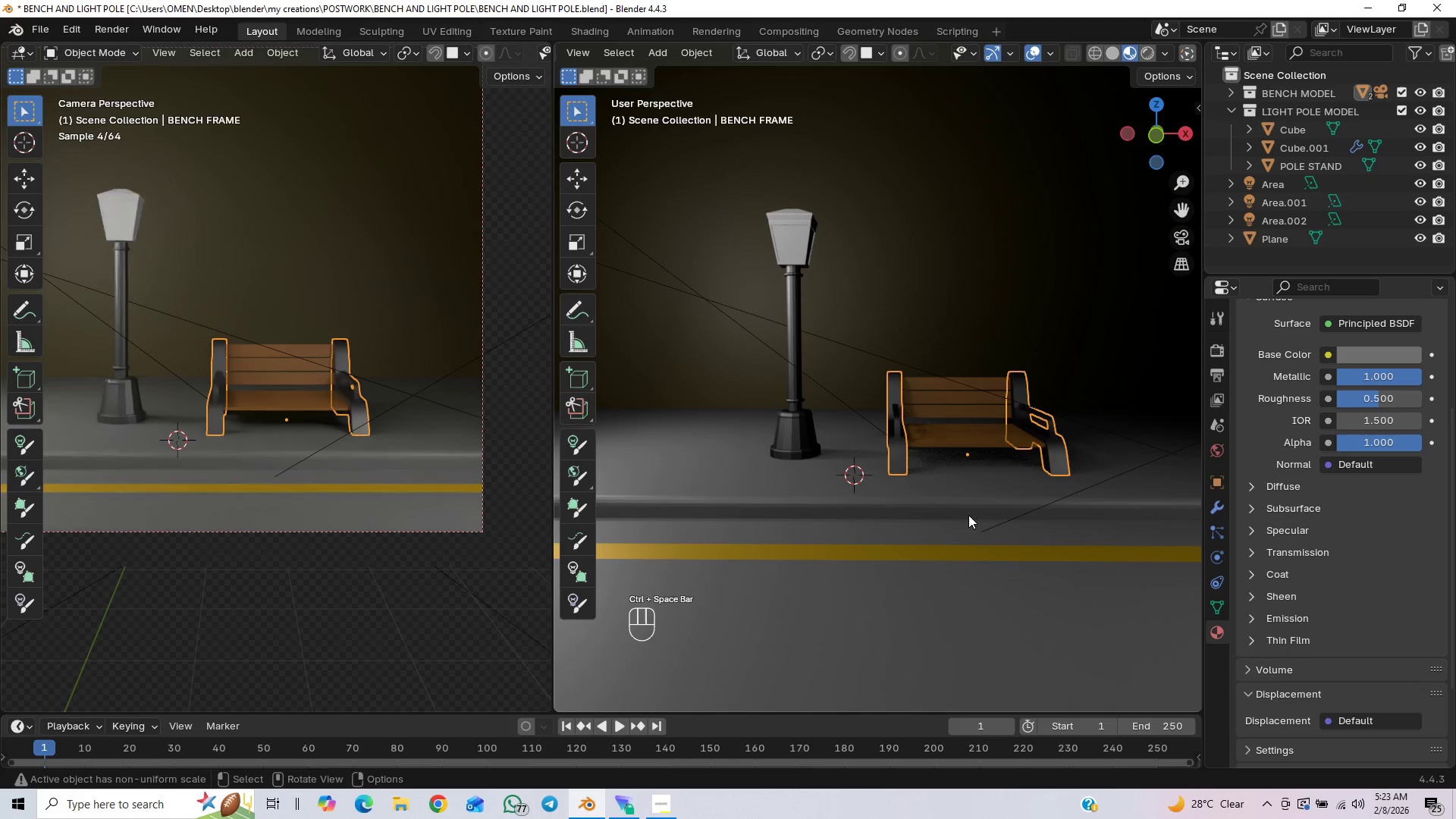 
scroll: coordinate [1292, 463], scroll_direction: up, amount: 3.0
 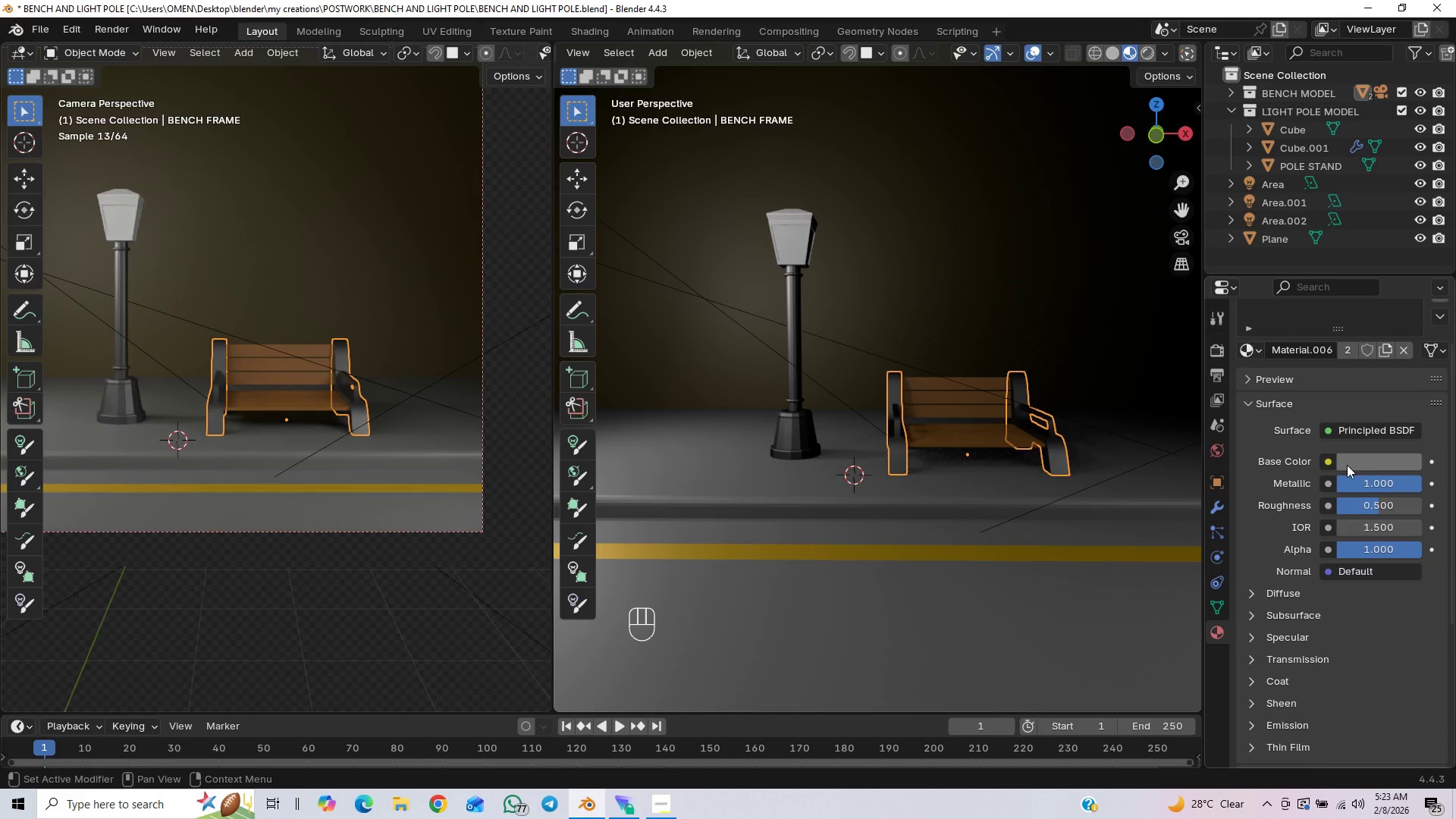 
left_click([1360, 459])
 